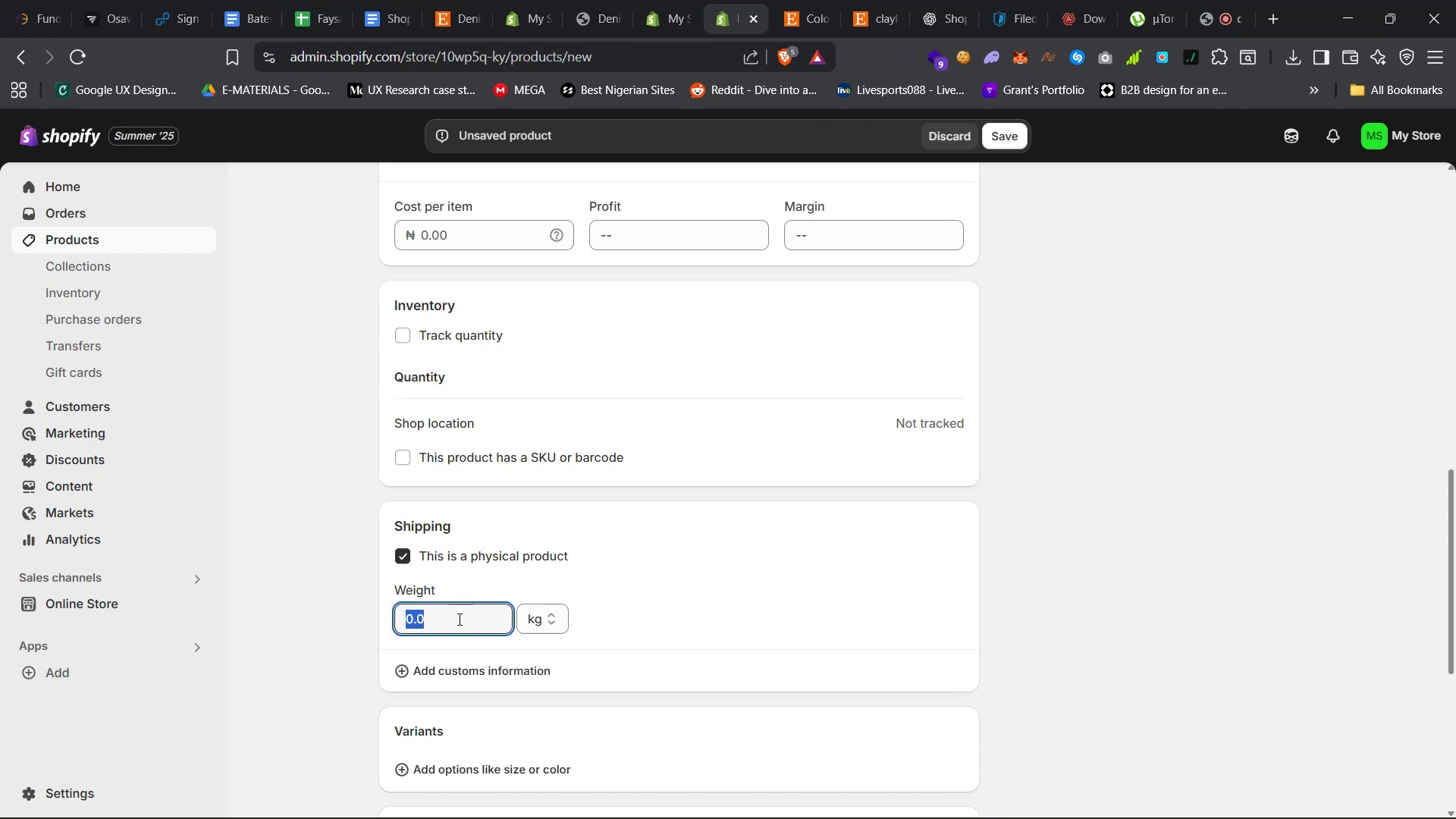 
key(0)
 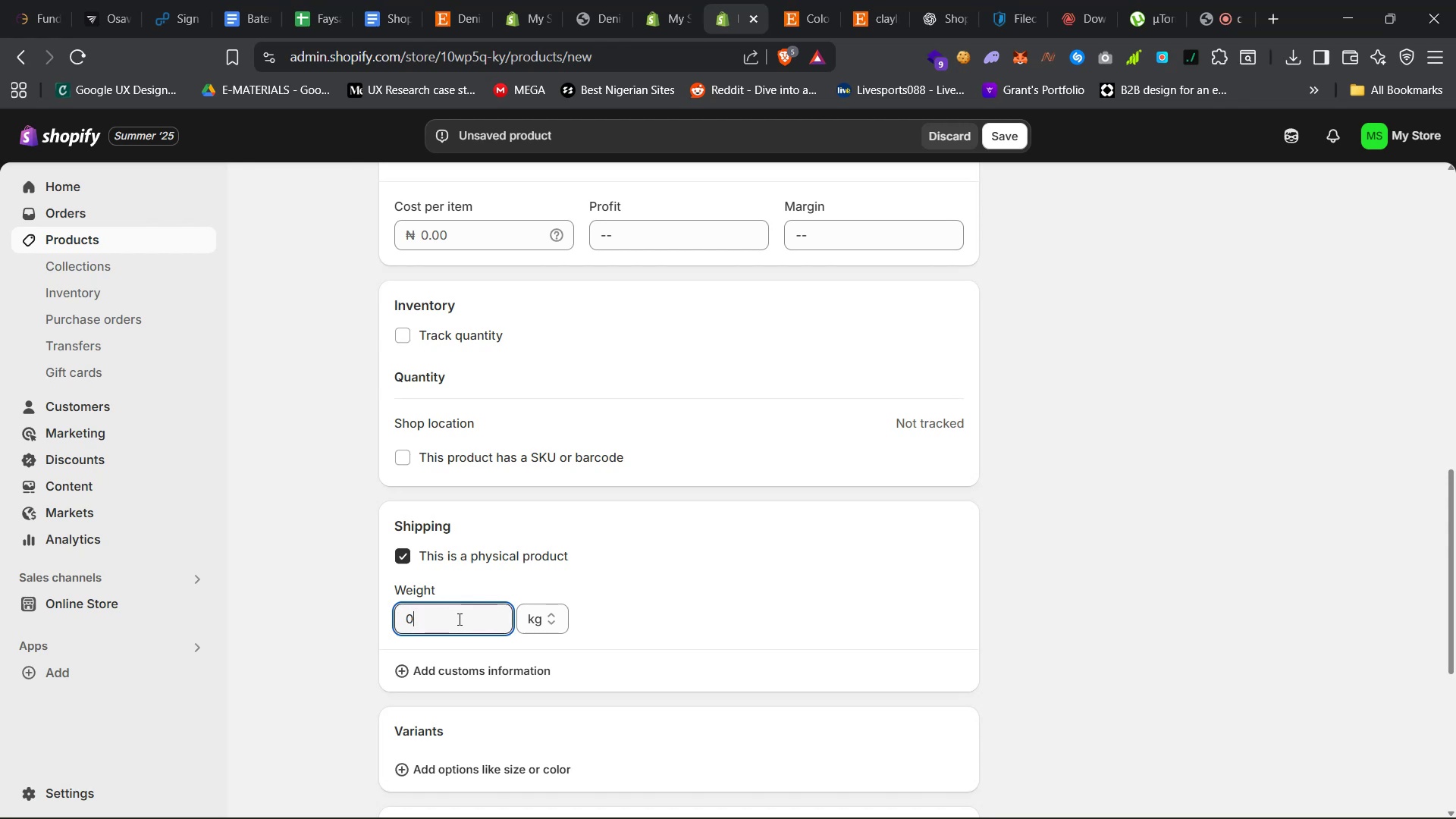 
key(Period)
 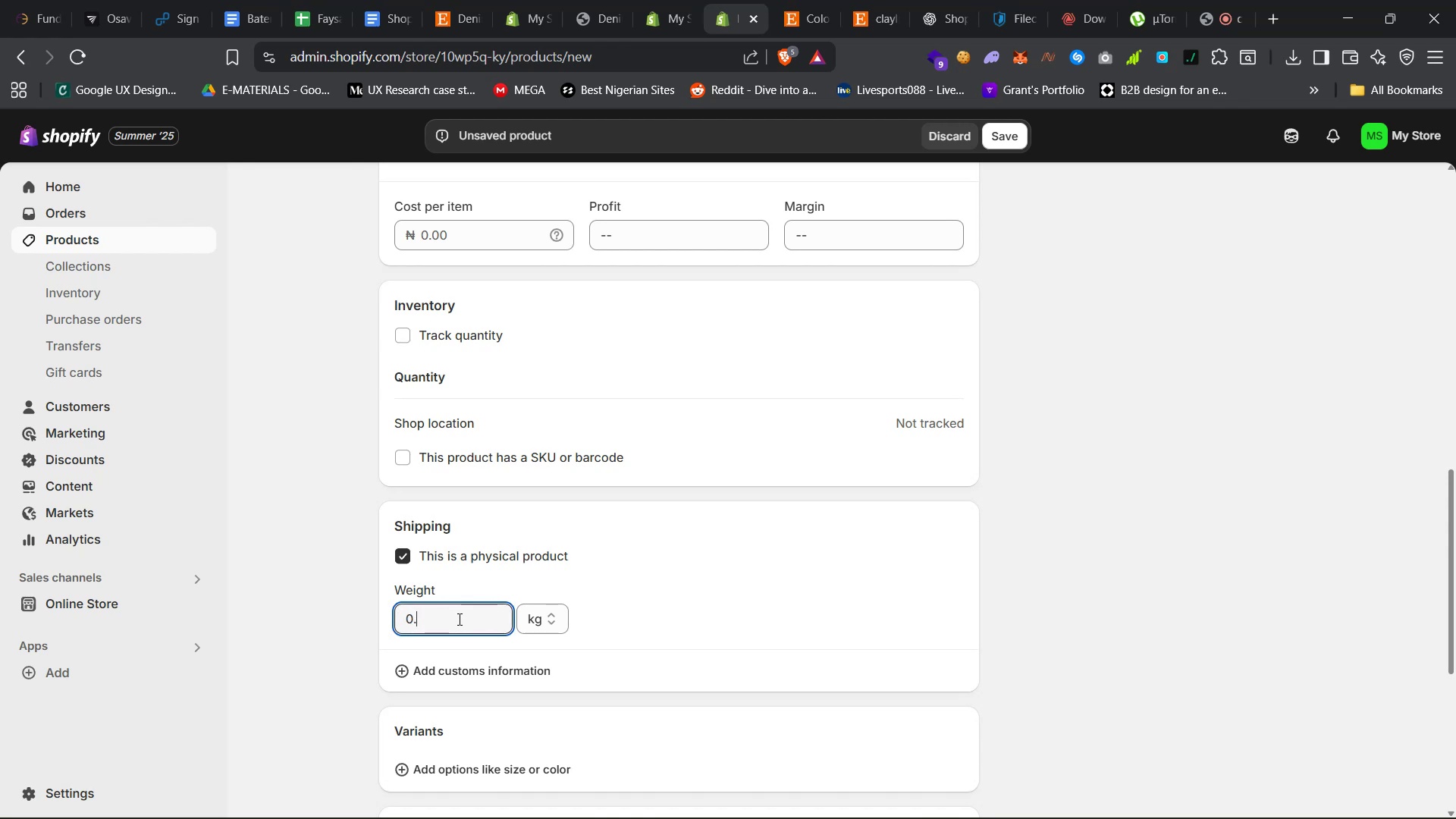 
key(3)
 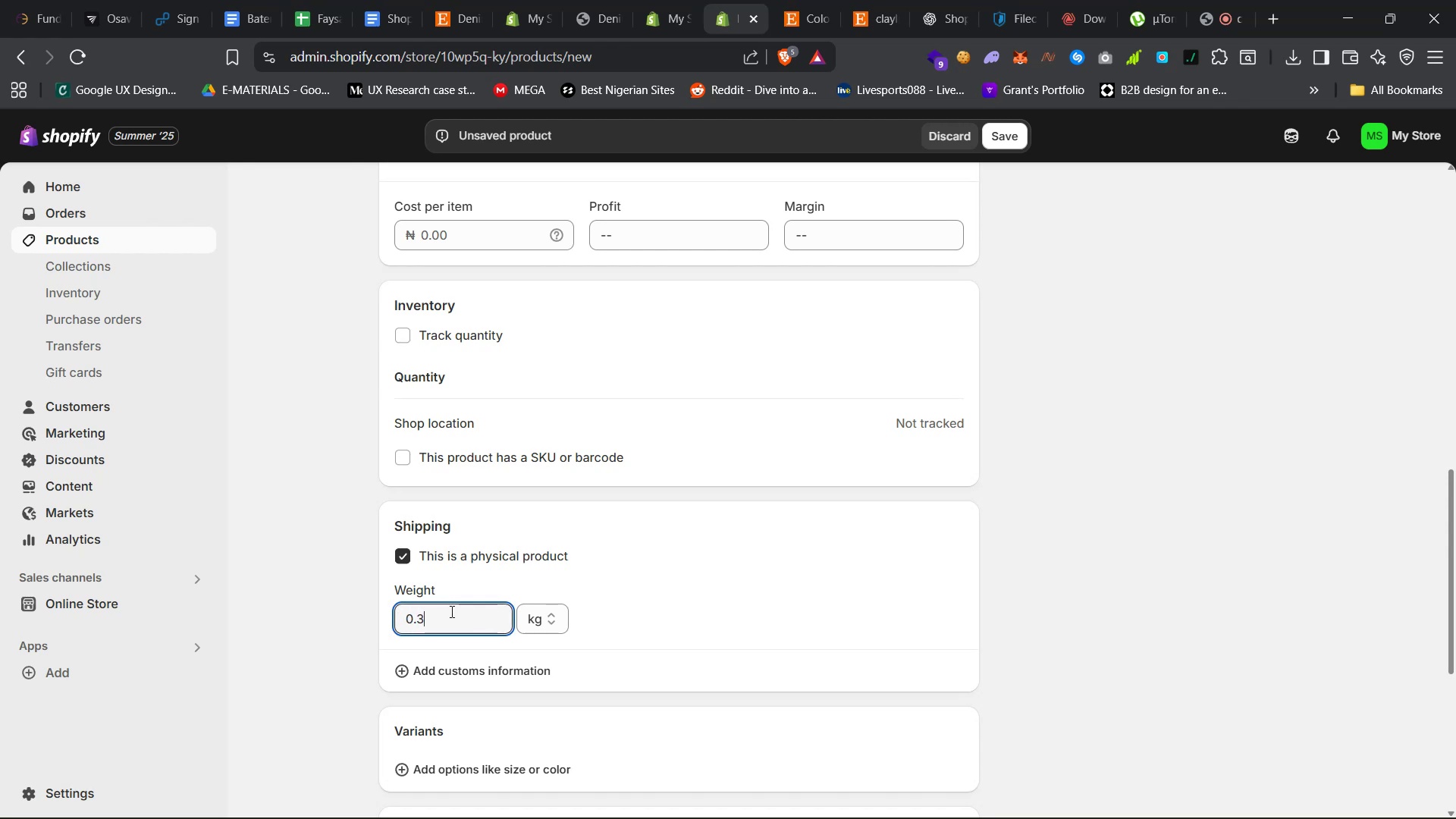 
scroll: coordinate [763, 645], scroll_direction: down, amount: 32.0
 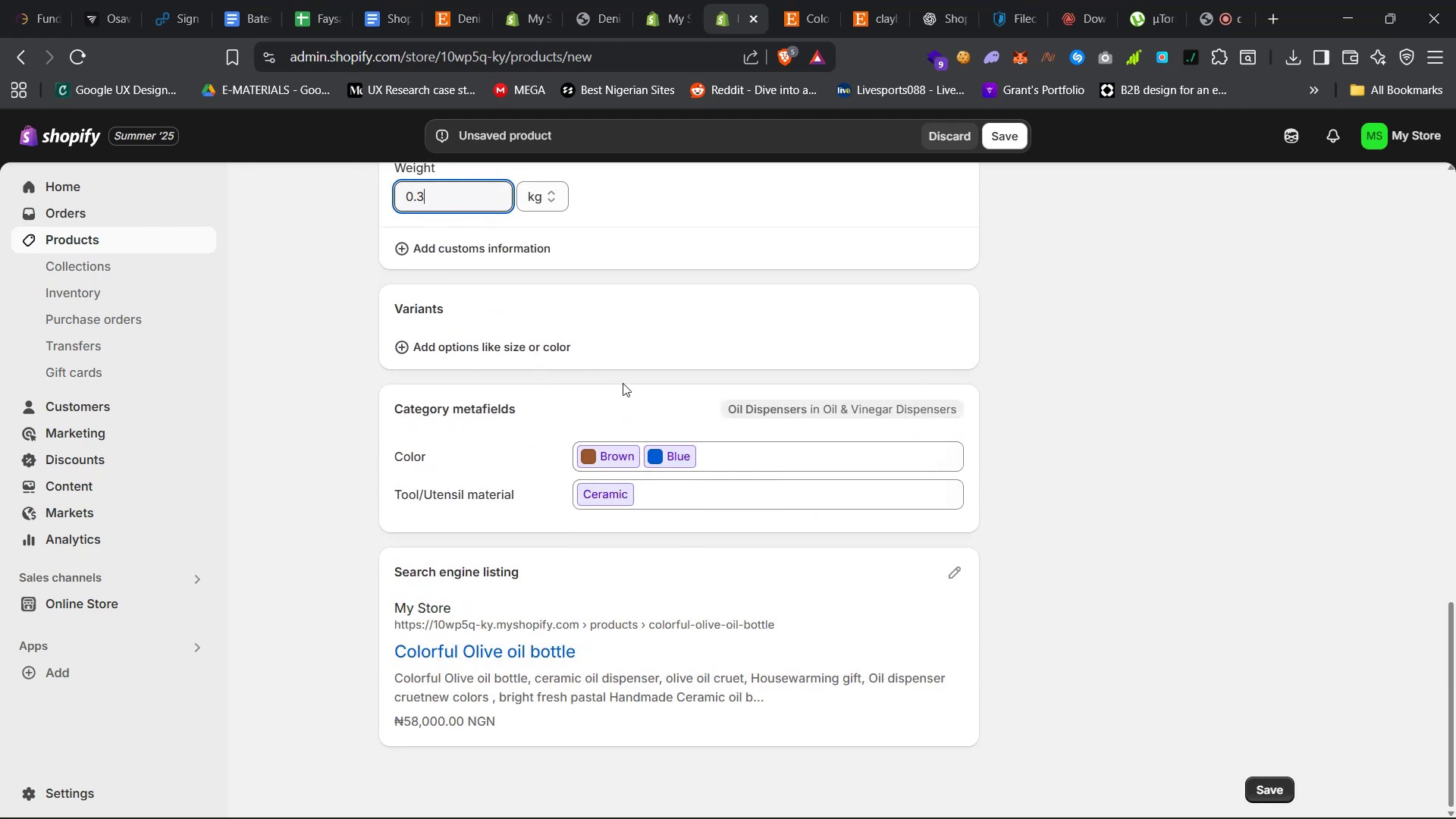 
left_click([532, 357])
 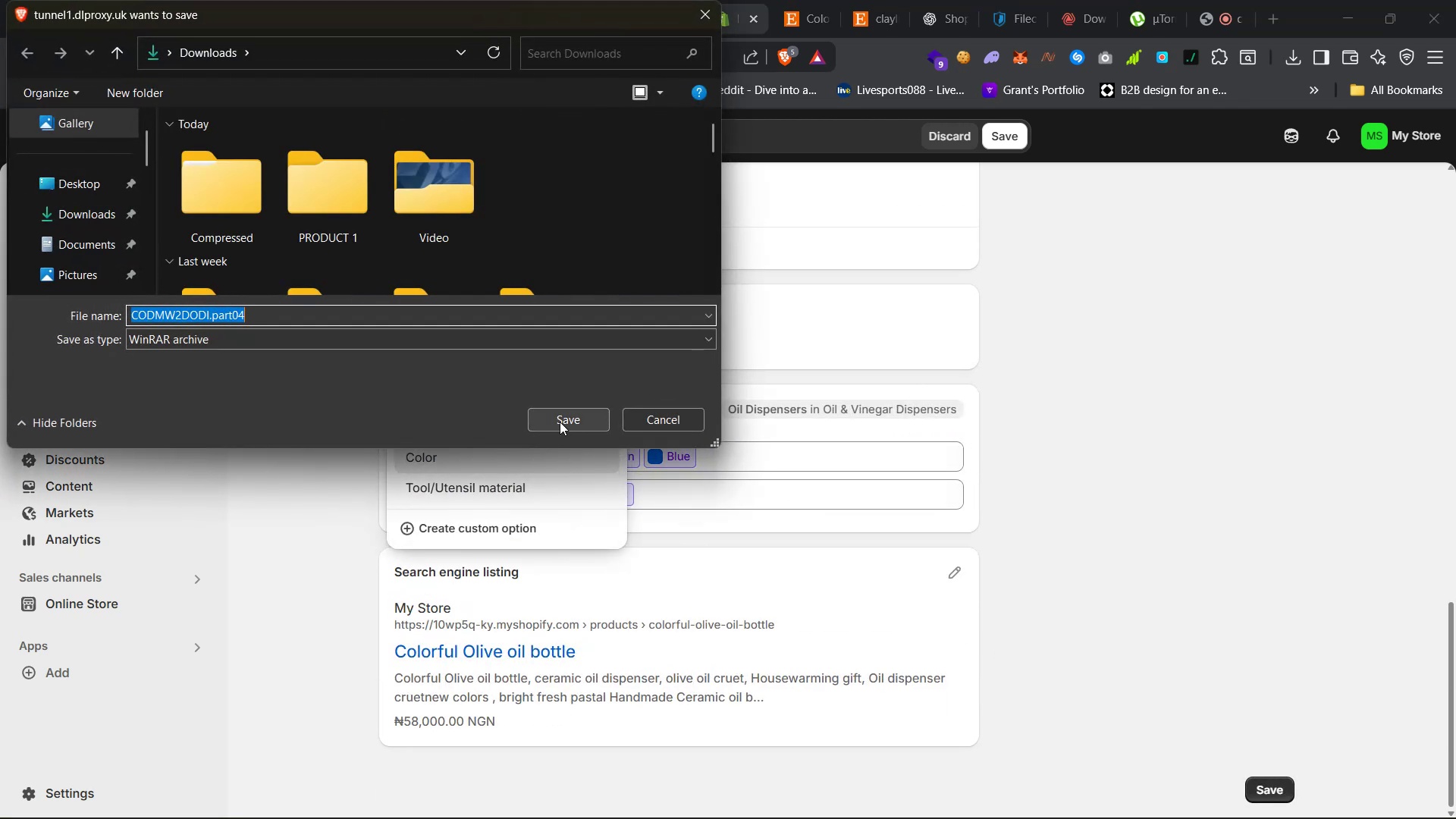 
double_click([254, 208])
 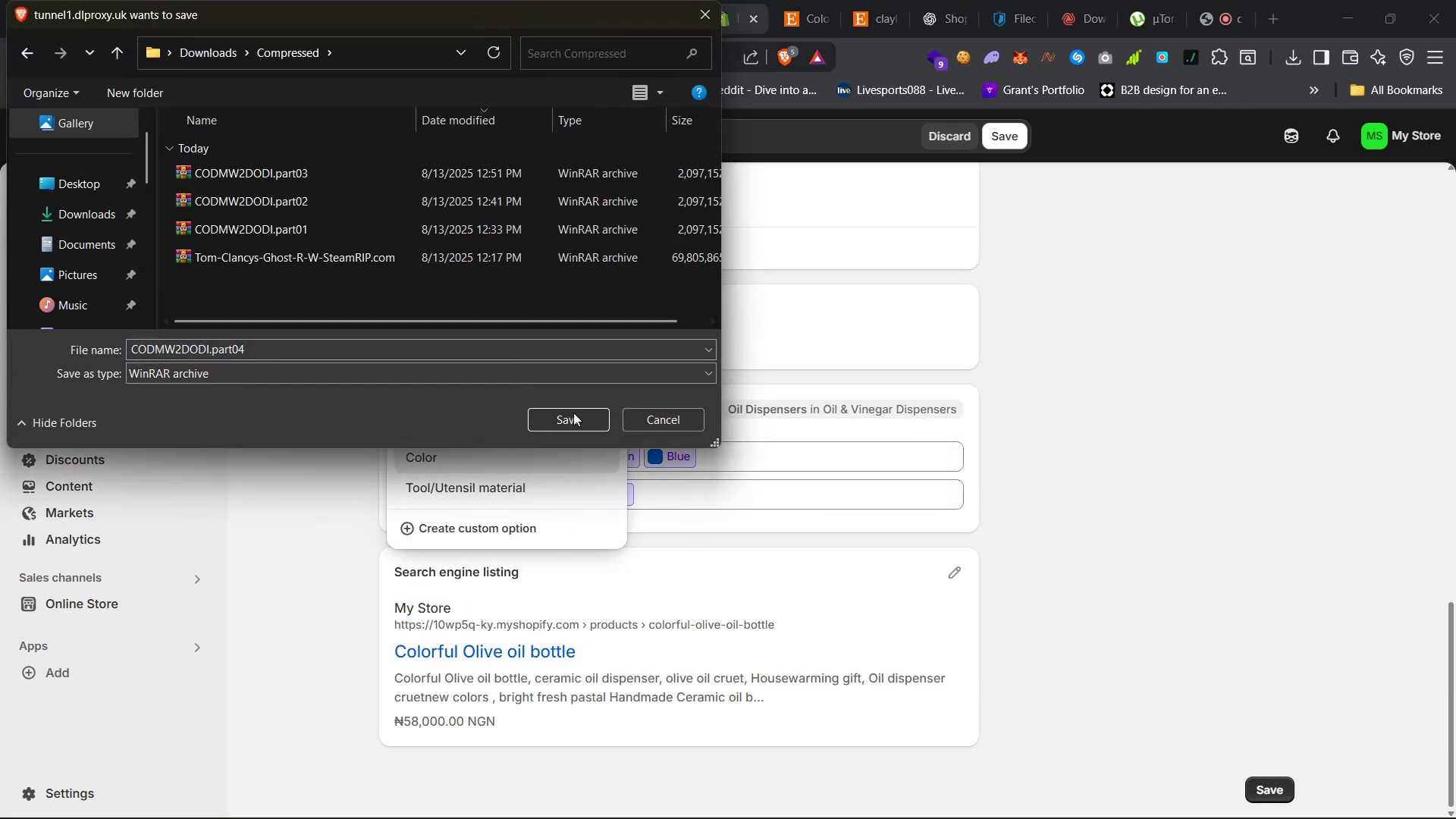 
left_click([581, 418])
 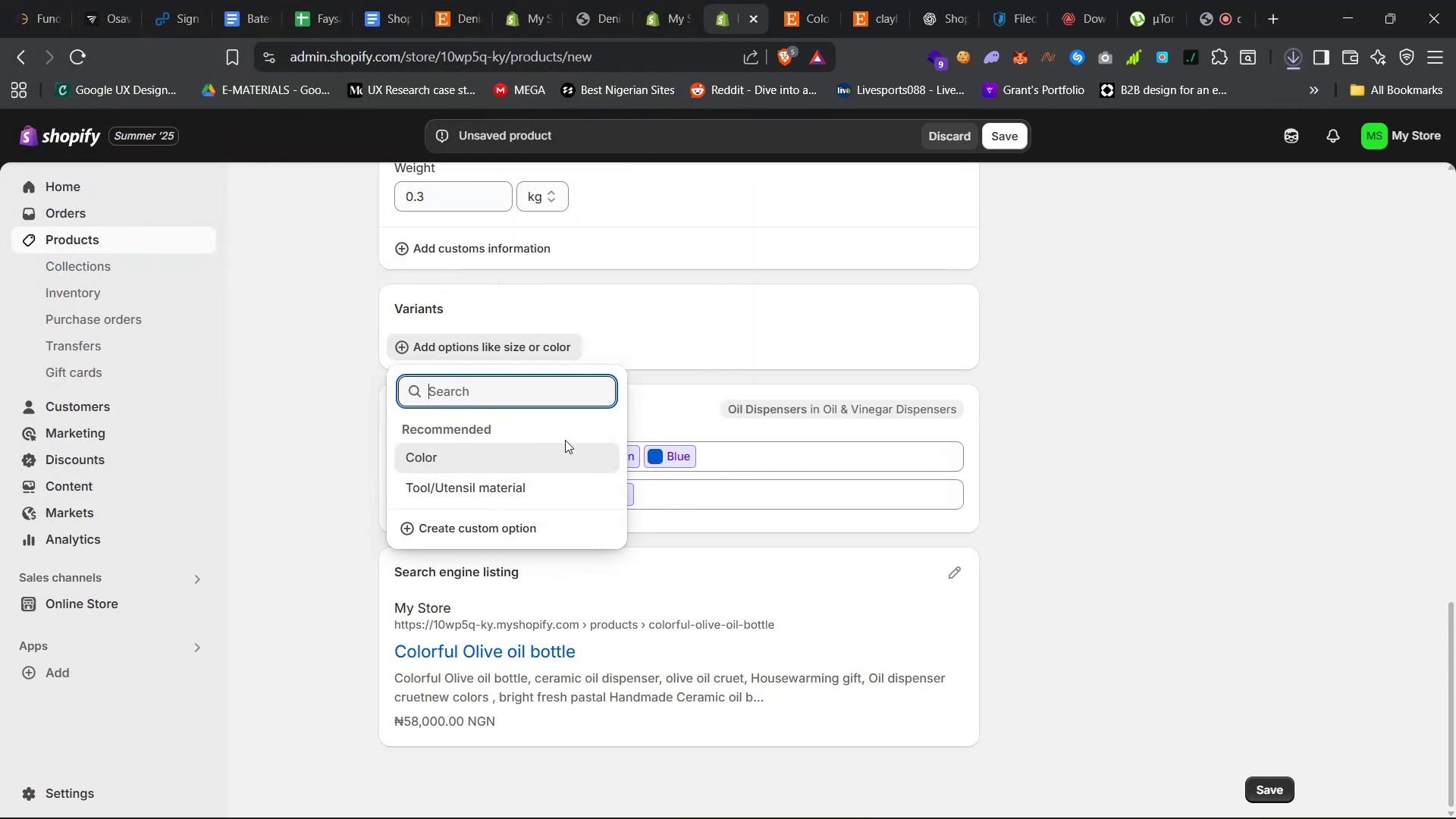 
left_click([549, 467])
 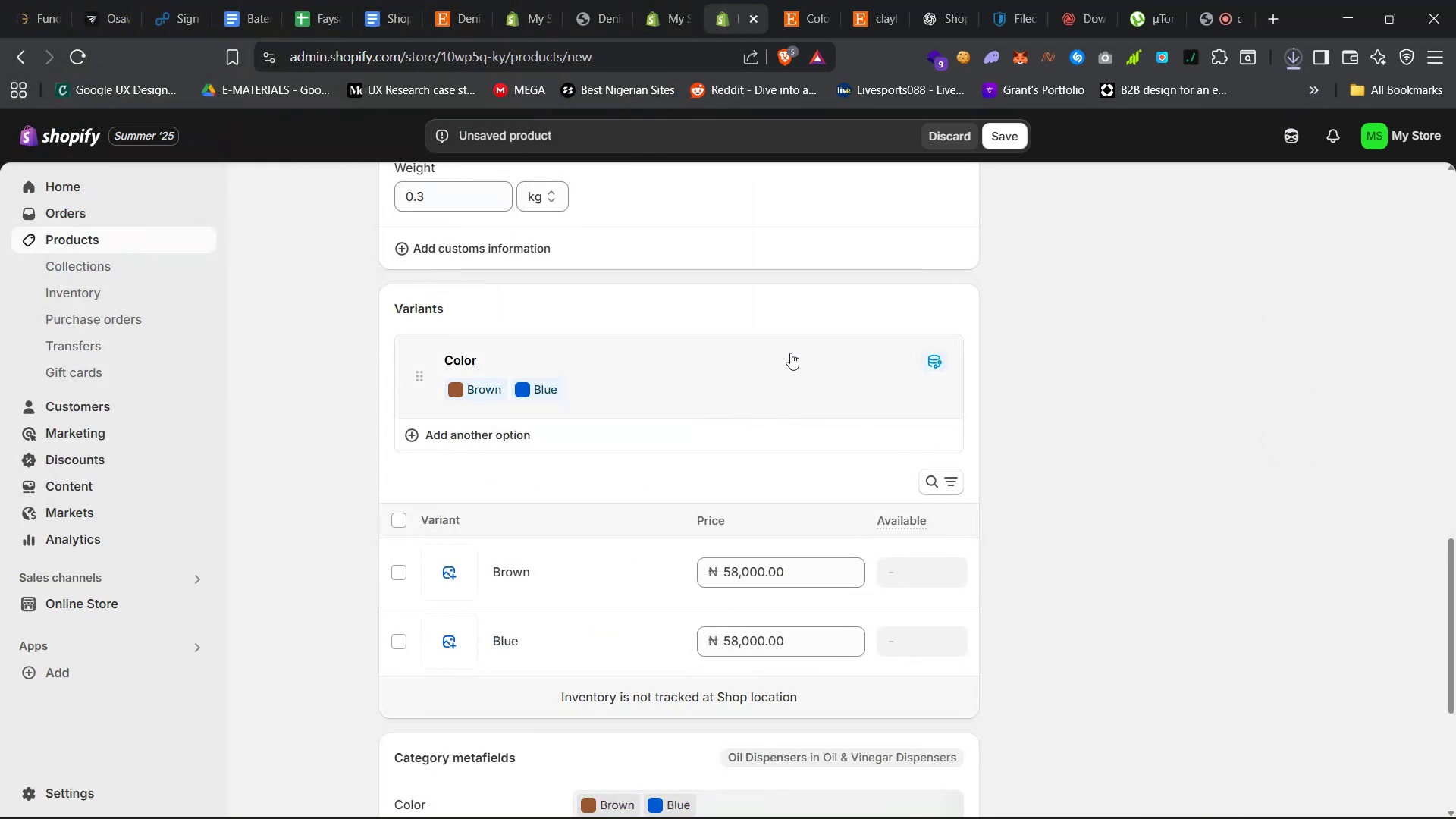 
left_click([736, 385])
 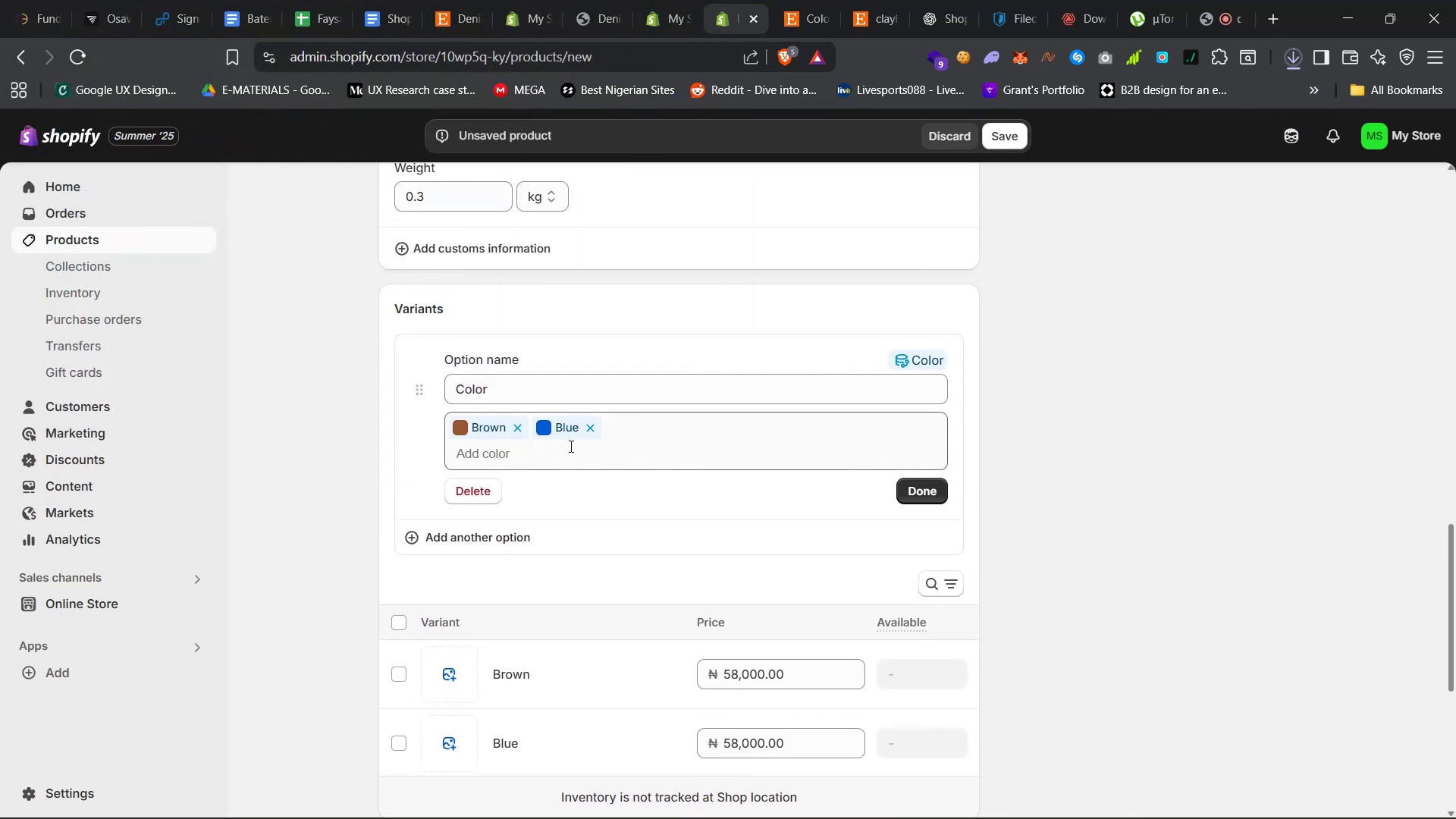 
scroll: coordinate [657, 447], scroll_direction: up, amount: 41.0
 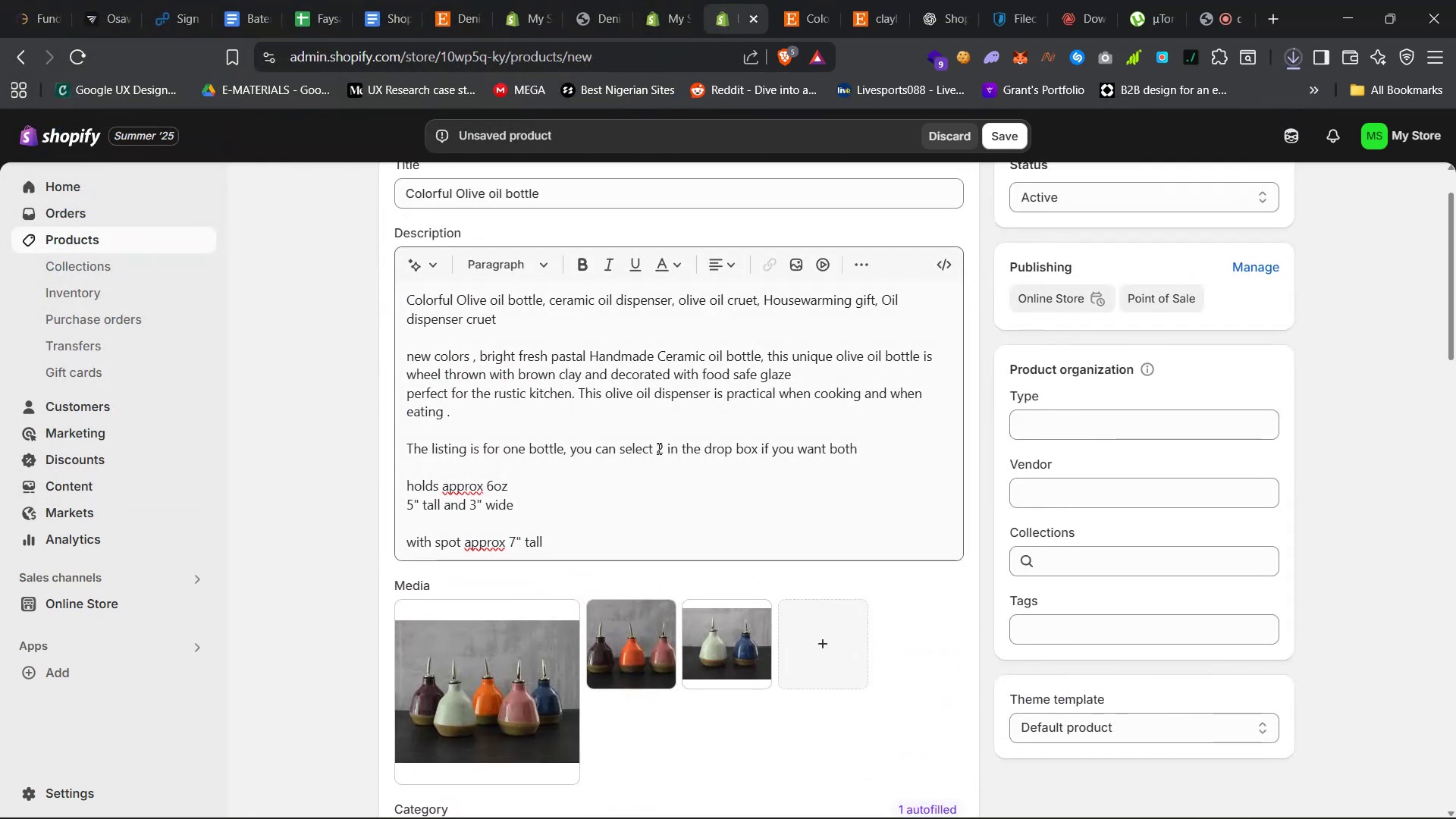 
scroll: coordinate [631, 467], scroll_direction: down, amount: 30.0
 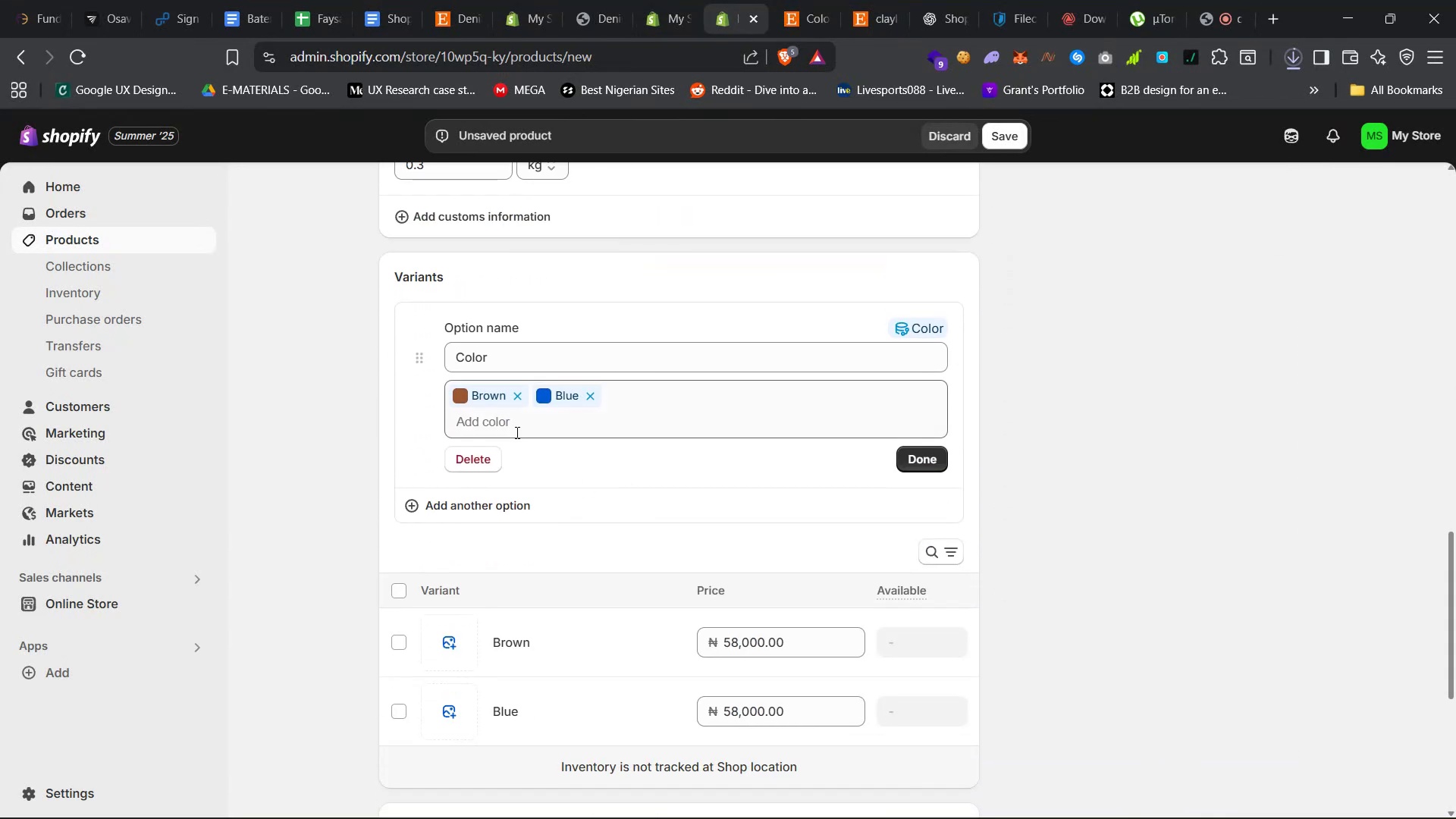 
left_click([514, 428])
 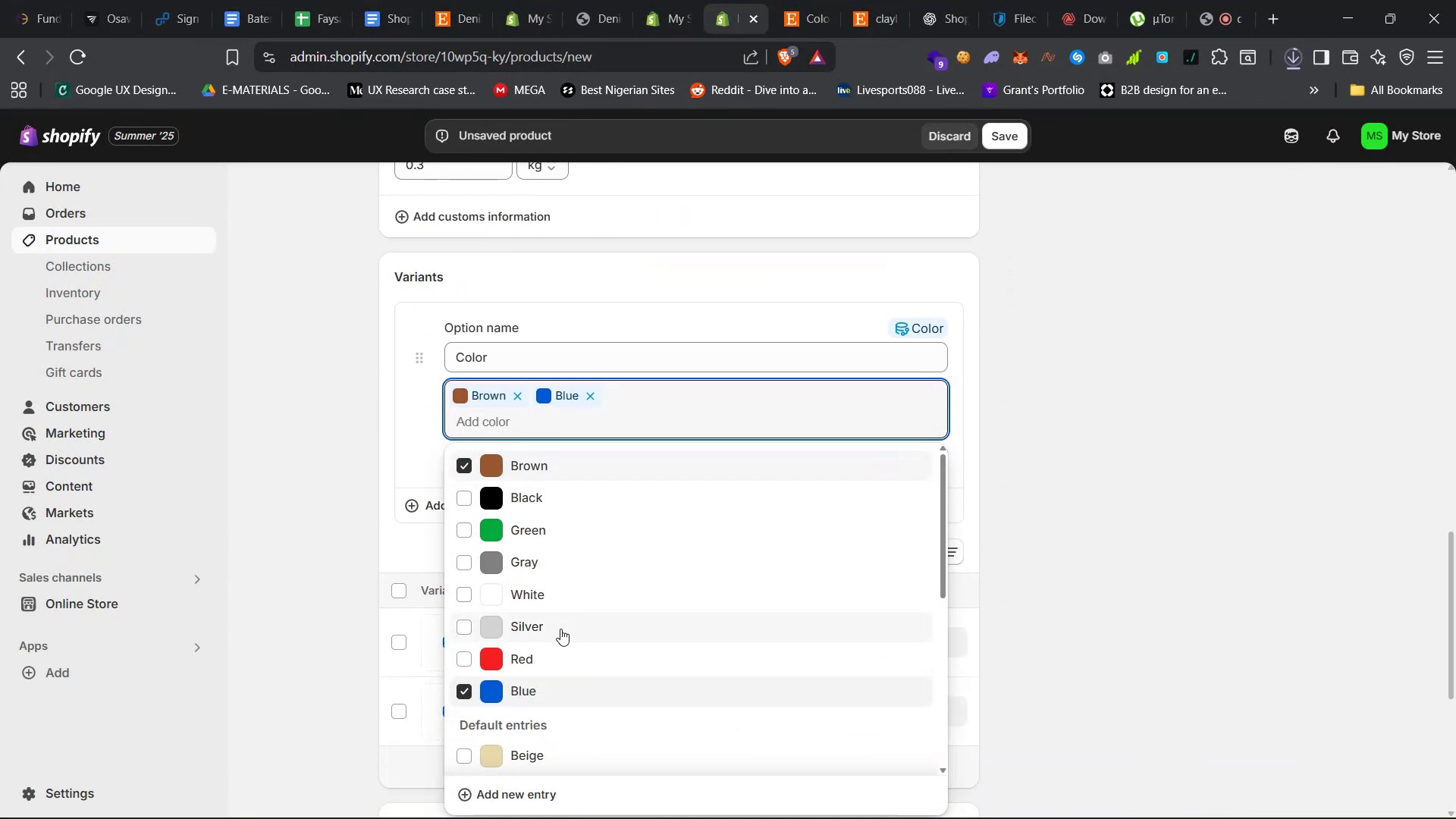 
wait(5.38)
 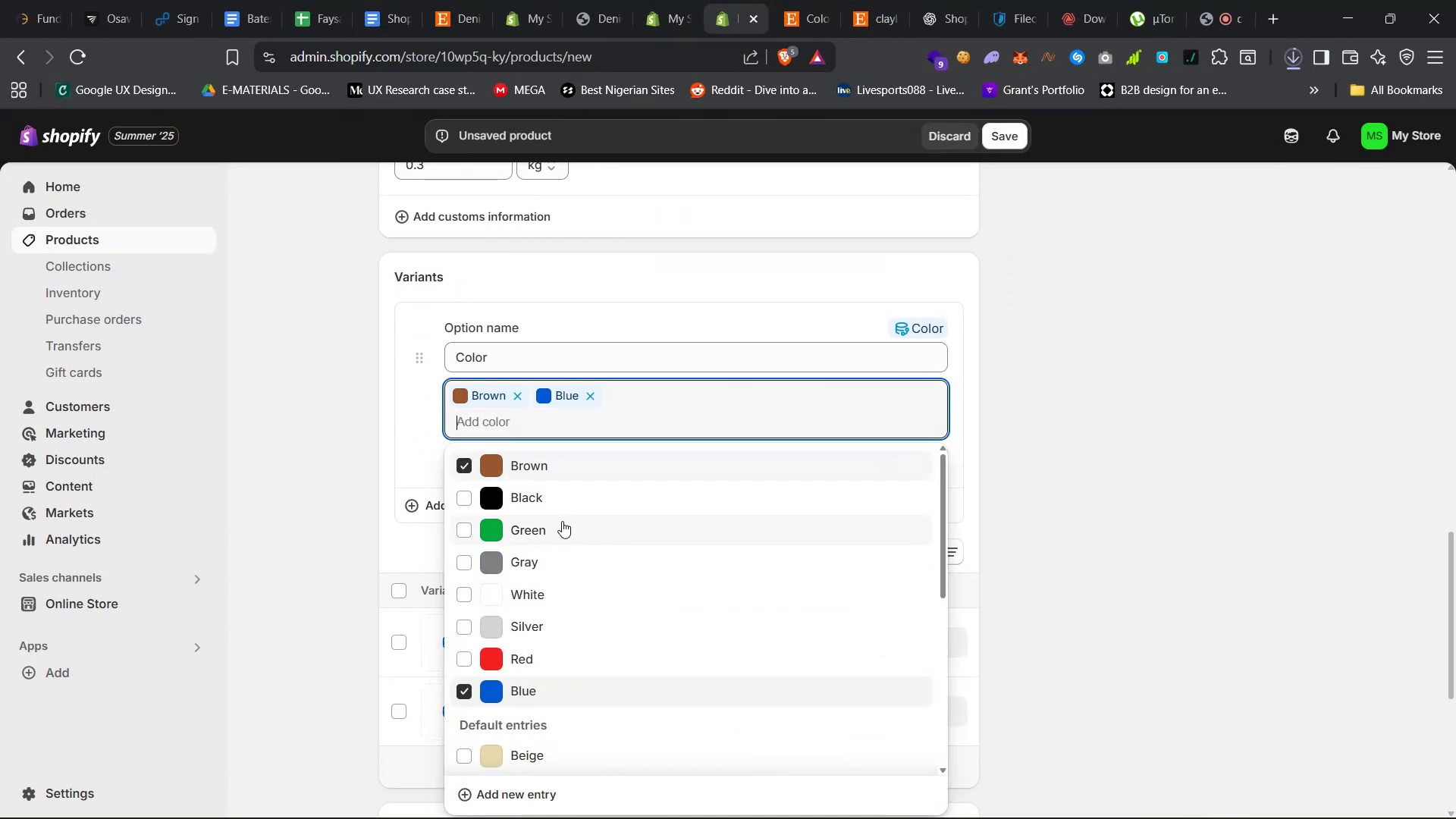 
left_click([581, 582])
 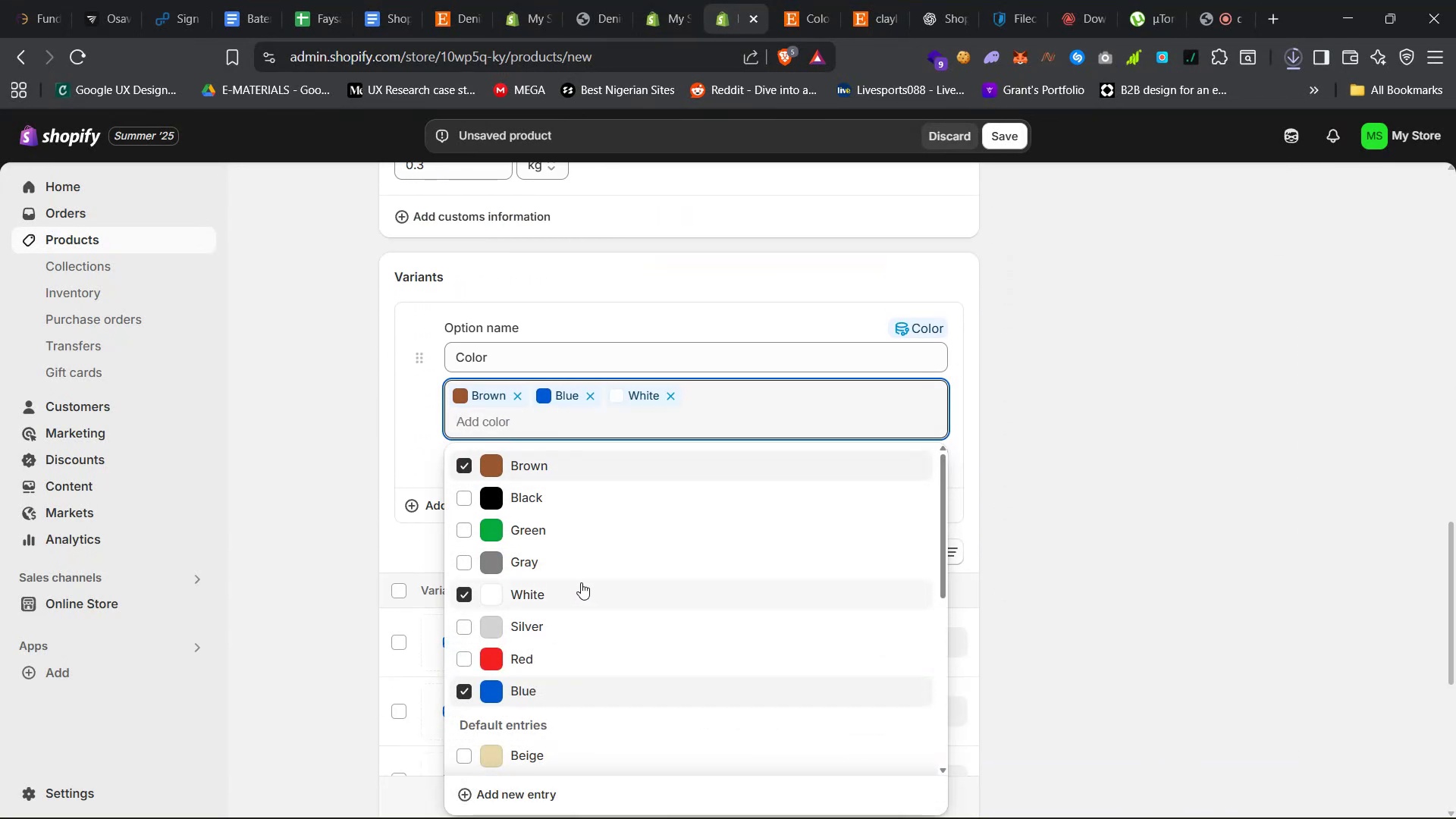 
scroll: coordinate [579, 528], scroll_direction: down, amount: 11.0
 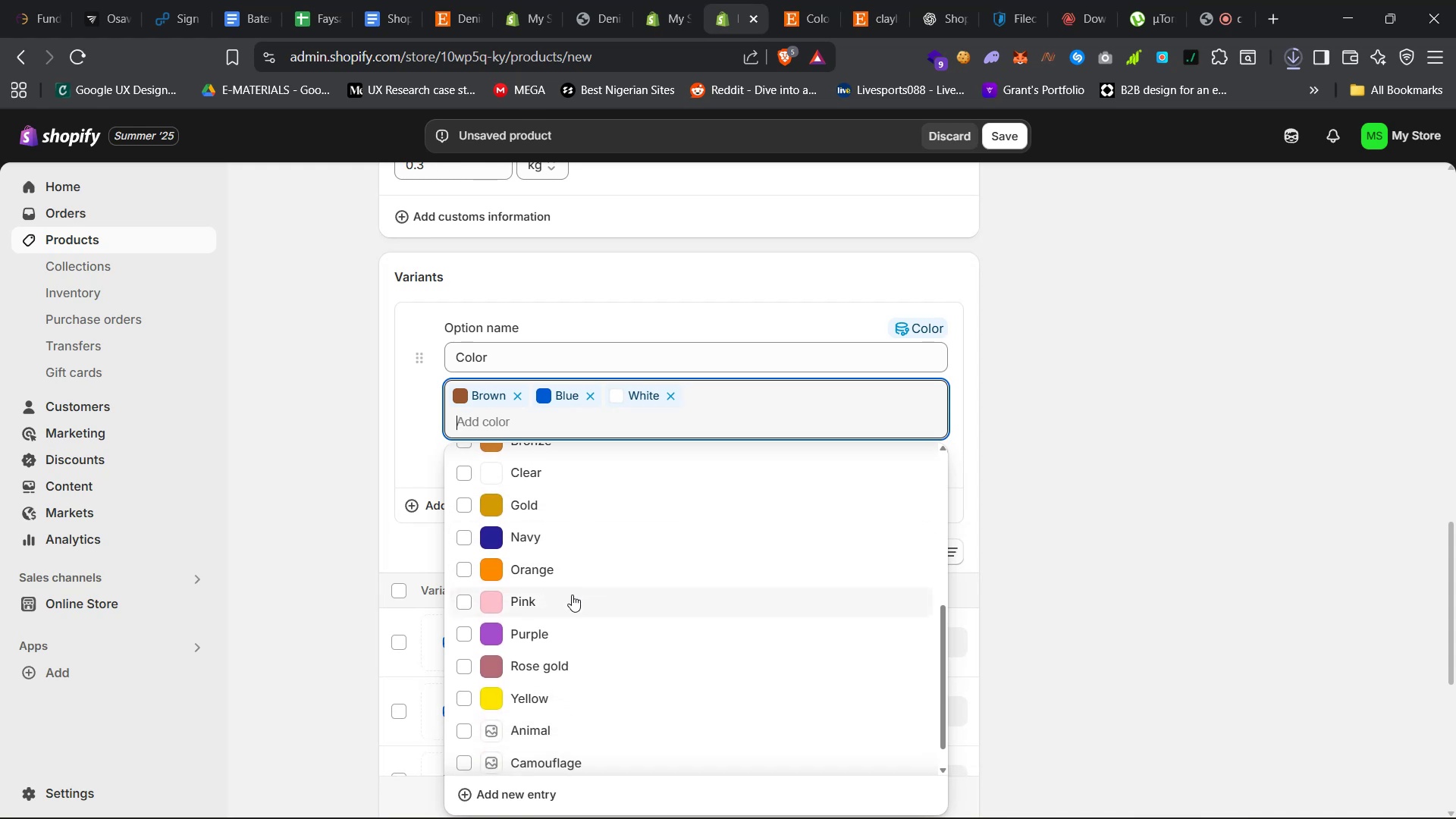 
left_click([572, 595])
 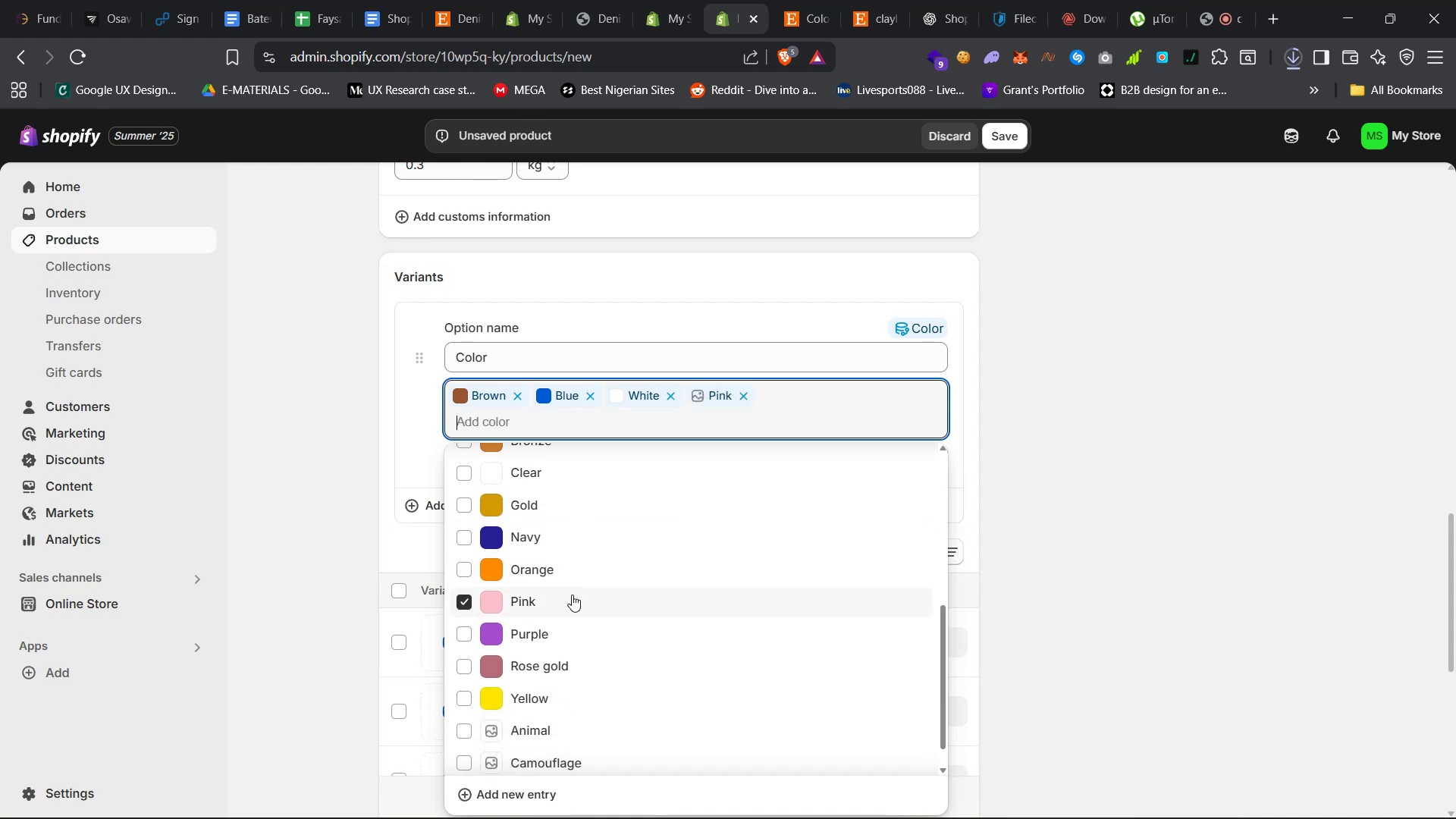 
scroll: coordinate [572, 597], scroll_direction: up, amount: 12.0
 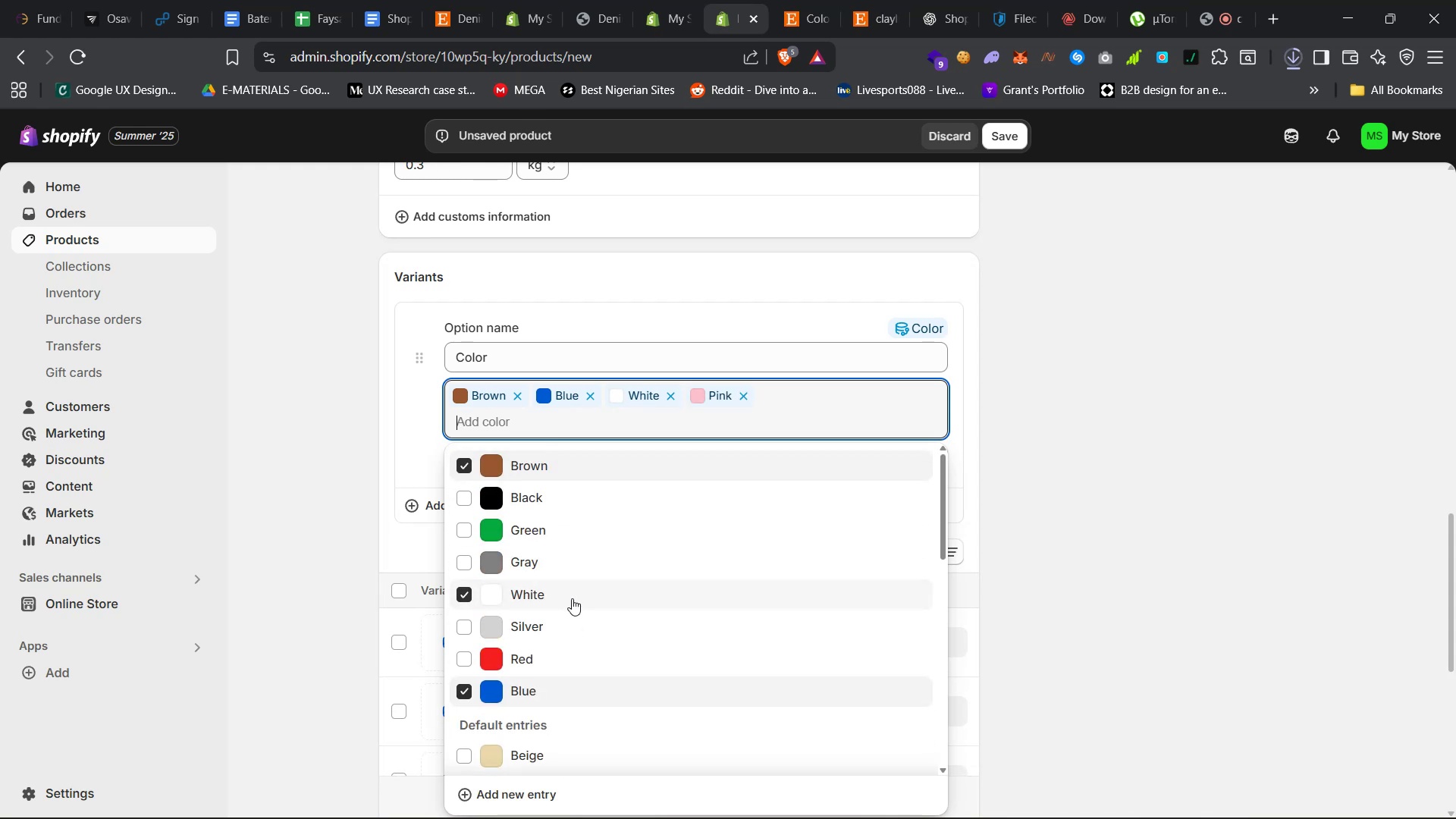 
scroll: coordinate [527, 684], scroll_direction: down, amount: 8.0
 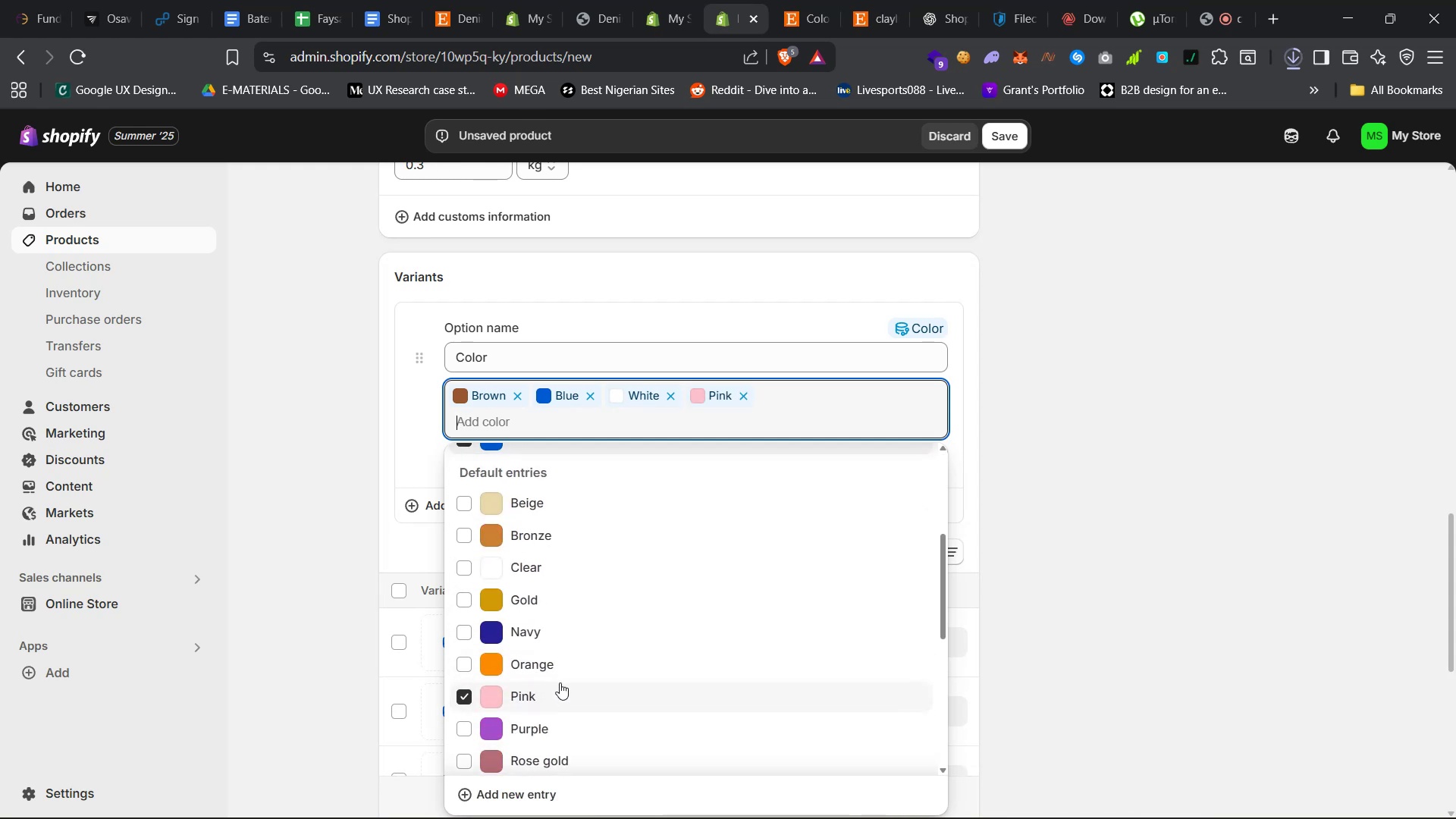 
left_click([559, 664])
 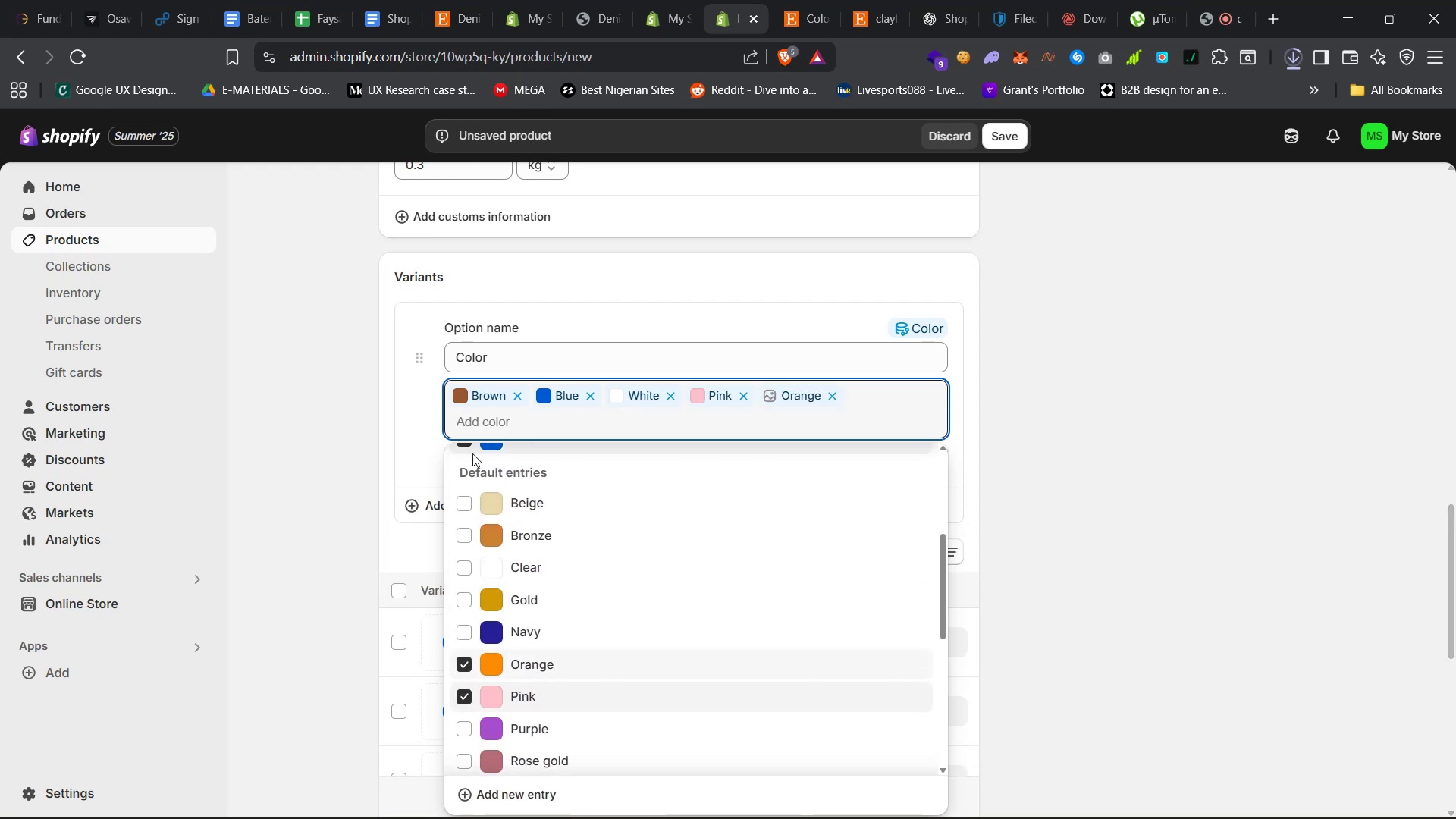 
left_click([422, 426])
 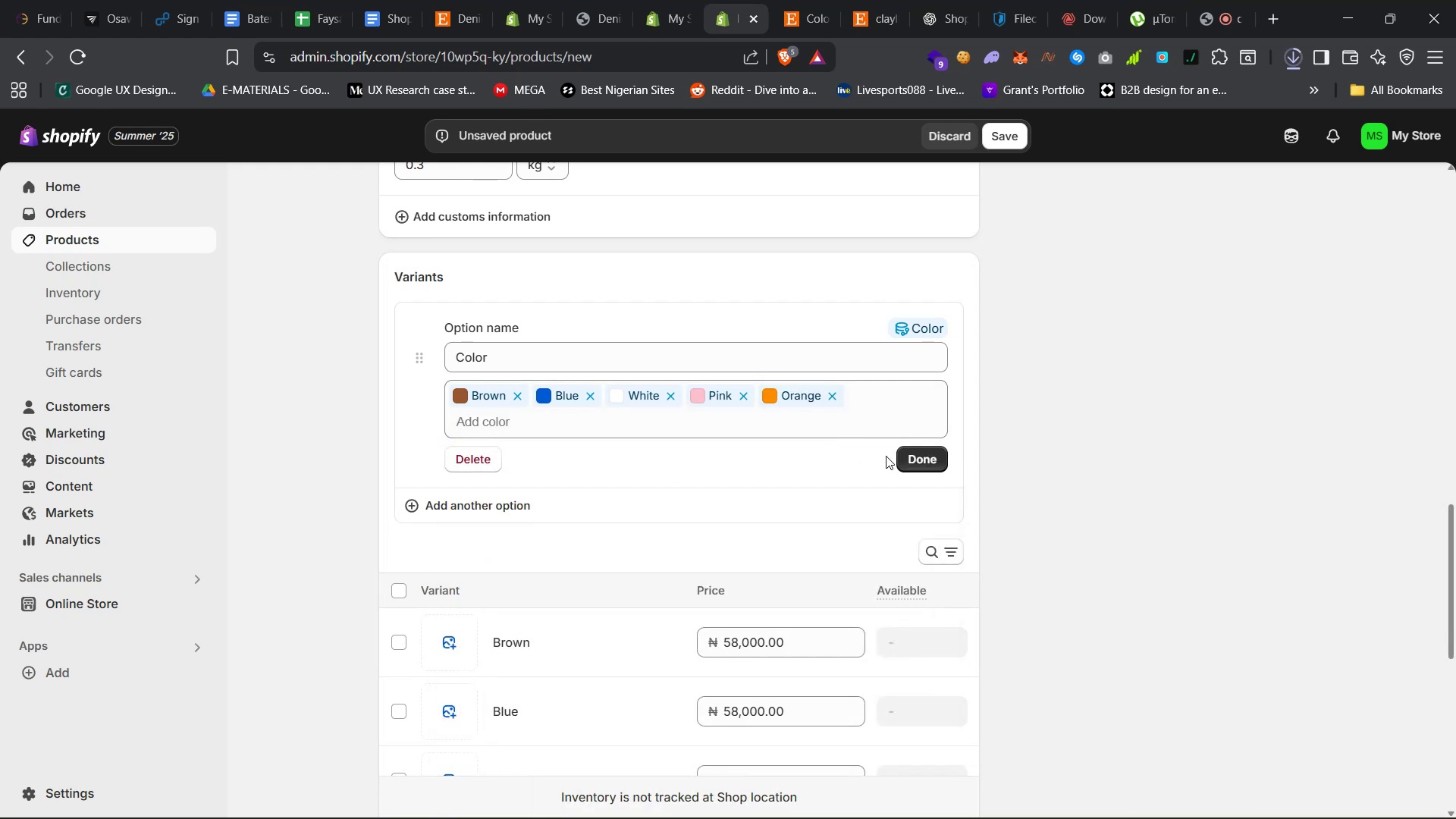 
left_click([914, 452])
 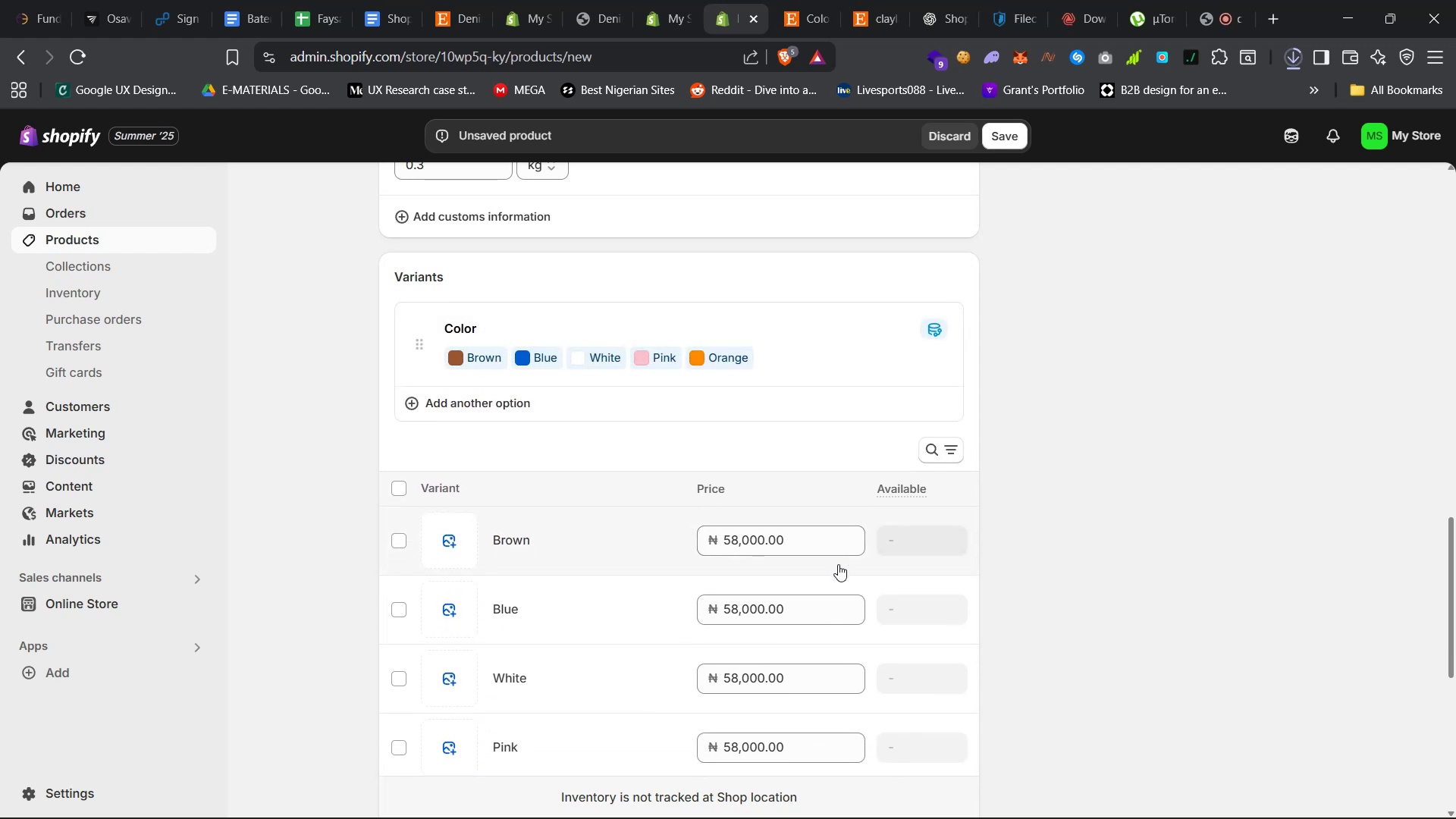 
scroll: coordinate [838, 566], scroll_direction: down, amount: 11.0
 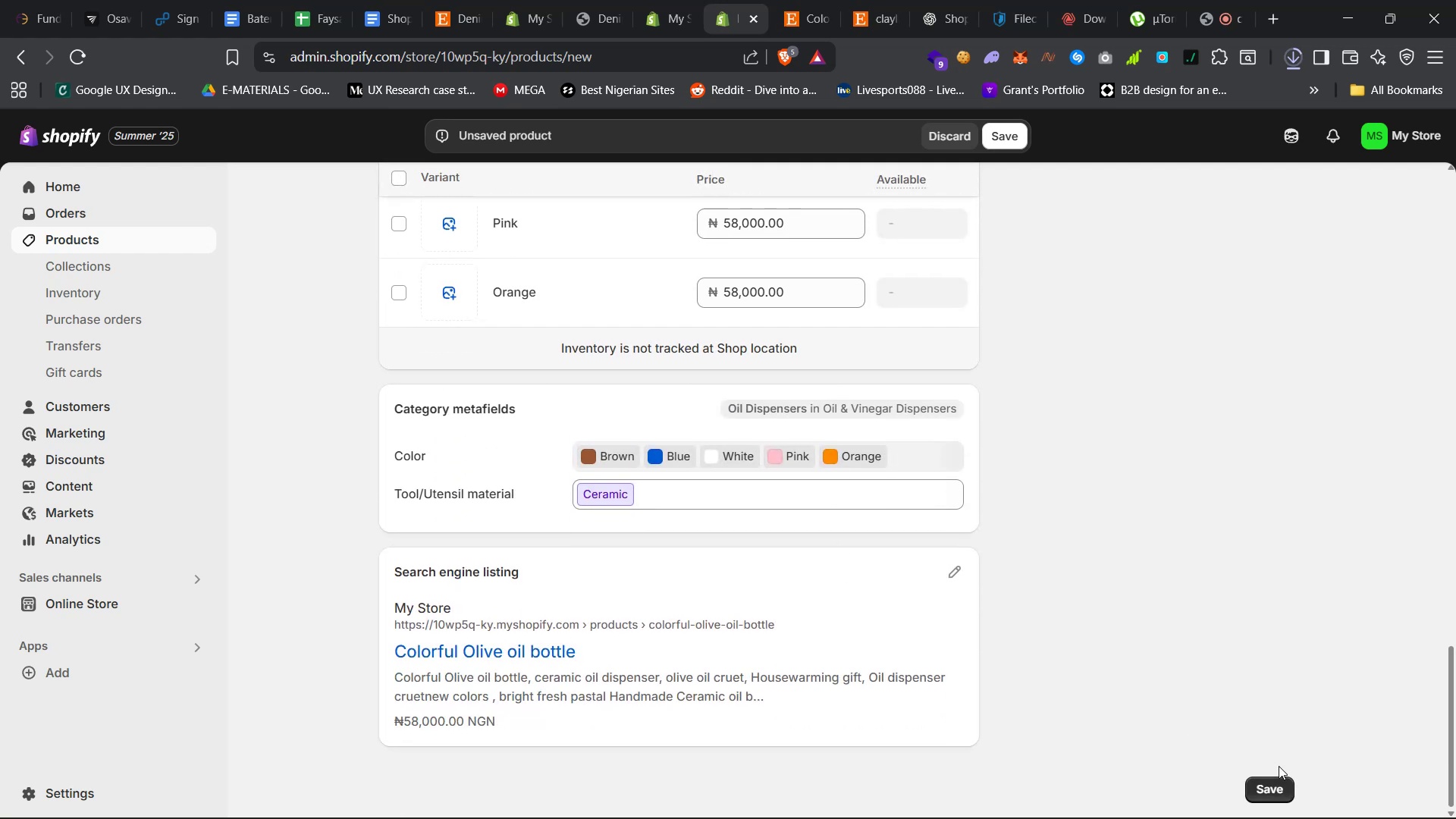 
left_click([1274, 795])
 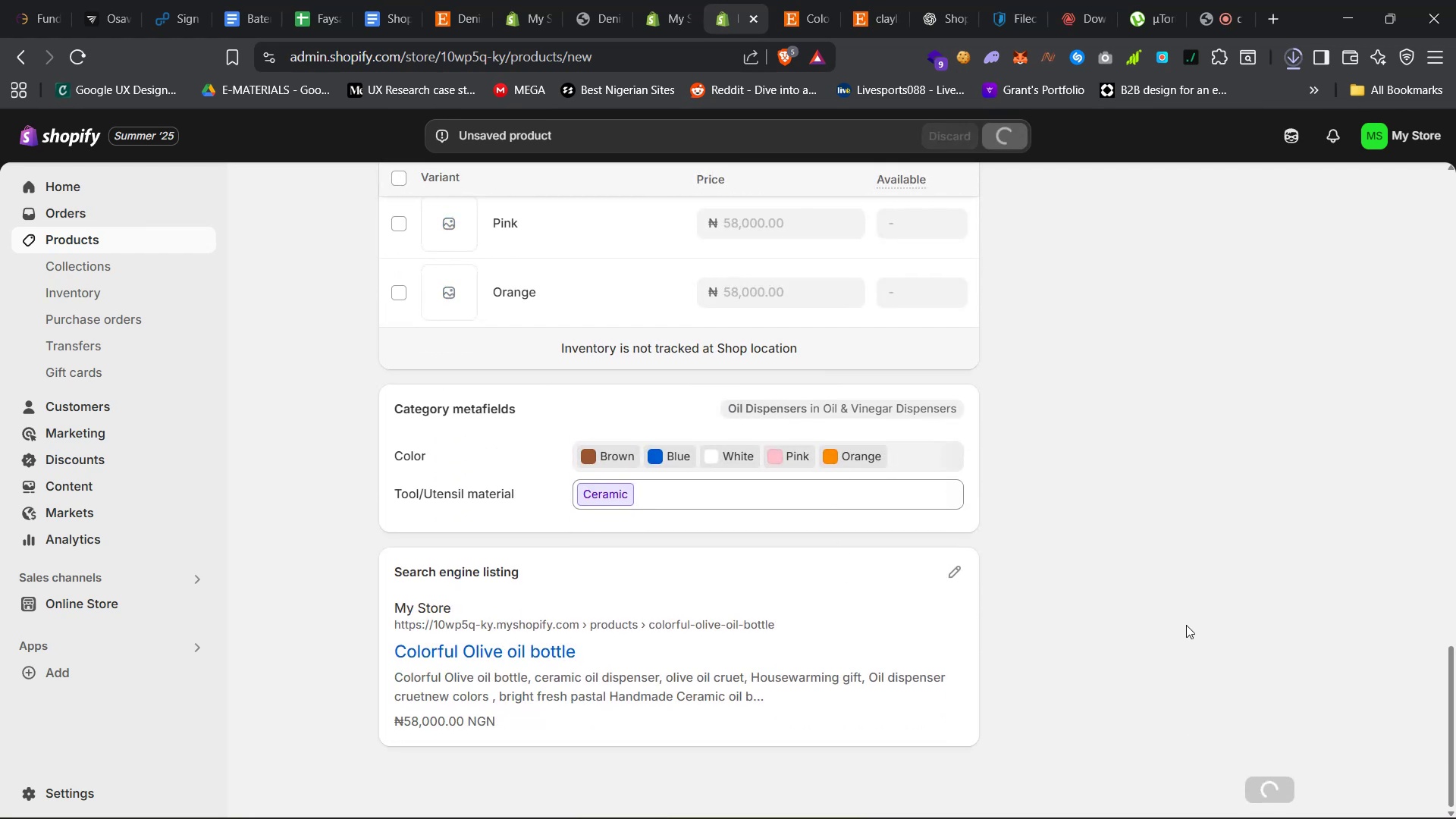 
scroll: coordinate [1184, 624], scroll_direction: up, amount: 7.0
 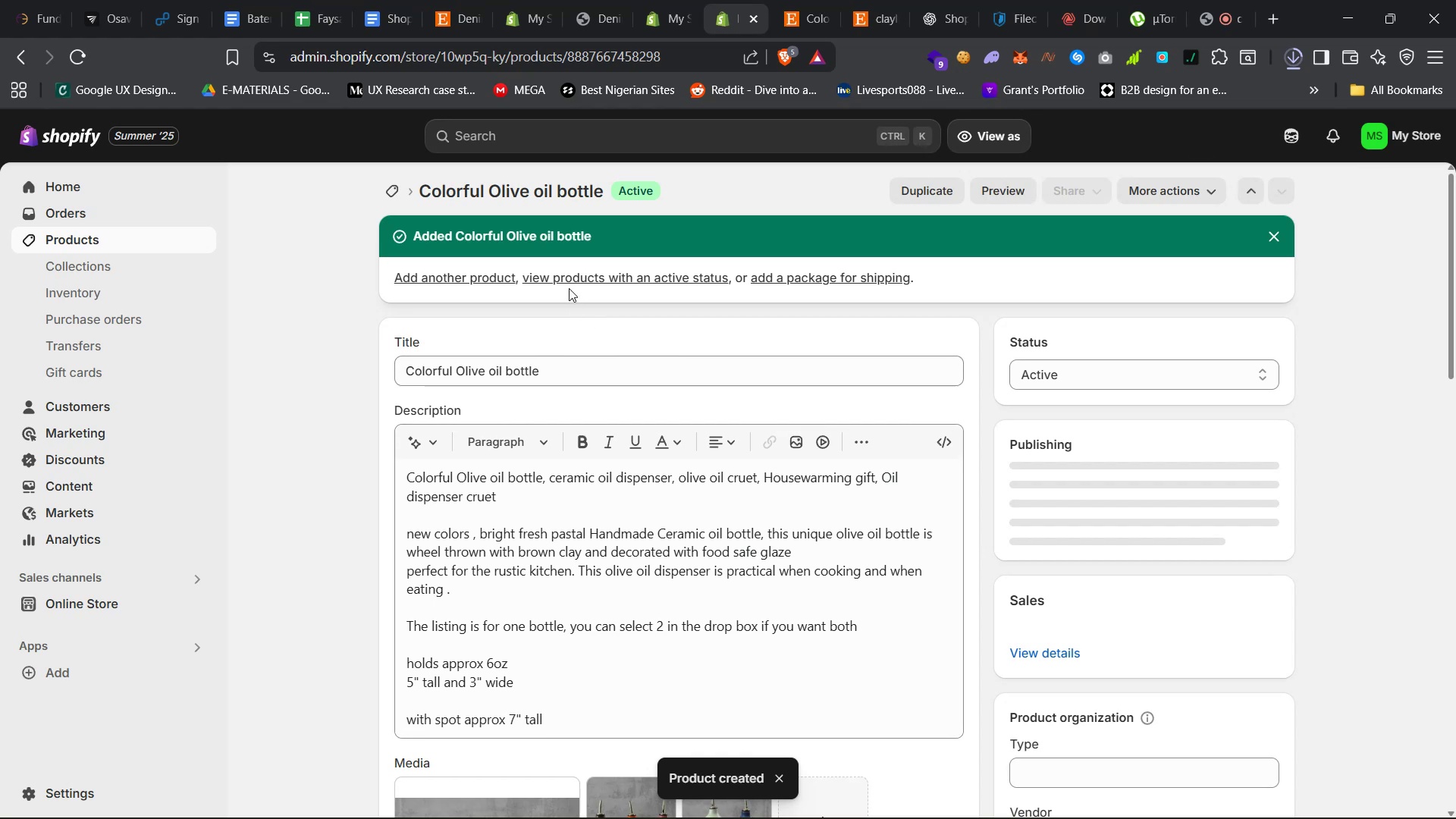 
wait(6.02)
 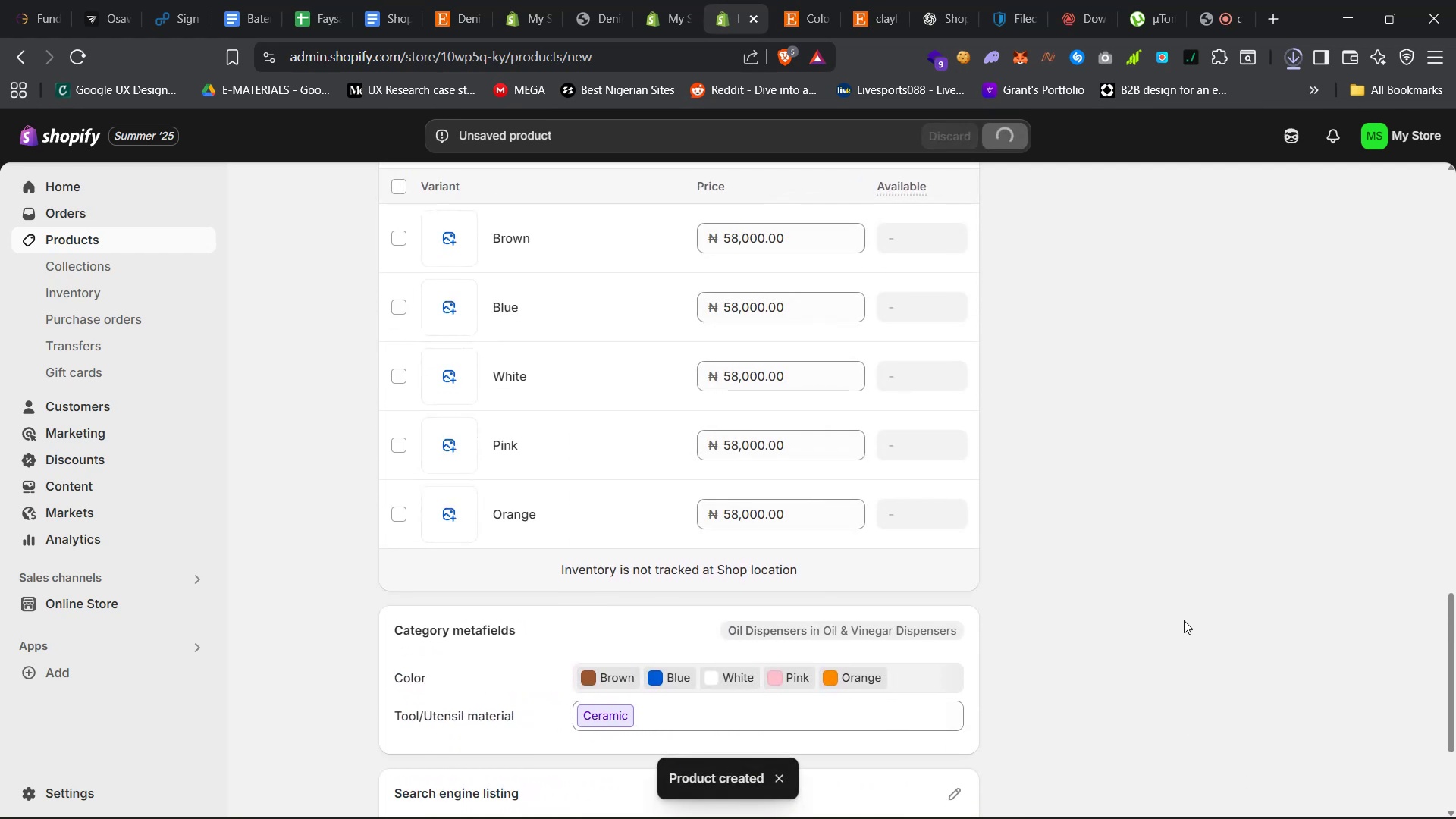 
left_click([1001, 196])
 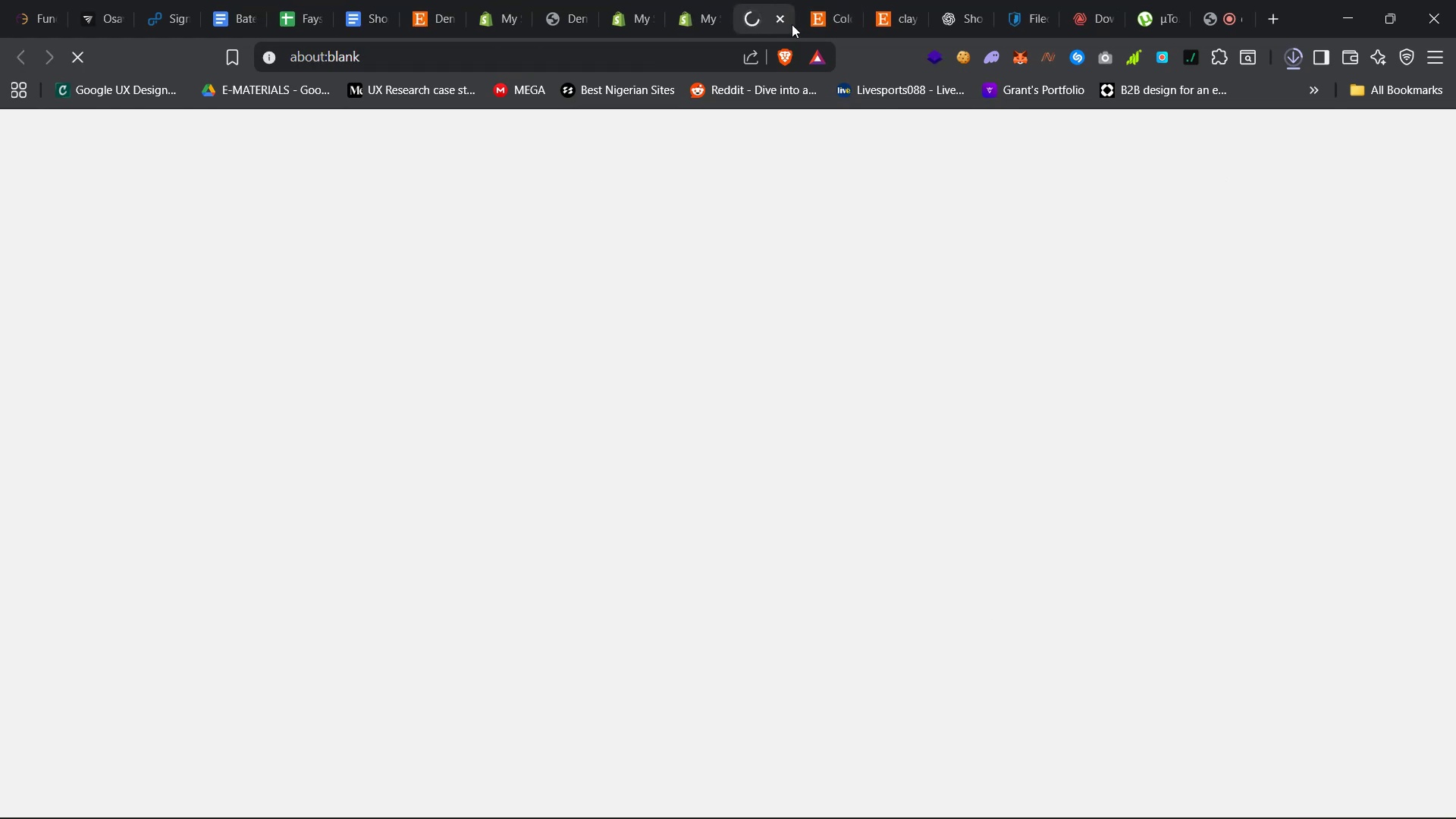 
left_click([822, 0])
 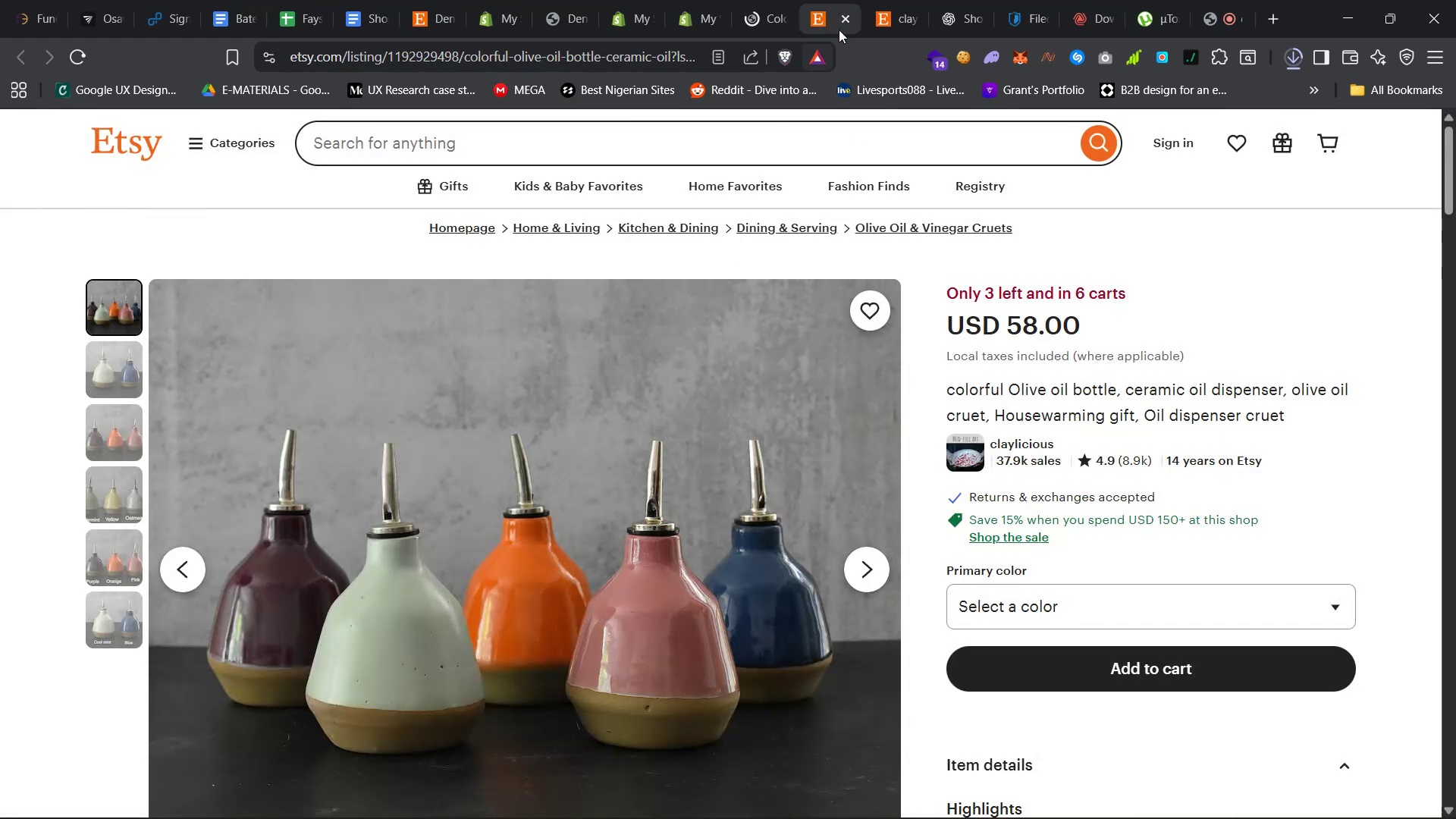 
left_click([845, 15])
 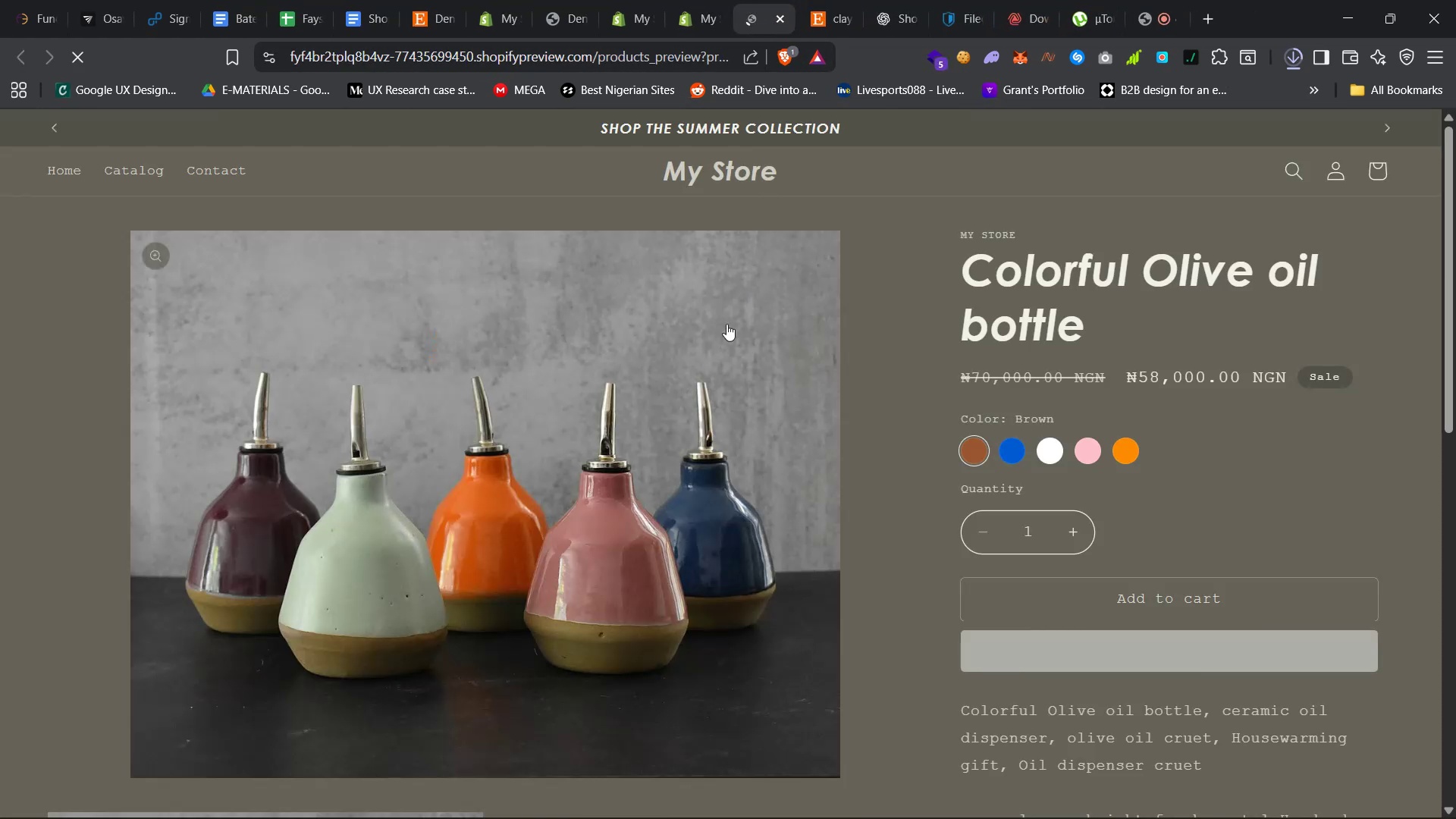 
scroll: coordinate [979, 622], scroll_direction: down, amount: 26.0
 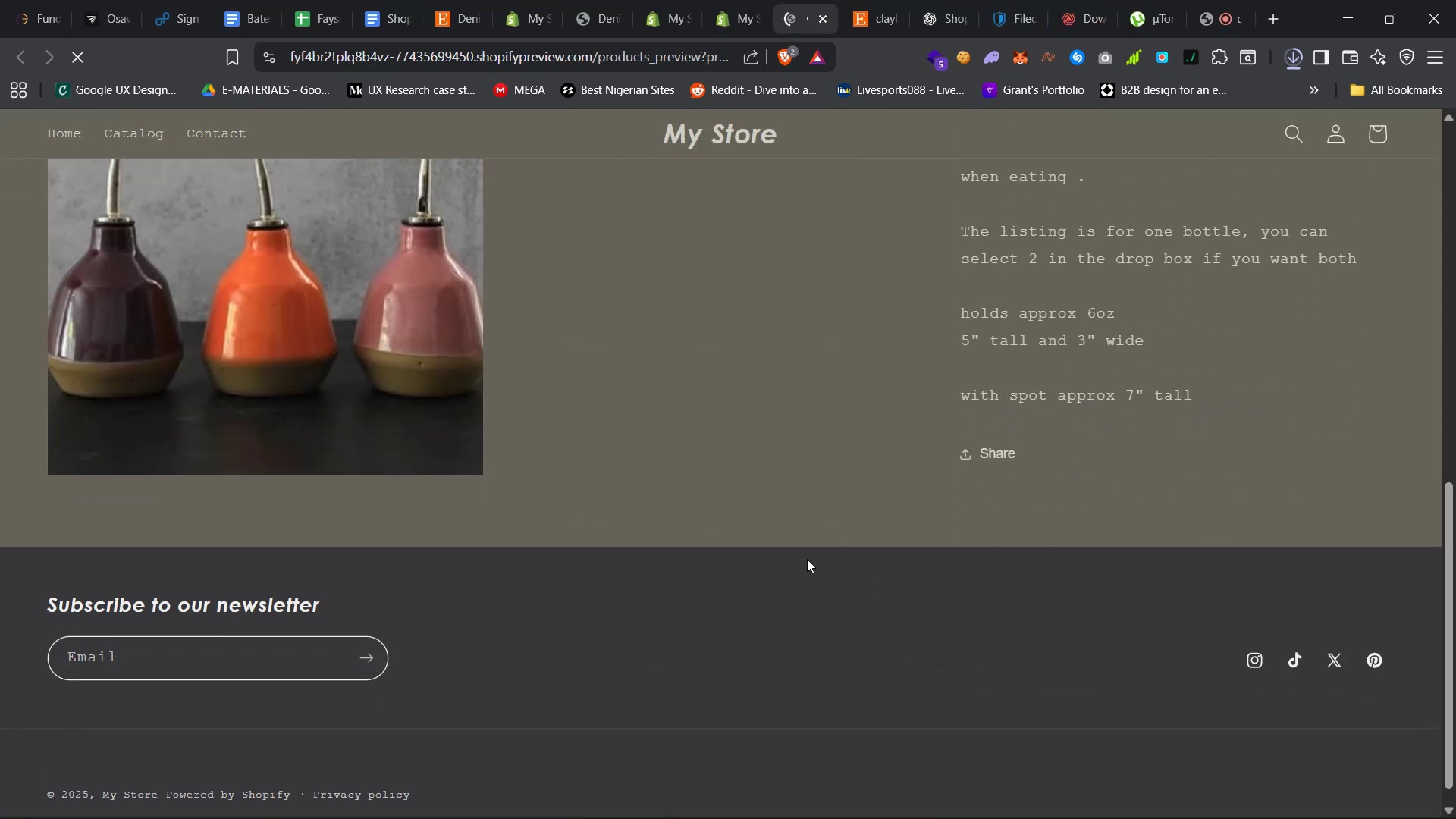 
scroll: coordinate [665, 397], scroll_direction: up, amount: 19.0
 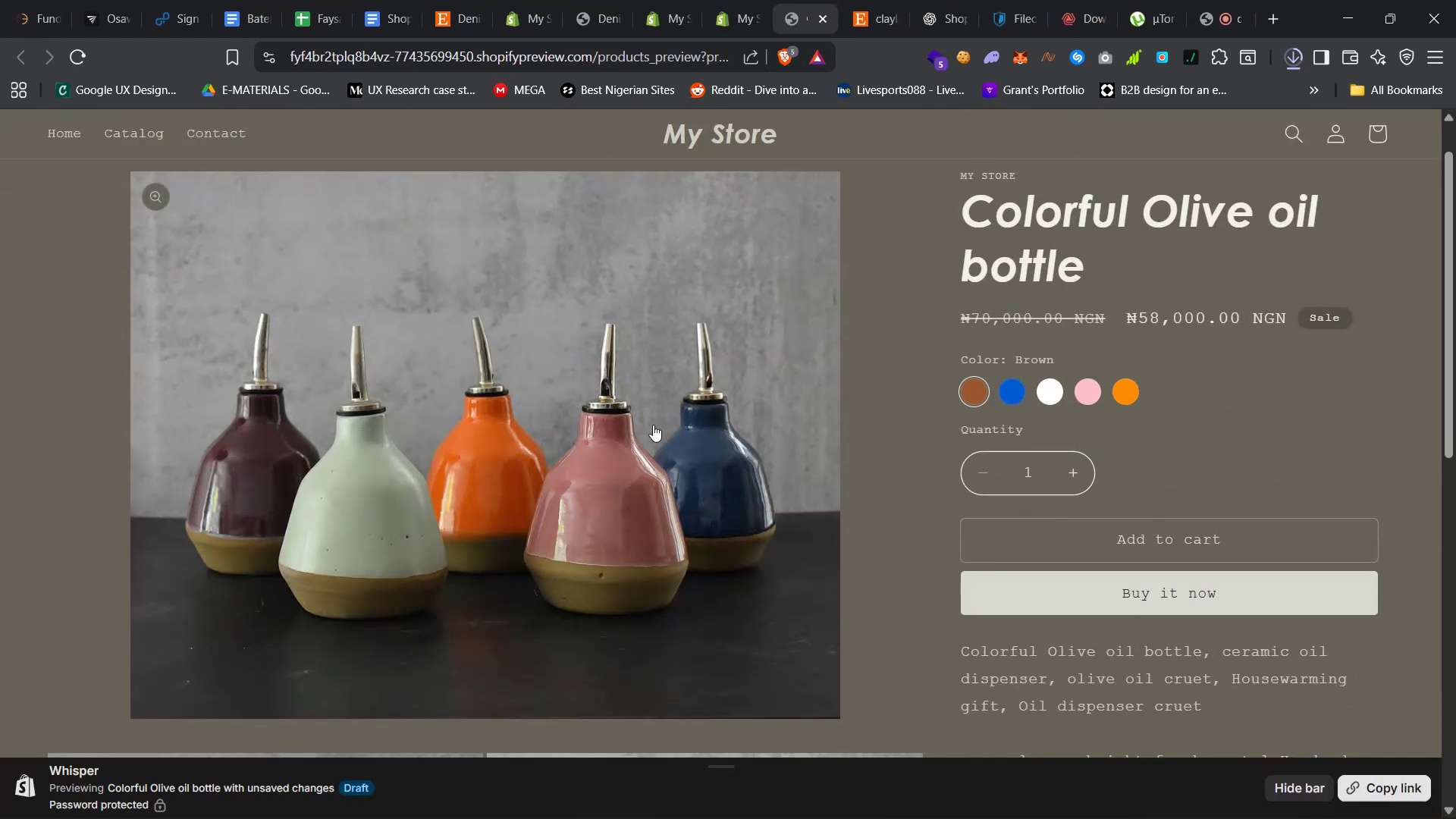 
scroll: coordinate [651, 450], scroll_direction: down, amount: 16.0
 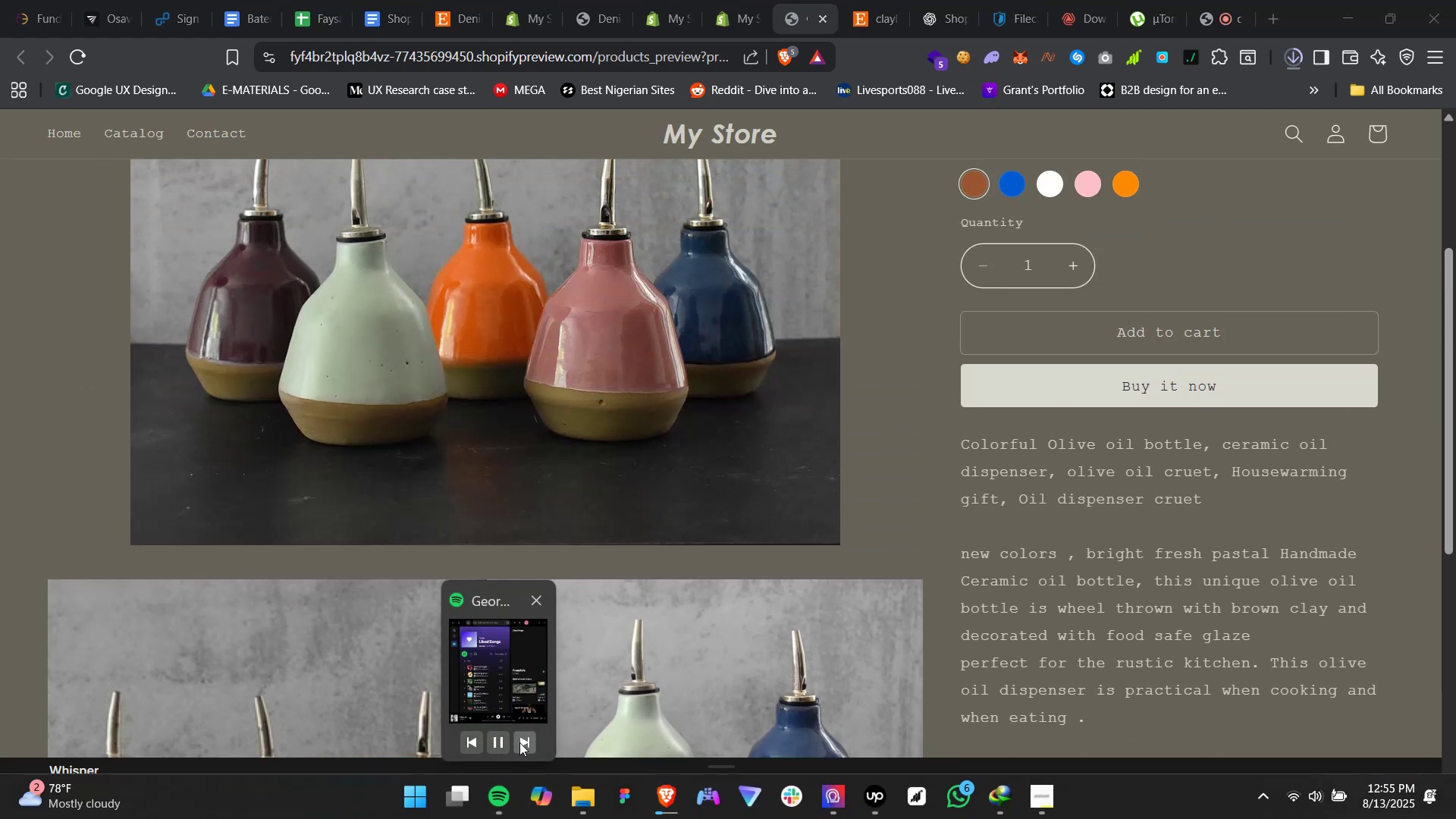 
left_click([519, 742])
 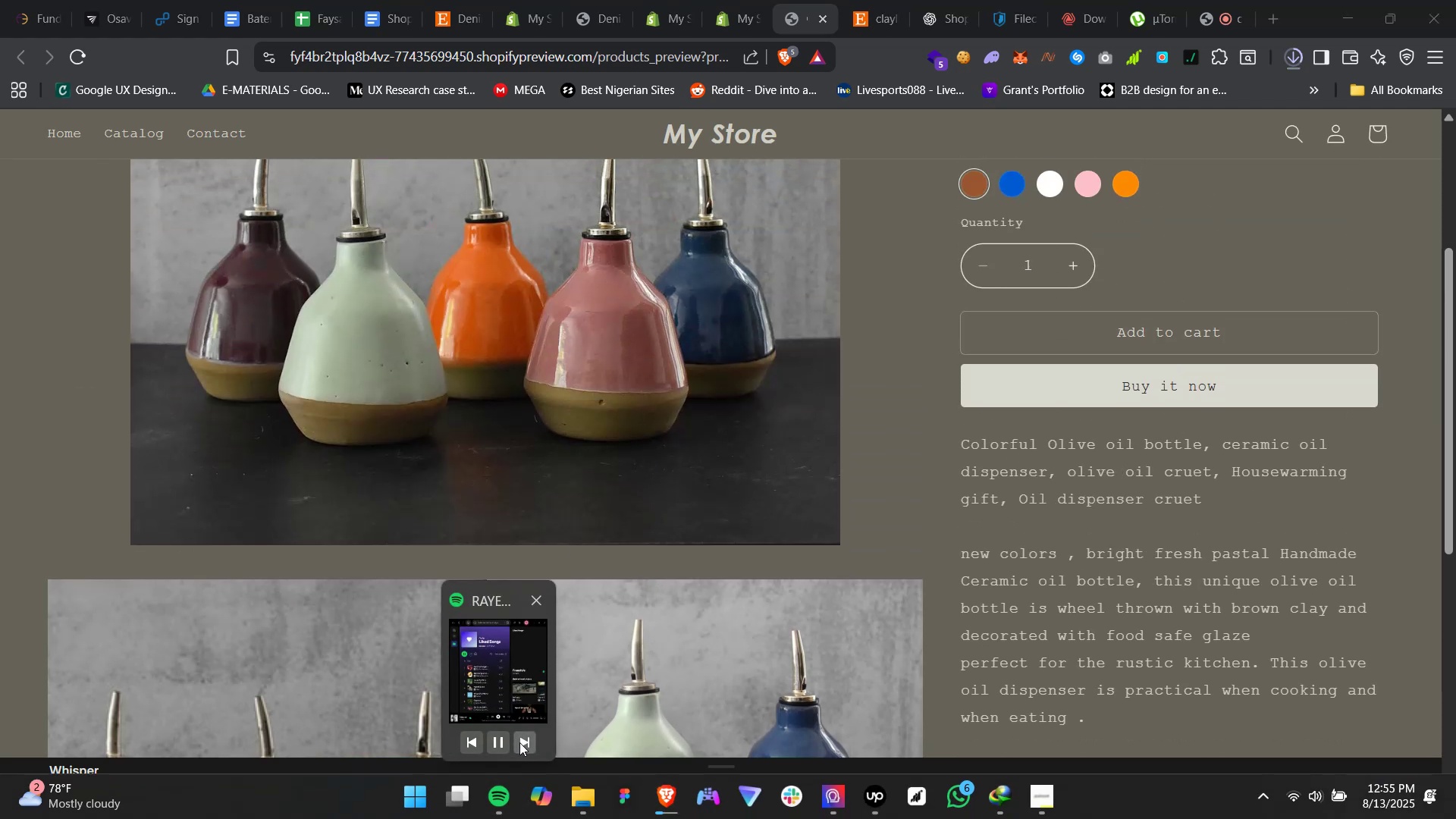 
left_click([519, 742])
 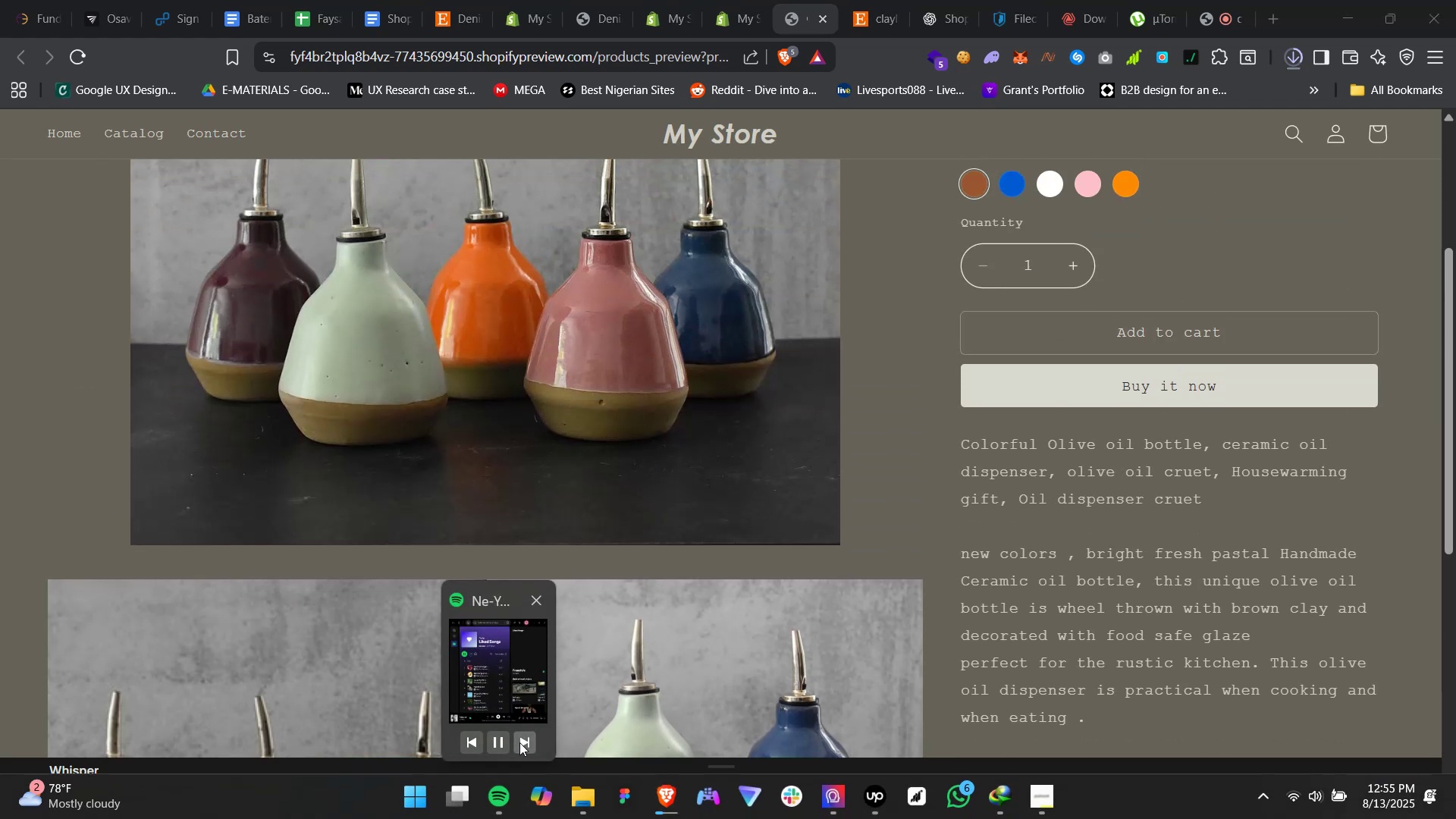 
left_click([519, 742])
 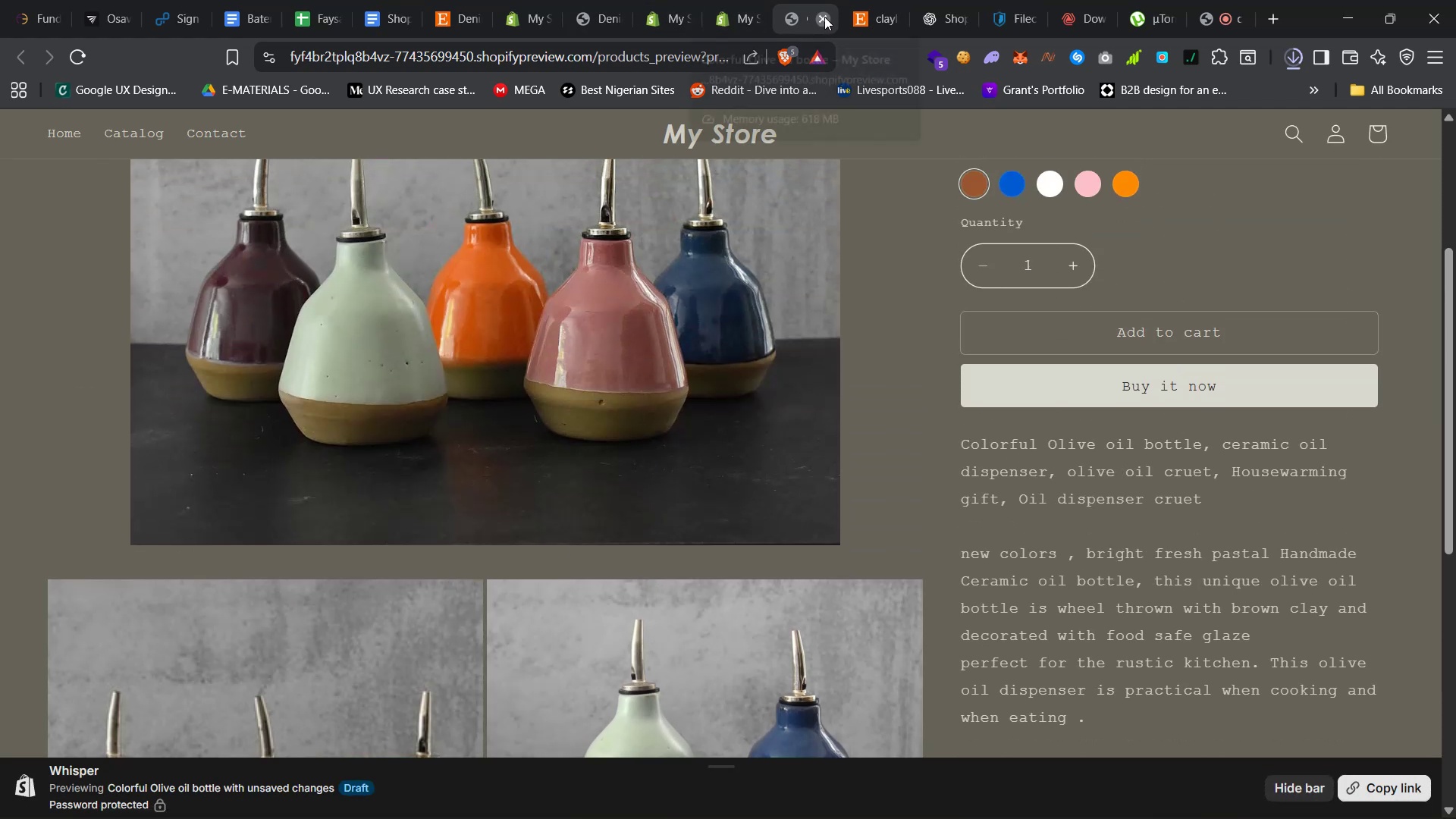 
left_click([739, 0])
 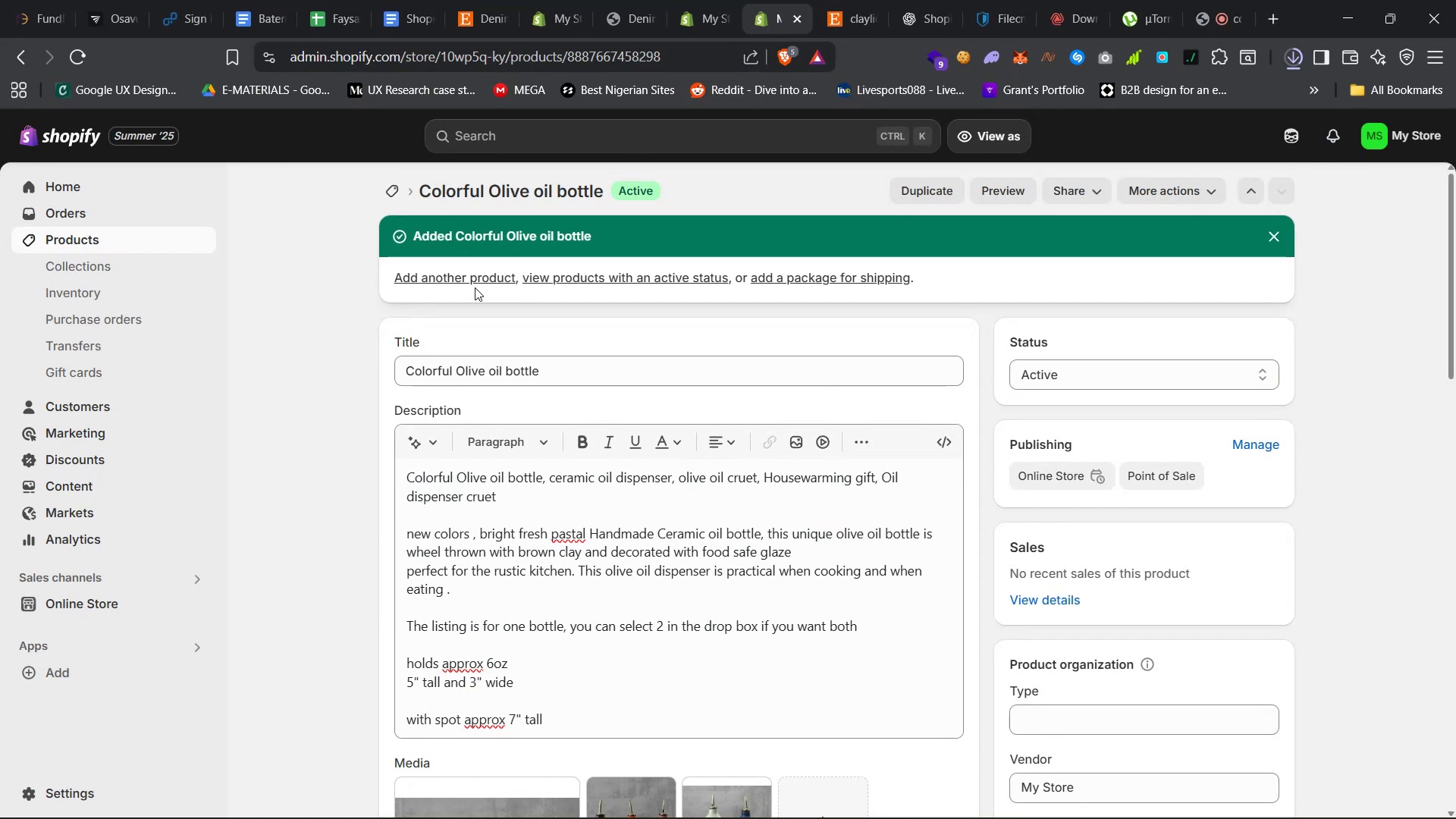 
left_click([469, 274])
 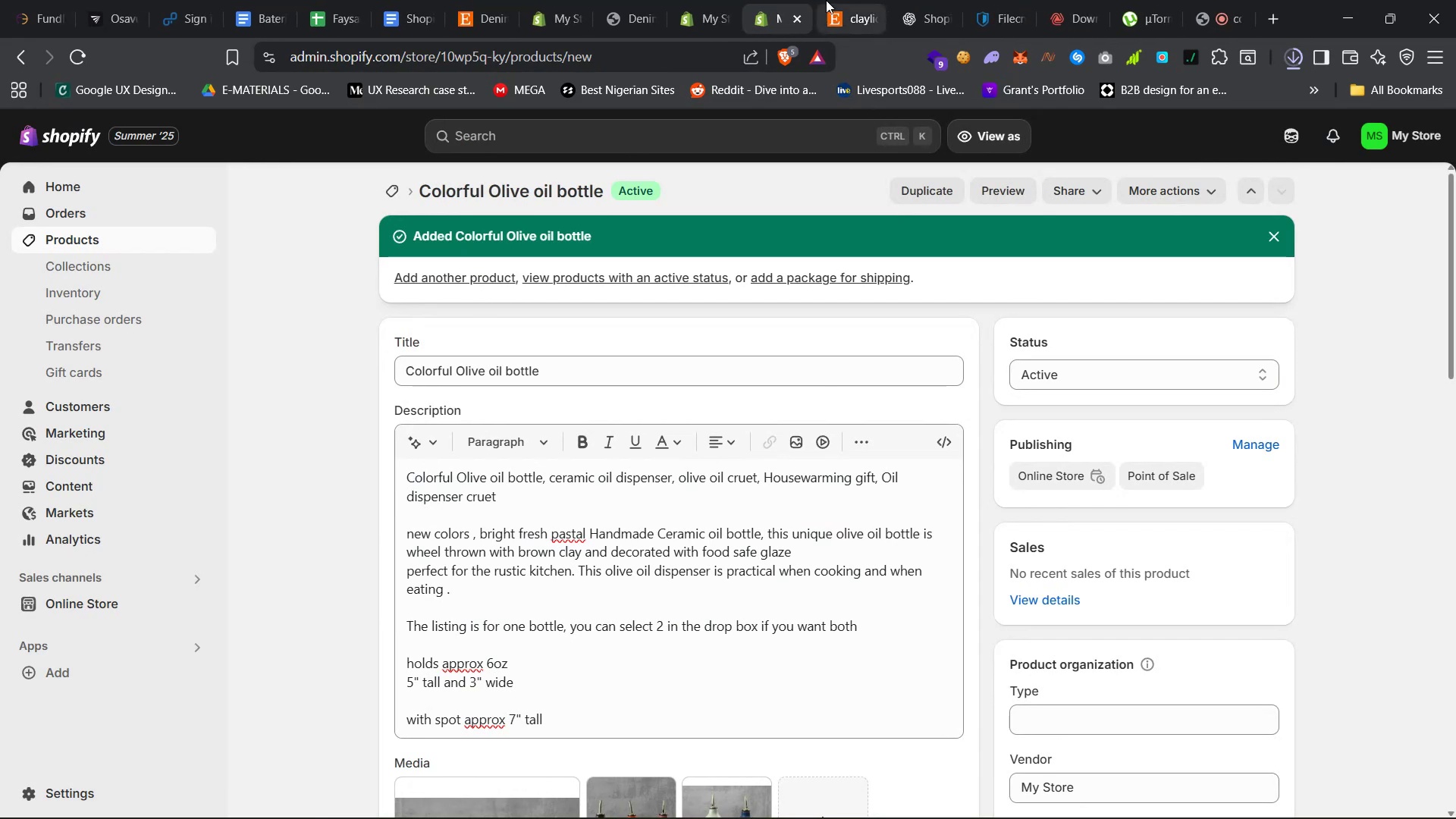 
left_click([838, 0])
 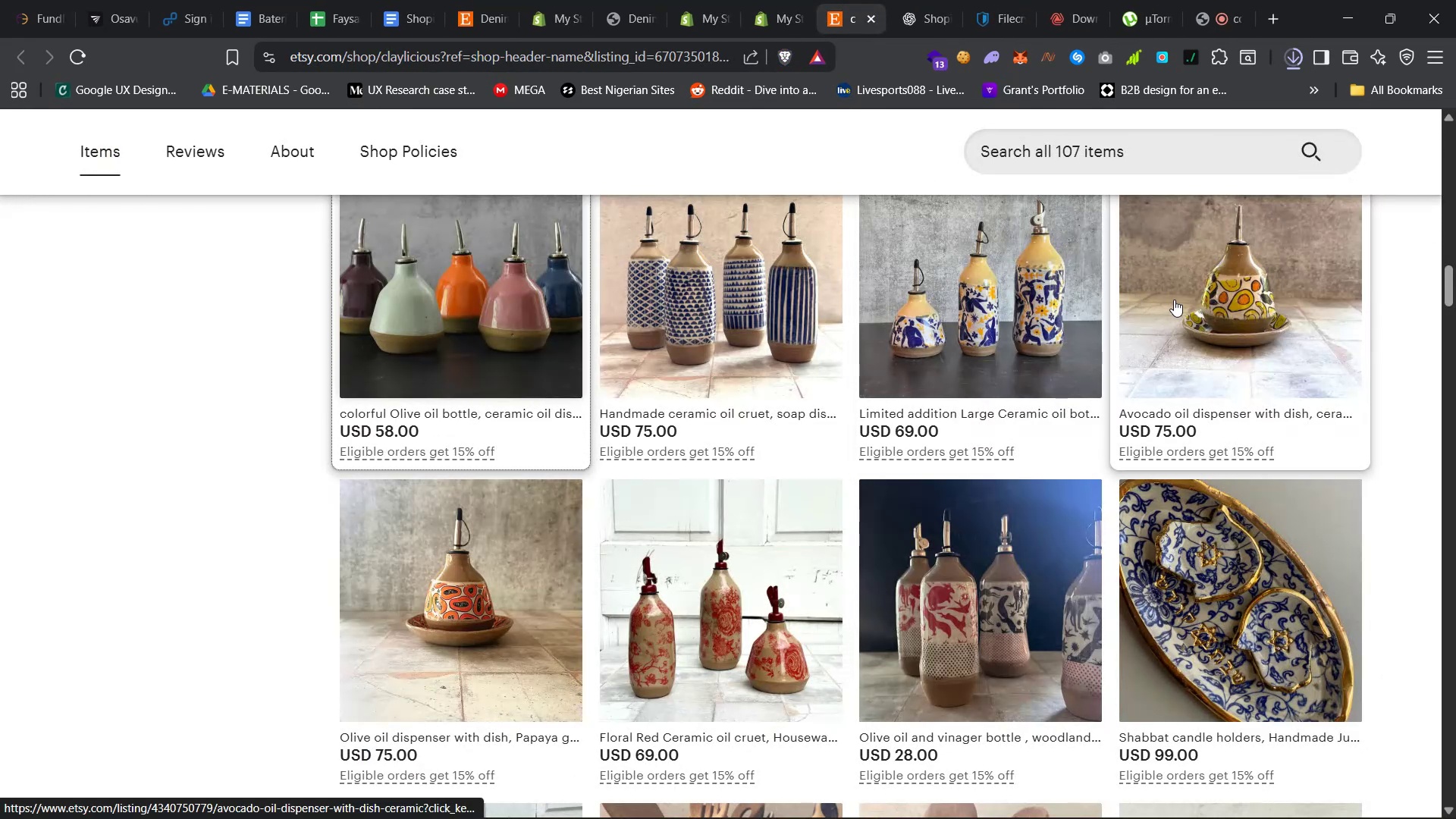 
right_click([1174, 300])
 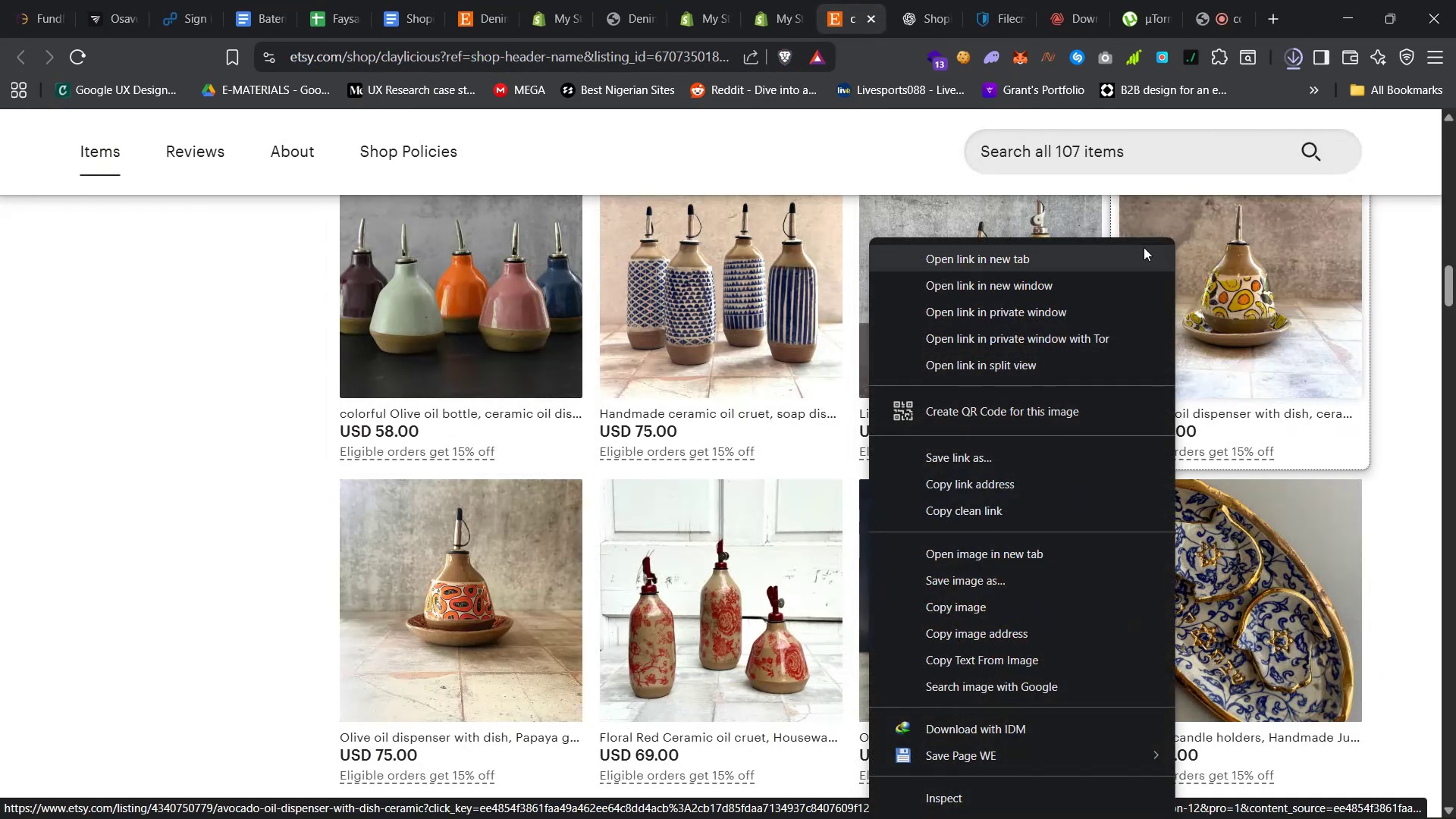 
left_click([1128, 246])
 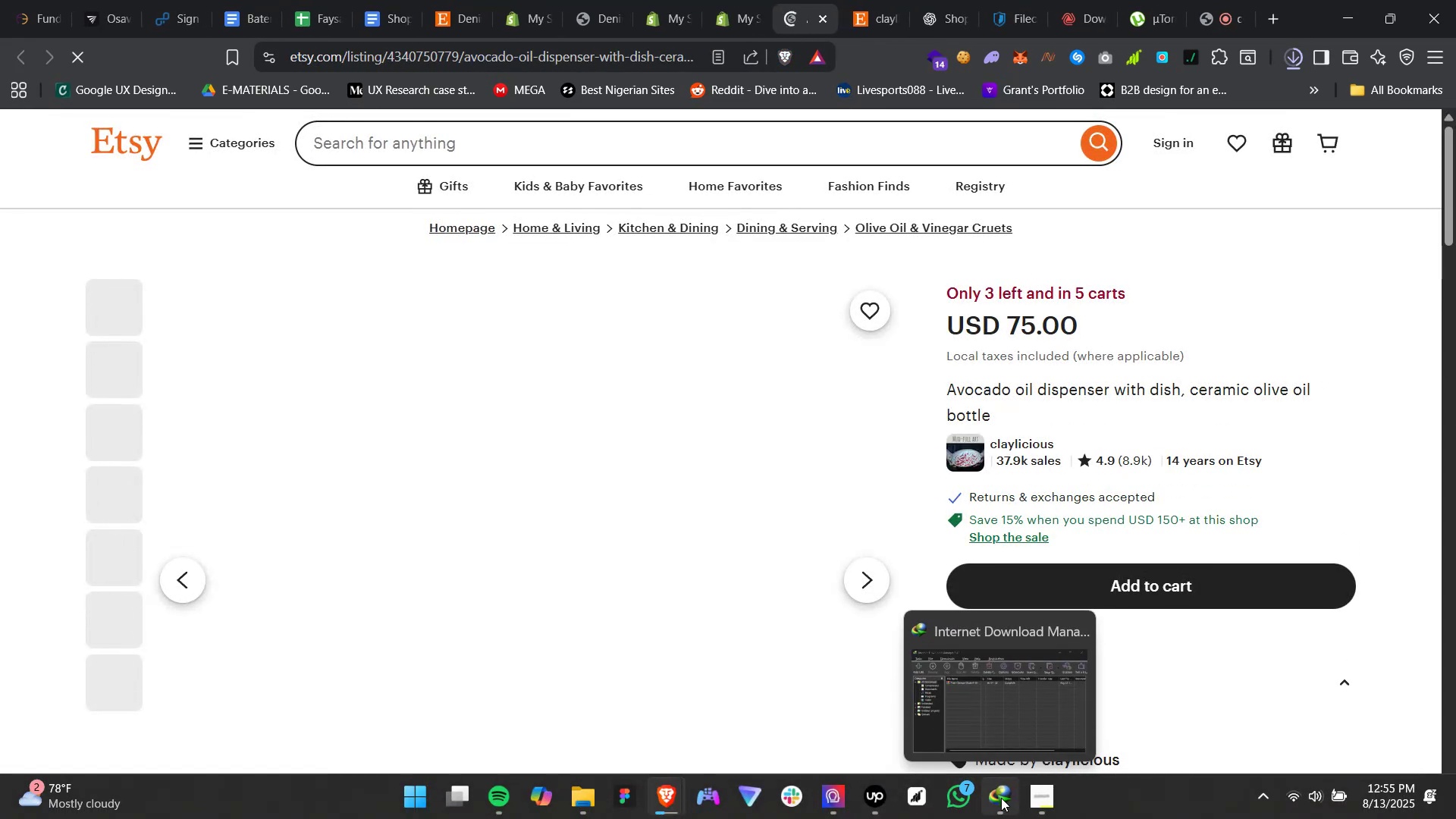 
left_click([1077, 0])
 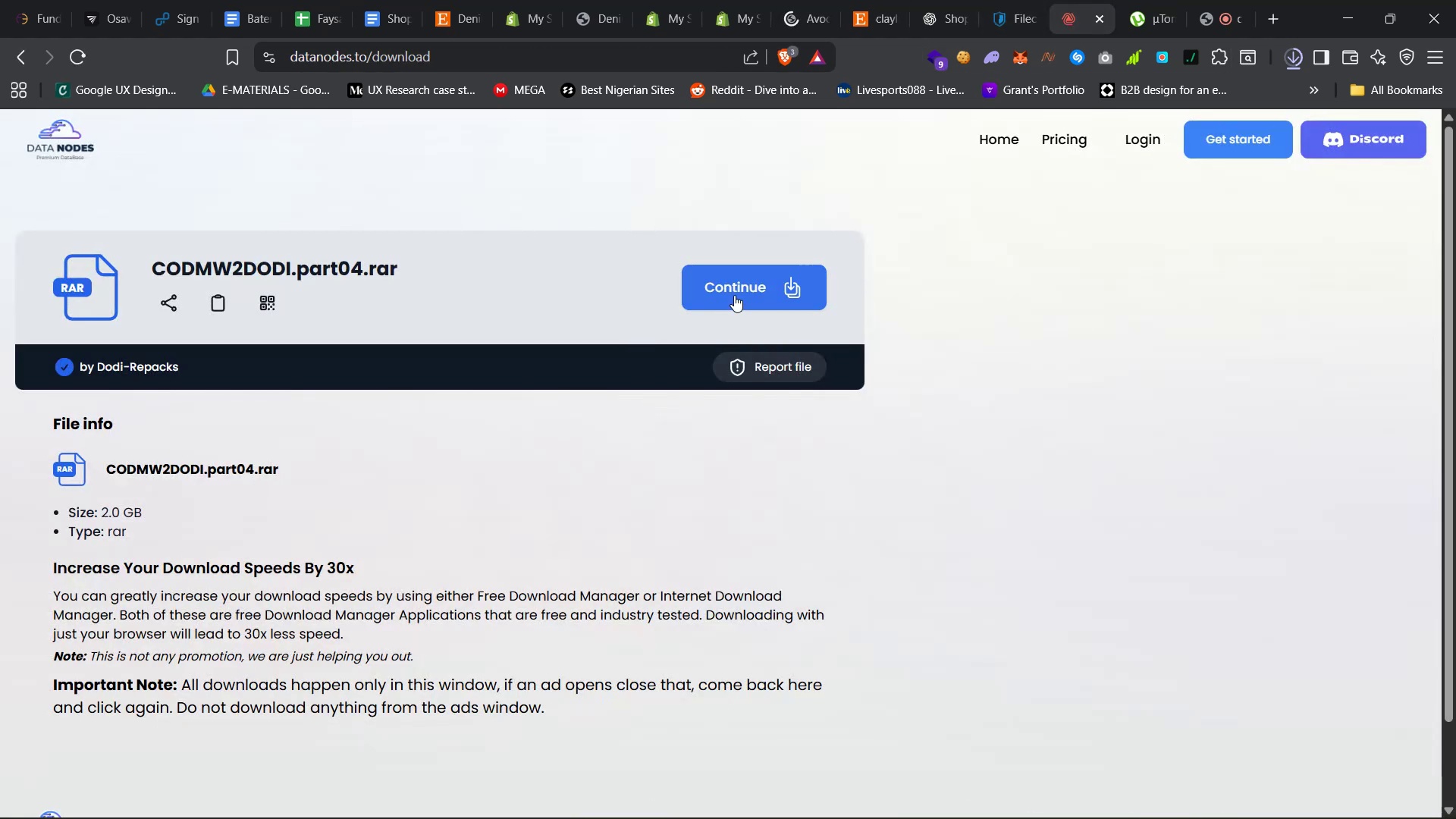 
left_click([742, 283])
 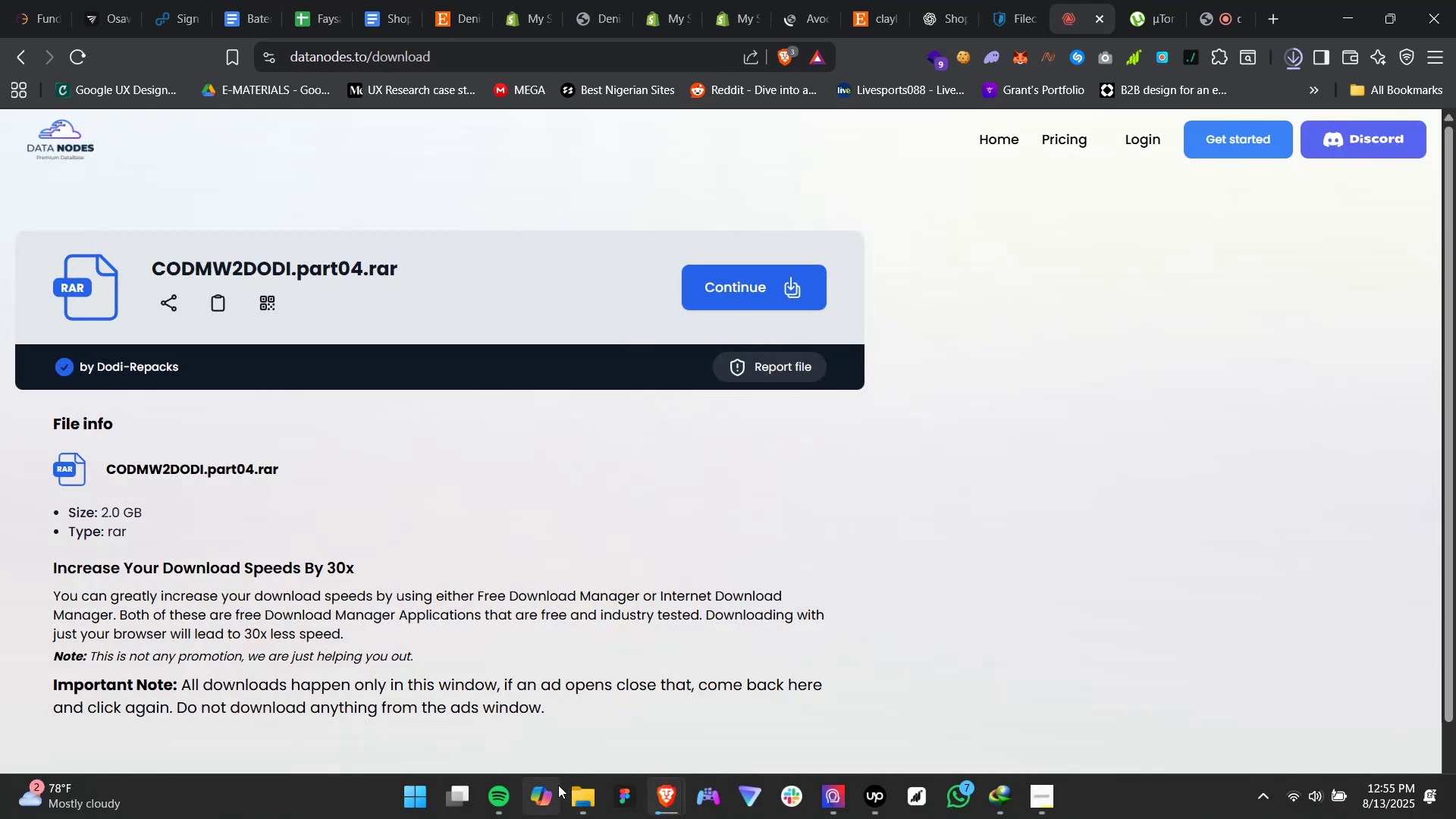 
left_click([585, 799])
 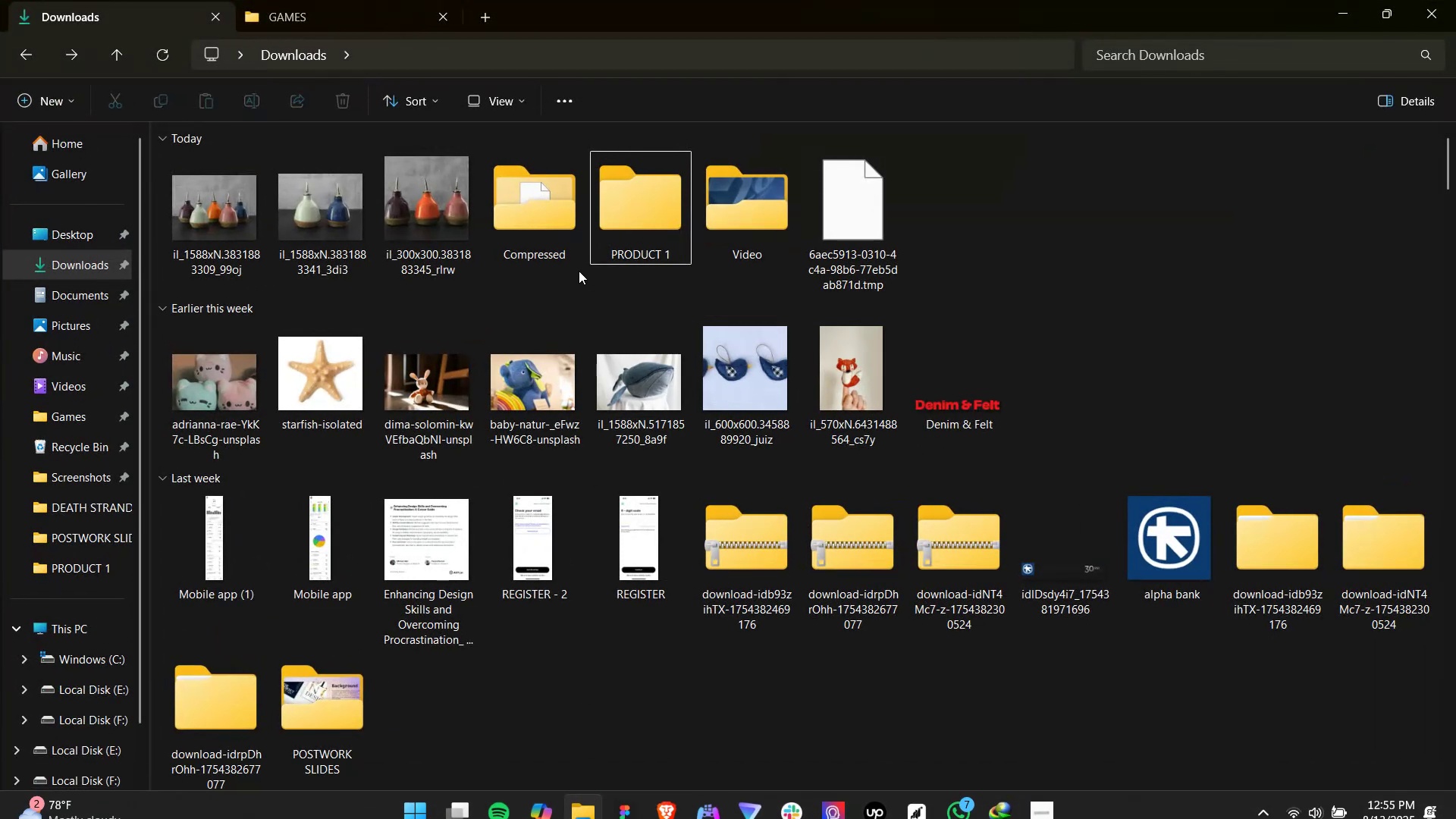 
double_click([563, 249])
 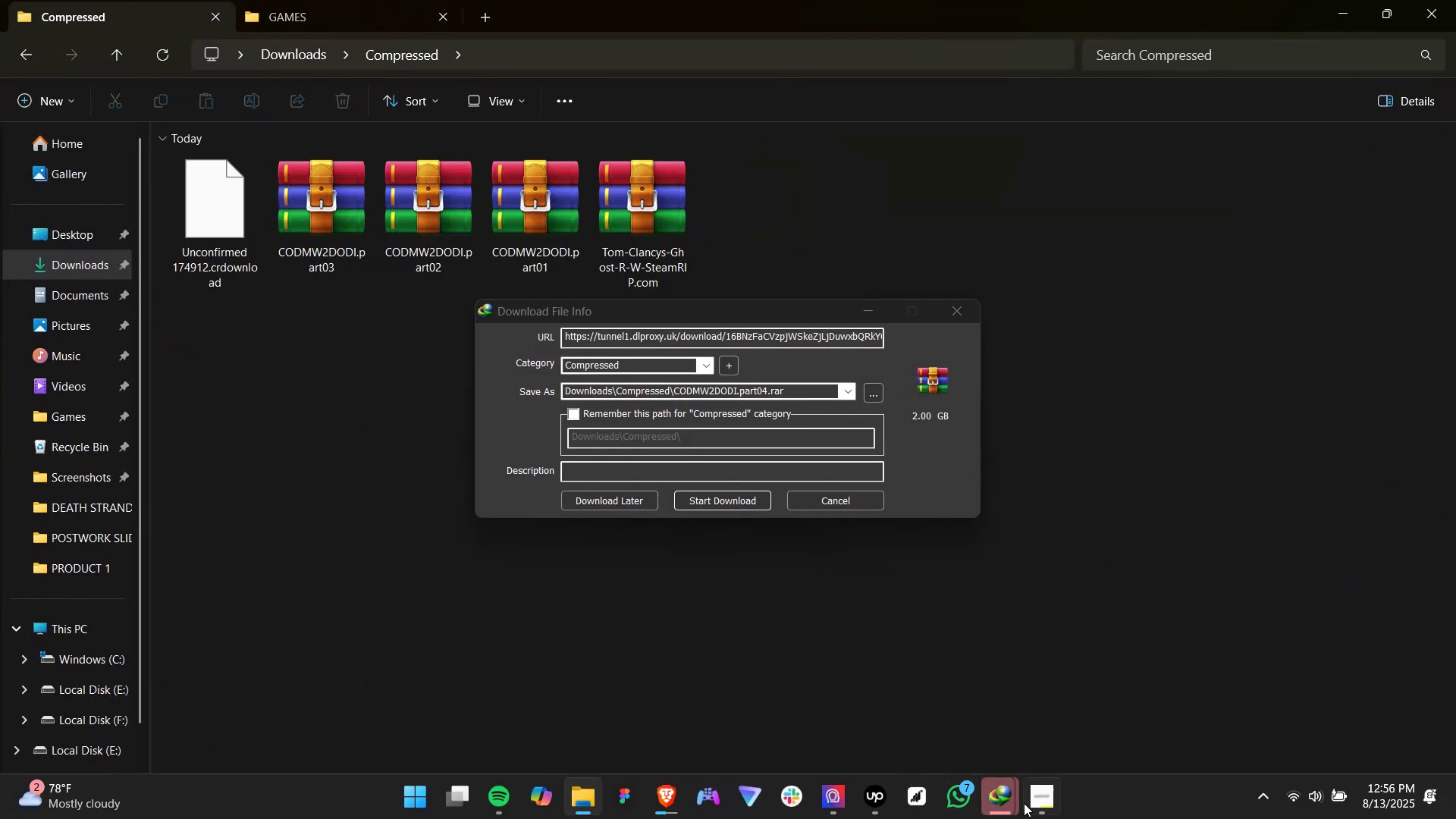 
wait(5.09)
 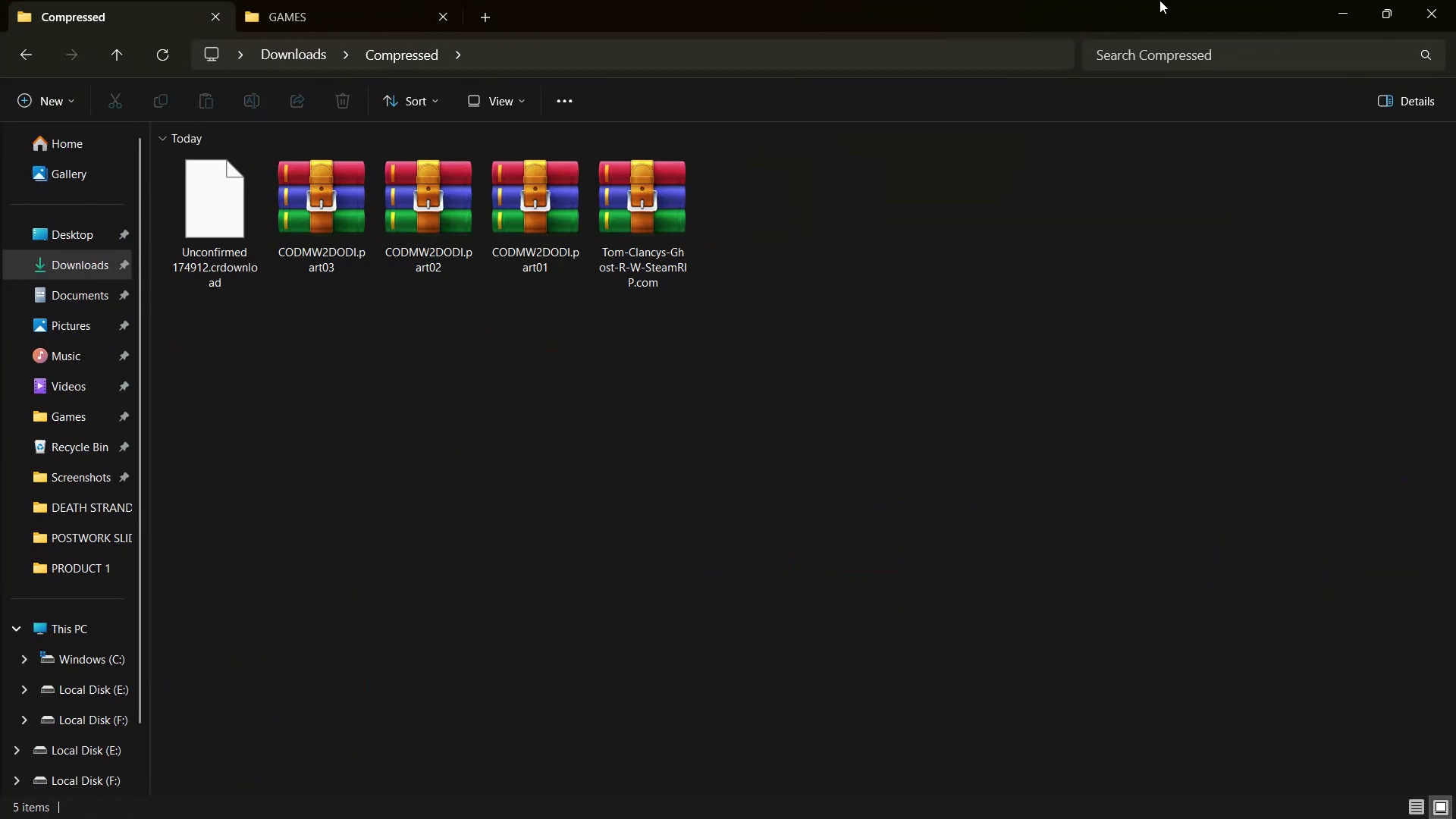 
left_click([949, 723])
 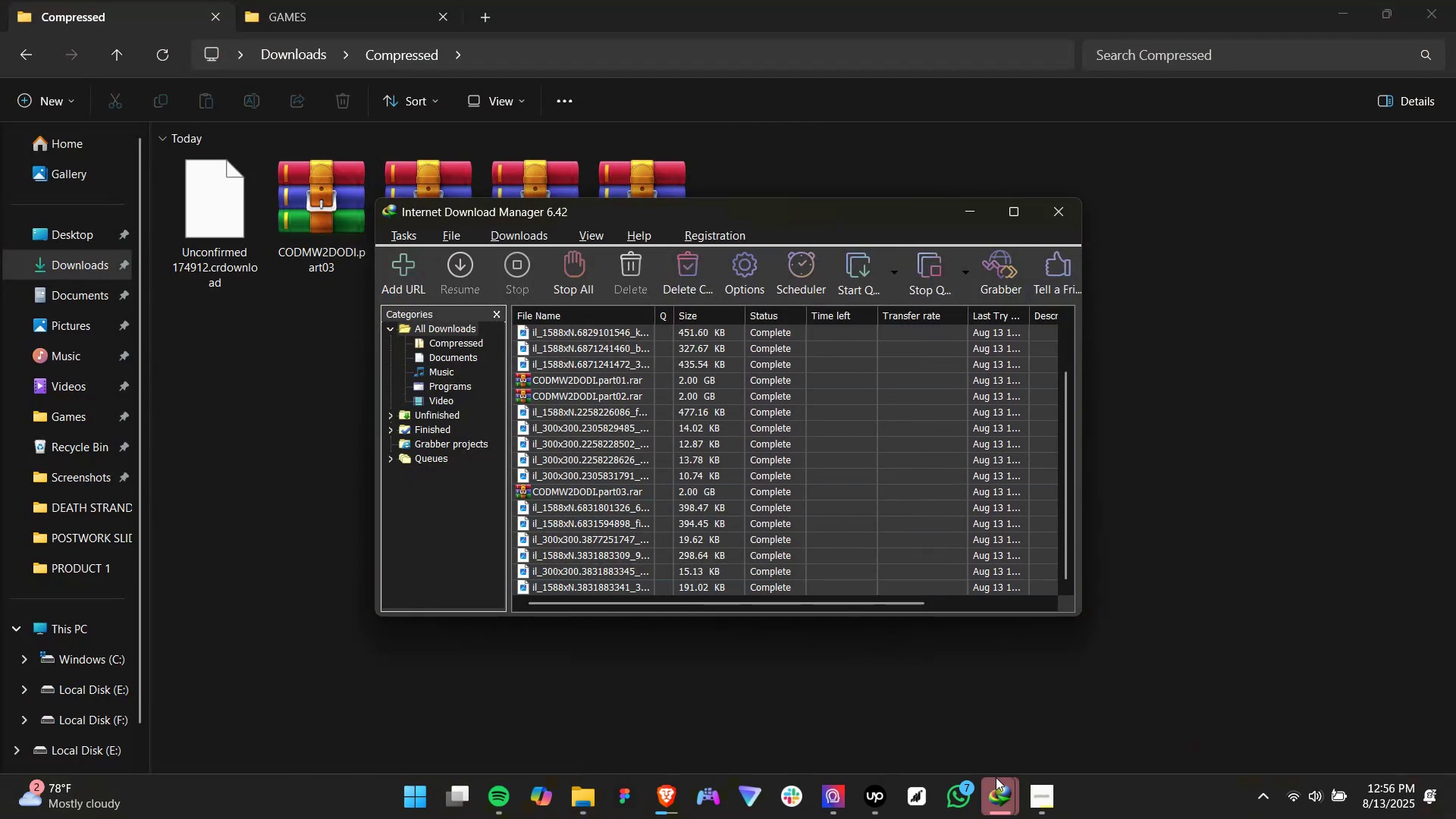 
left_click([1106, 667])
 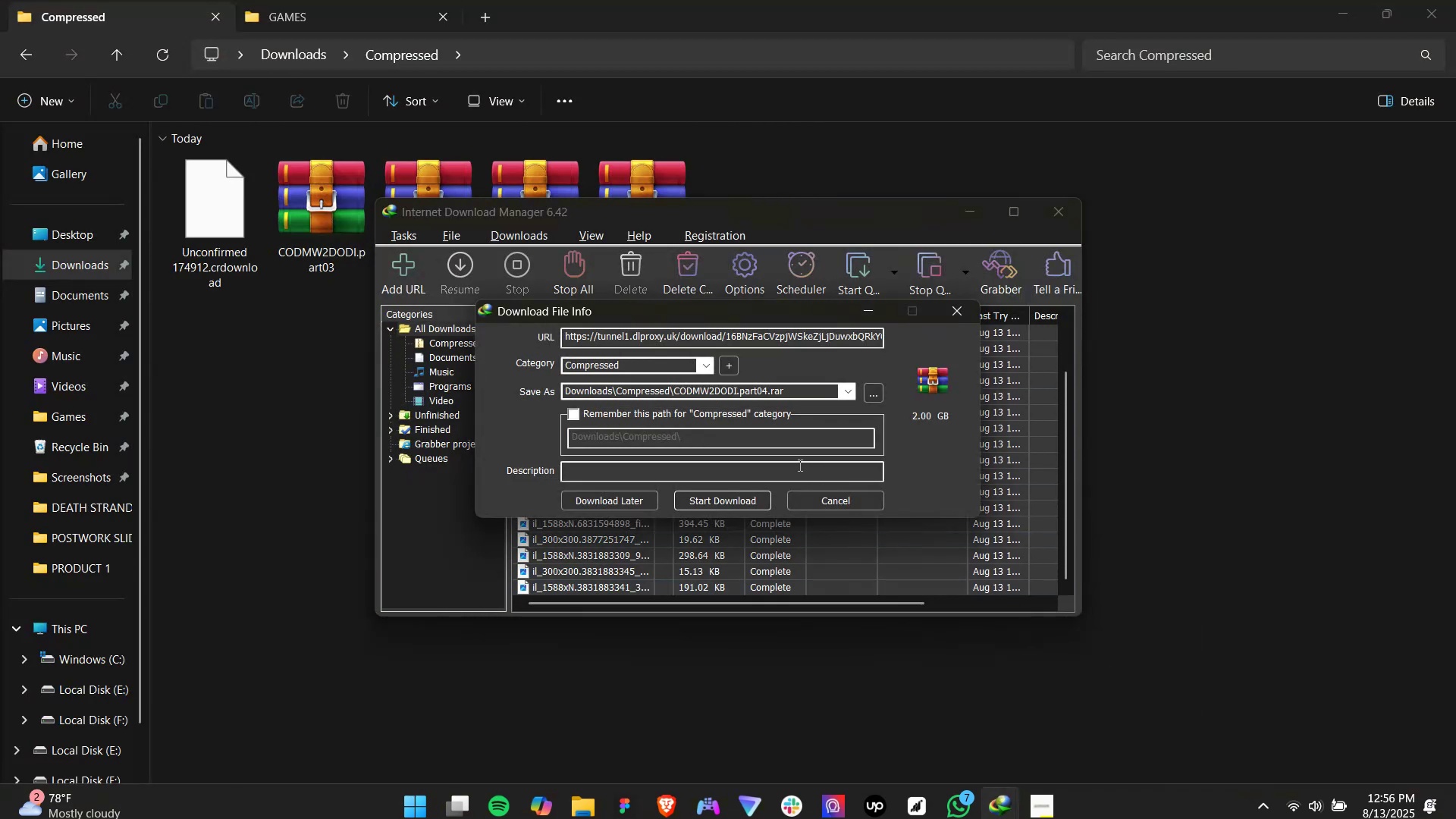 
mouse_move([776, 496])
 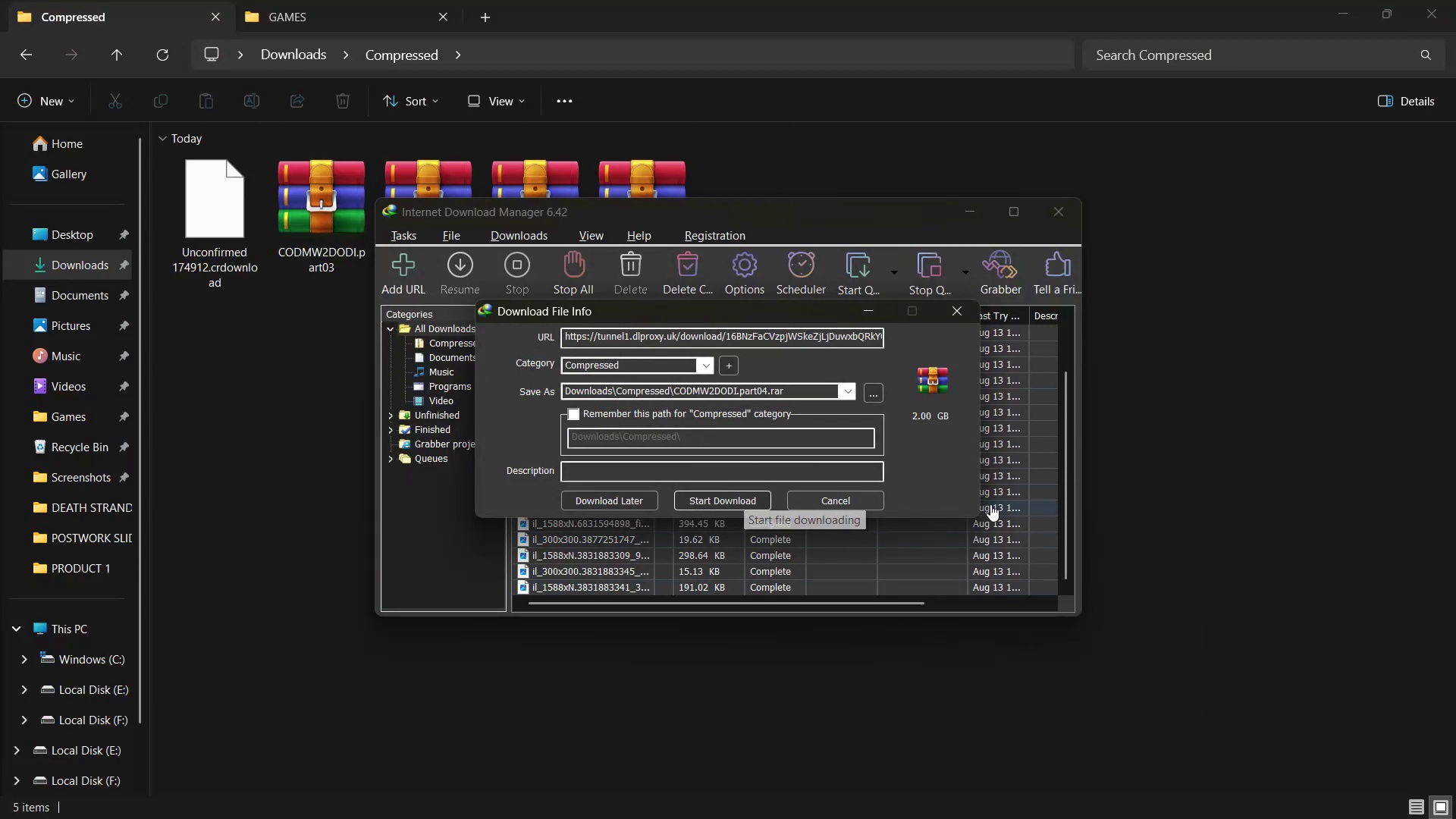 
left_click([1003, 507])
 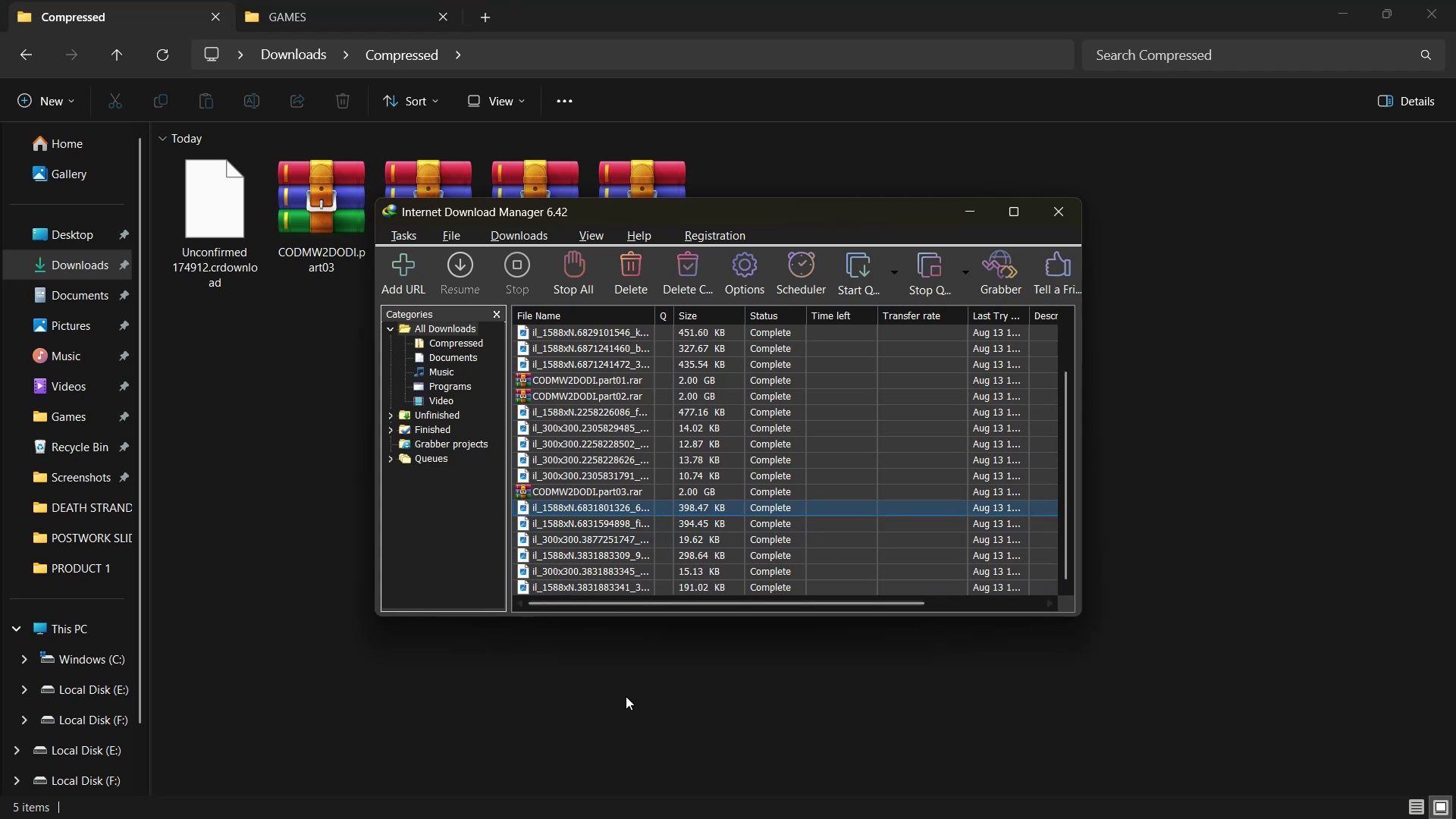 
wait(6.03)
 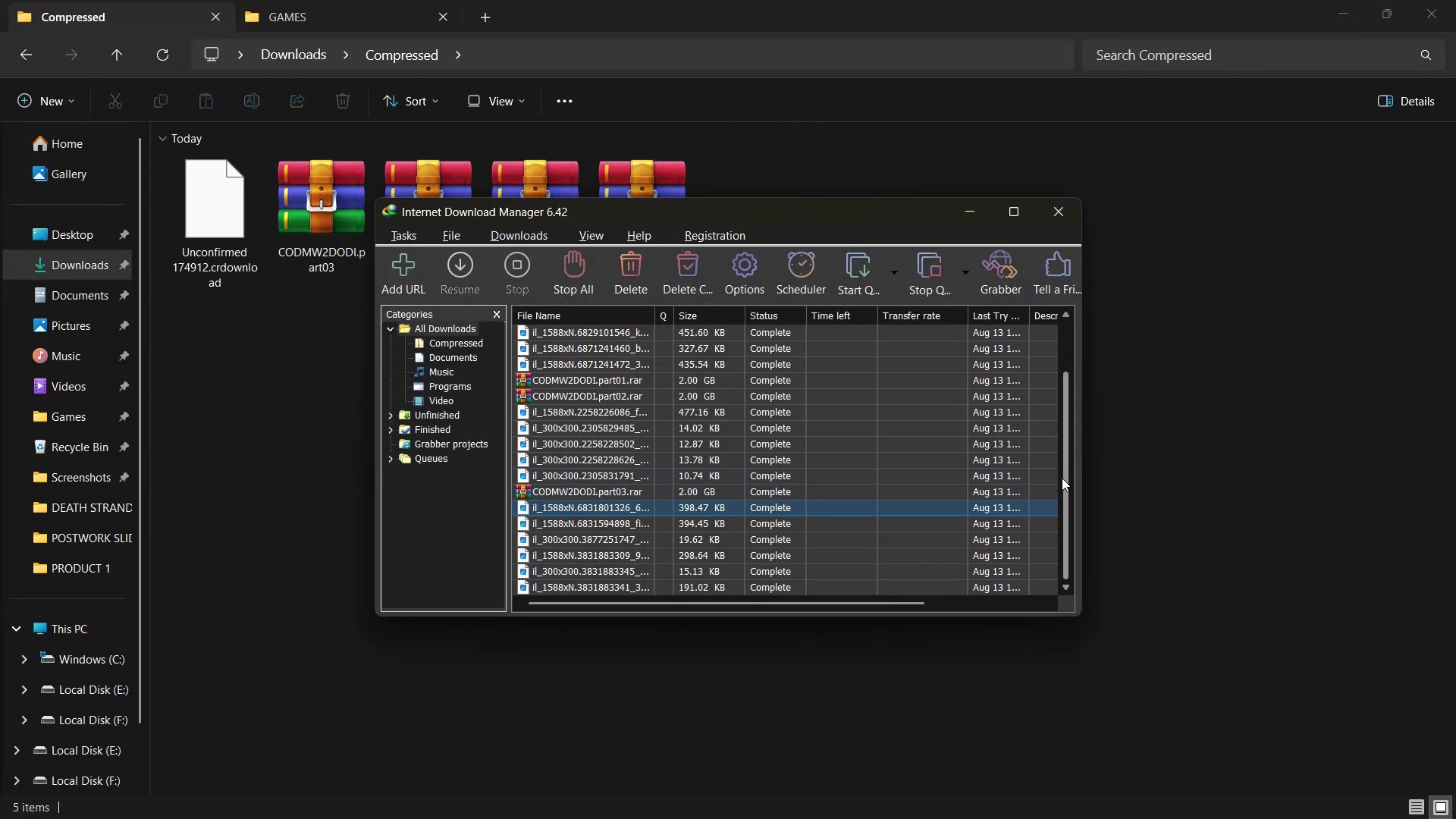 
left_click([1085, 692])
 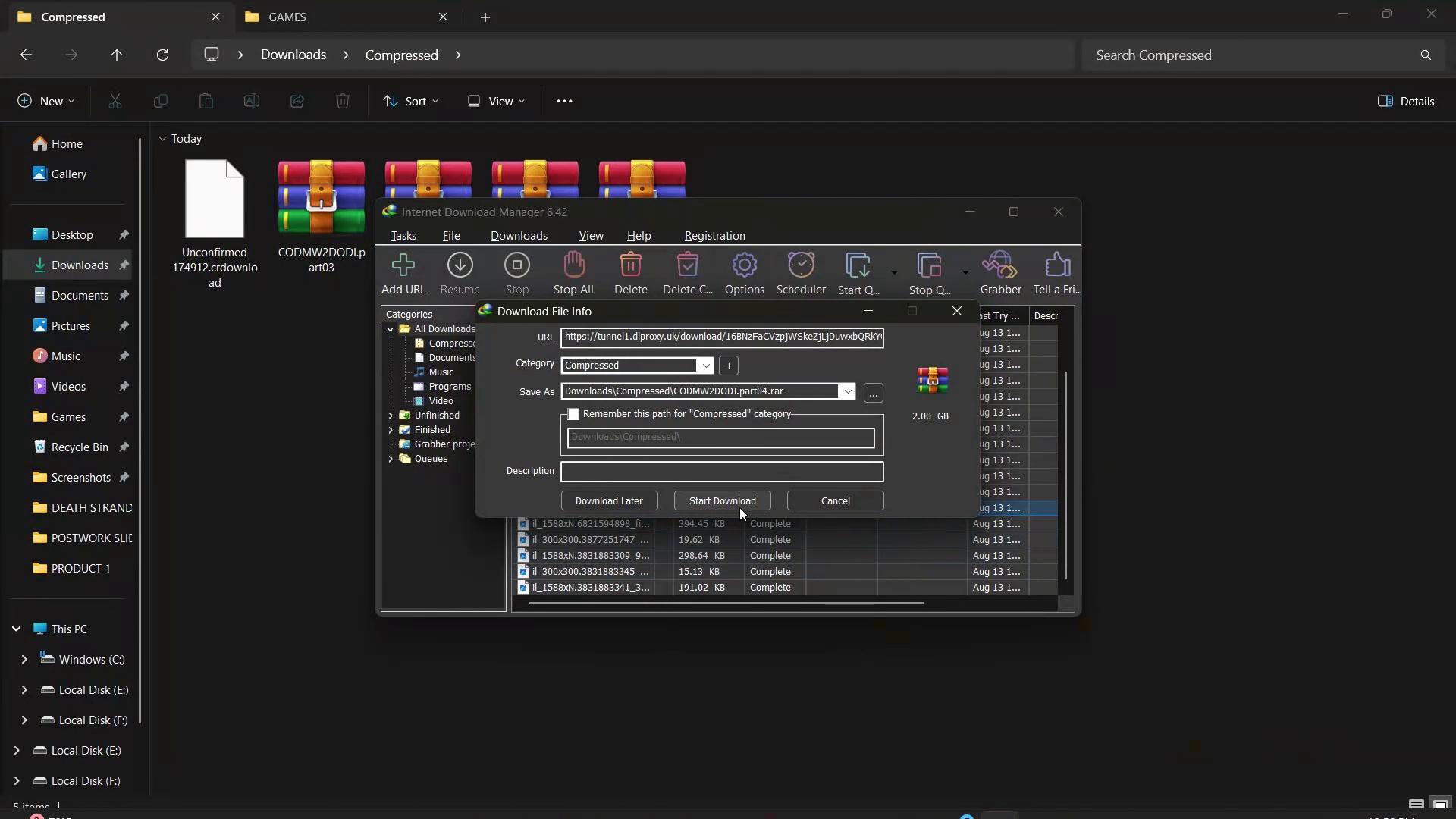 
left_click([733, 500])
 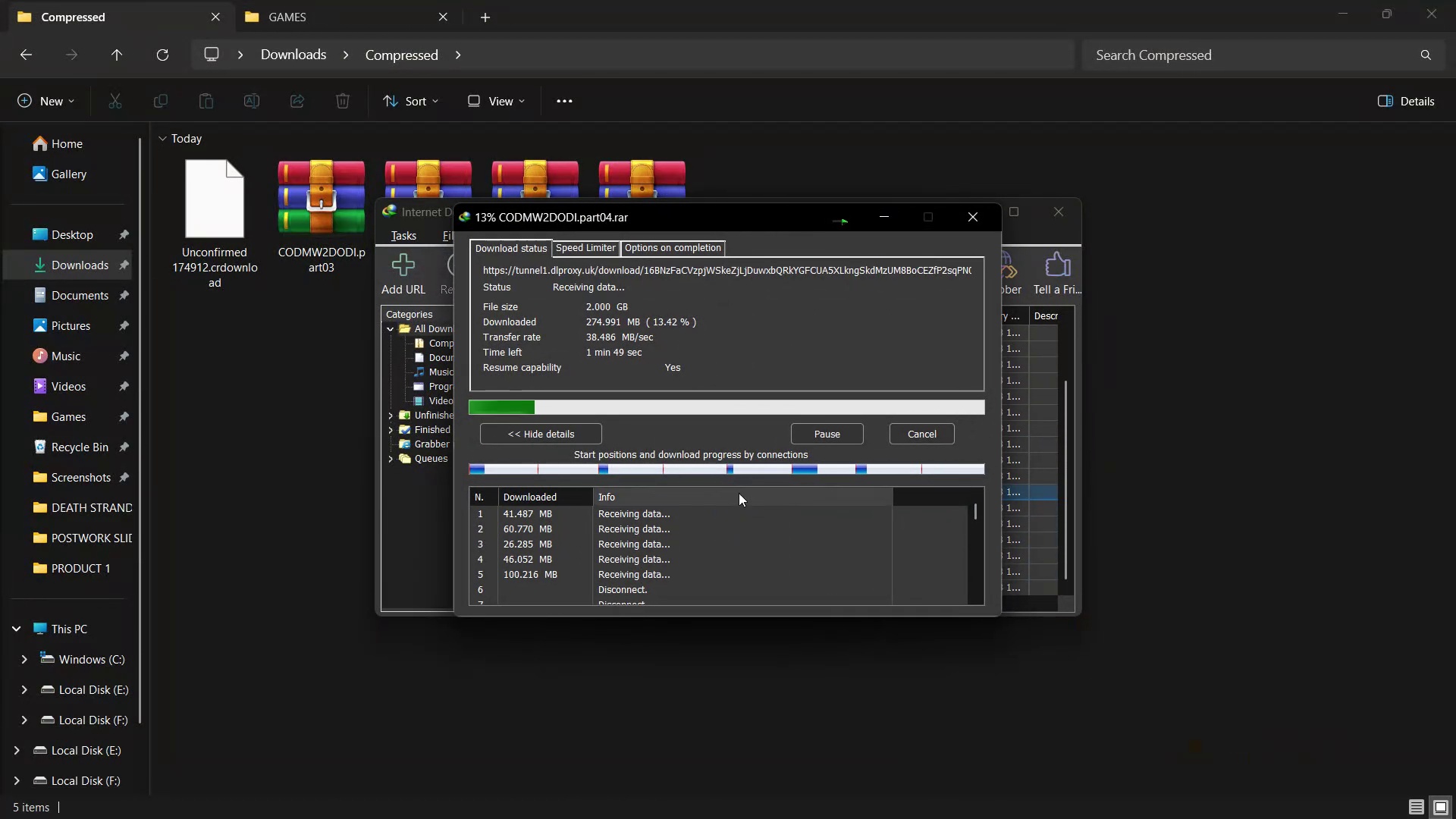 
left_click([312, 421])
 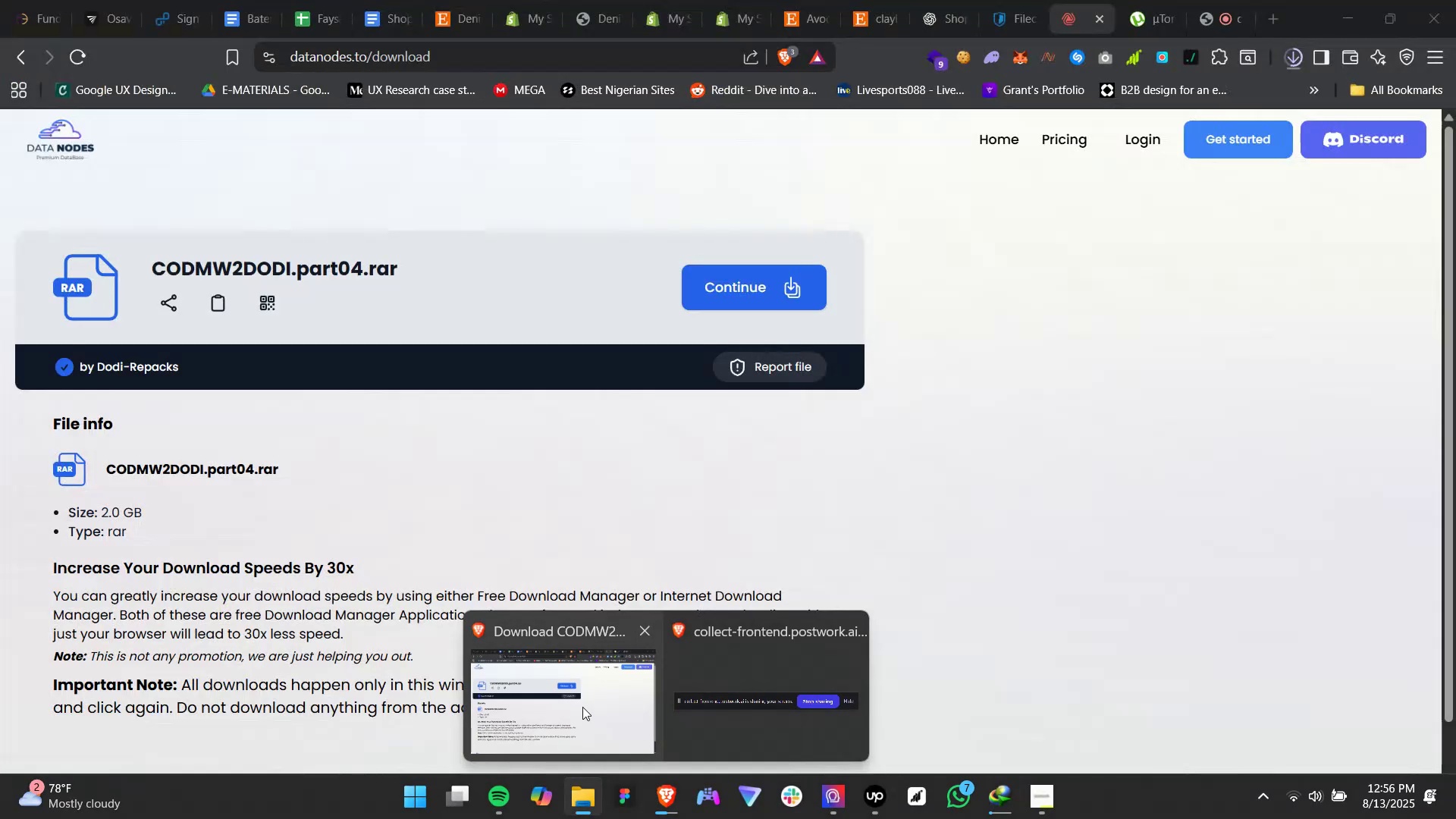 
left_click([75, 255])
 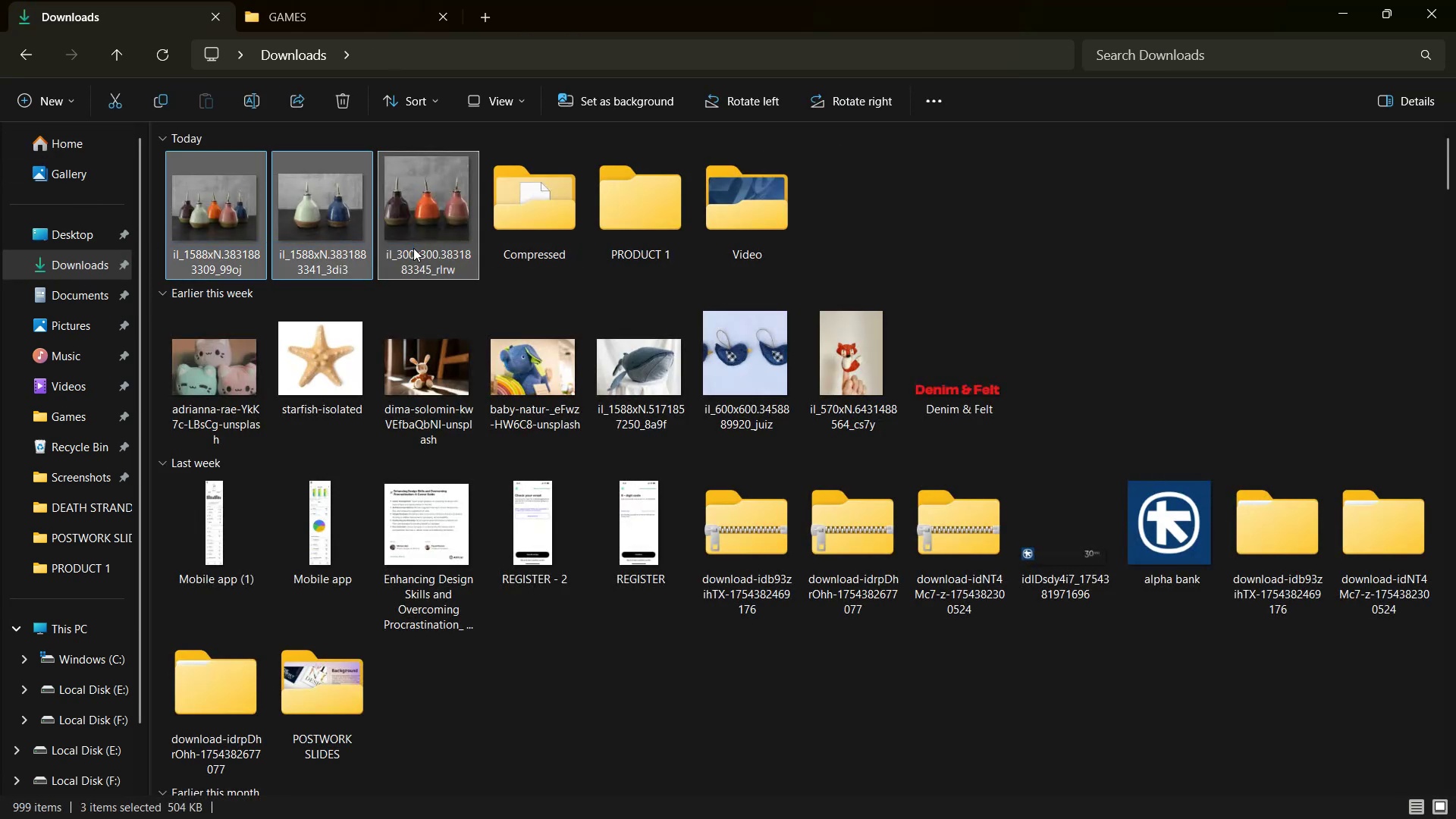 
key(Shift+Delete)
 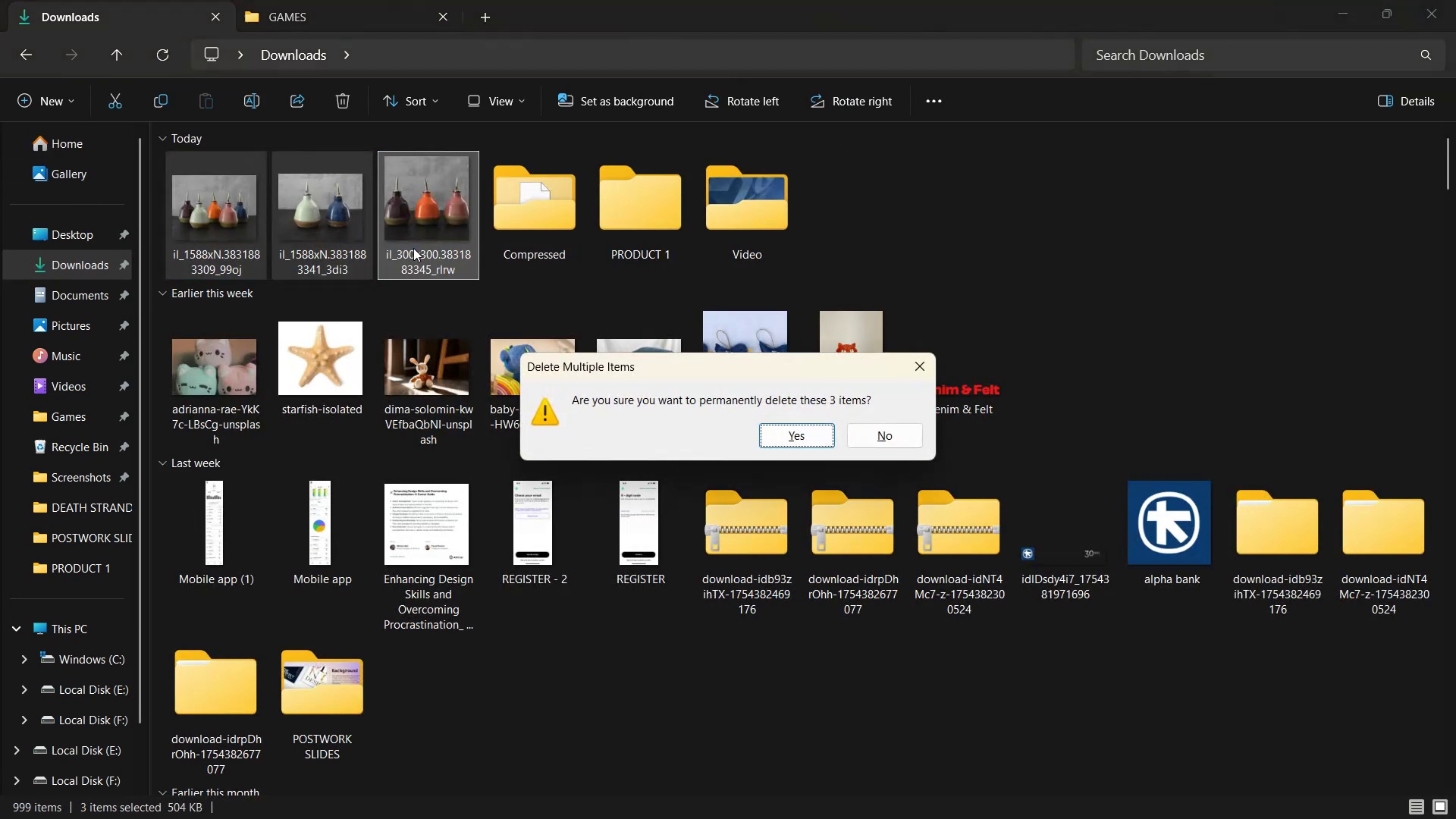 
key(Enter)
 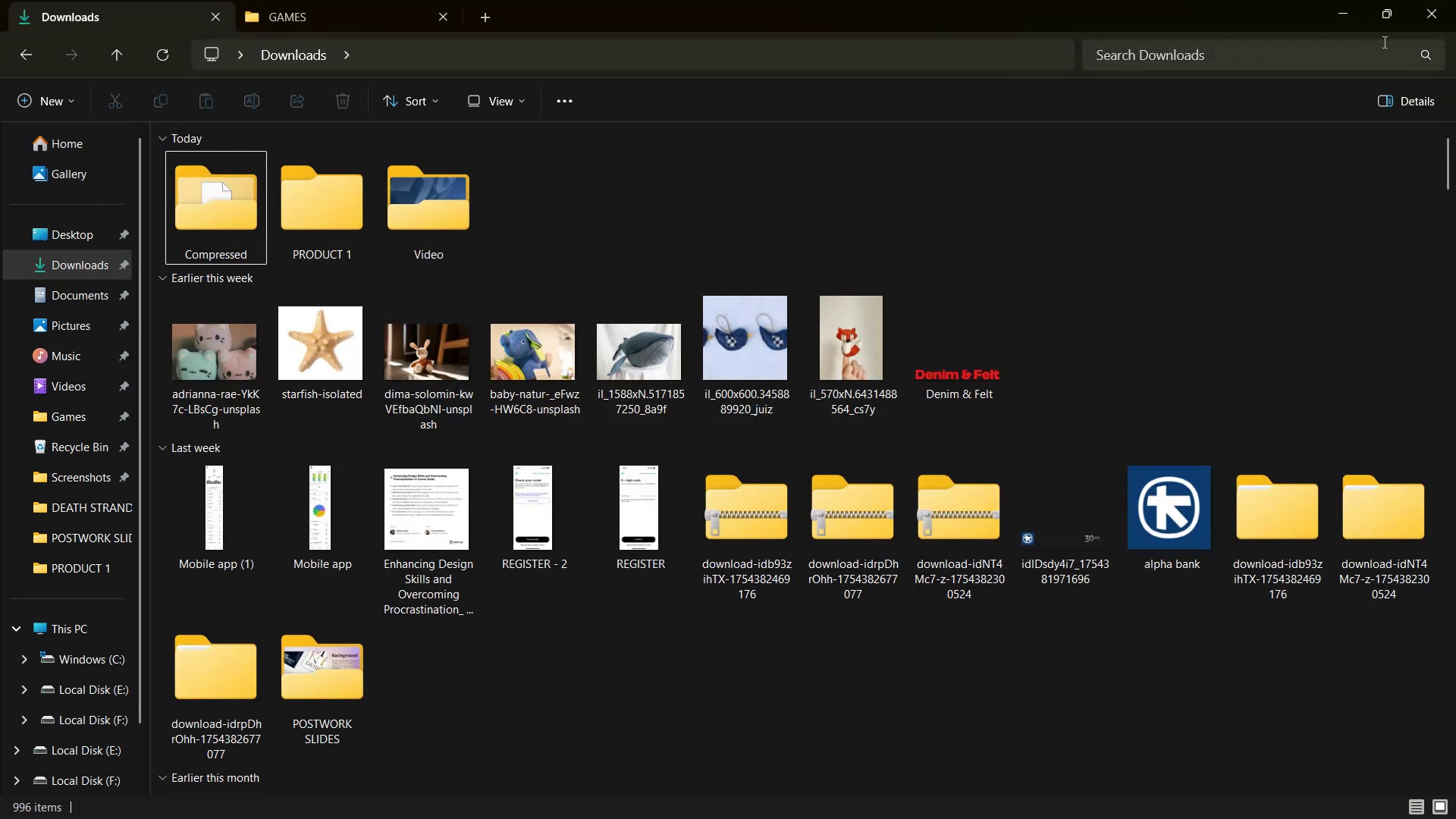 
left_click([1341, 5])
 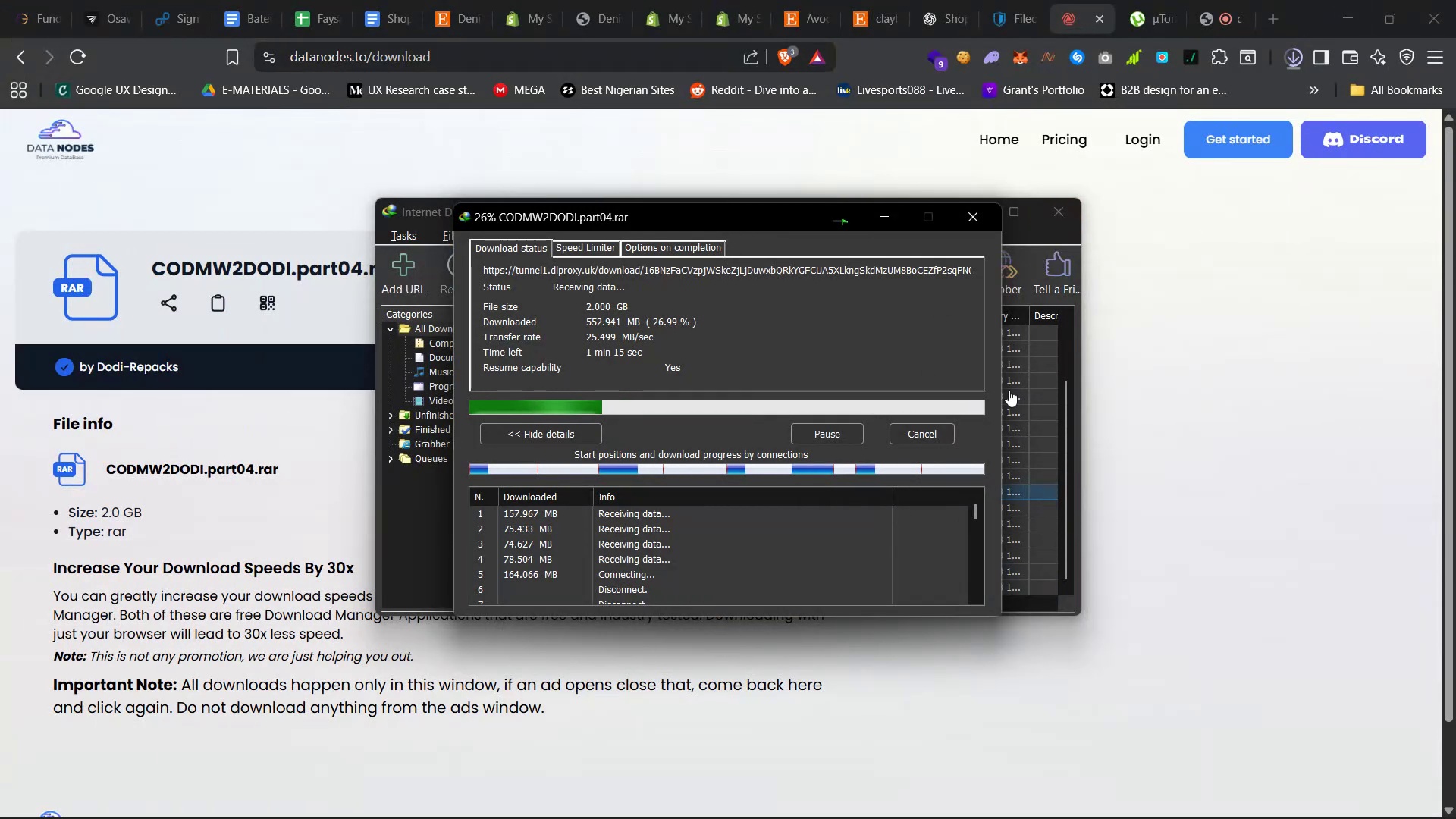 
left_click([1178, 375])
 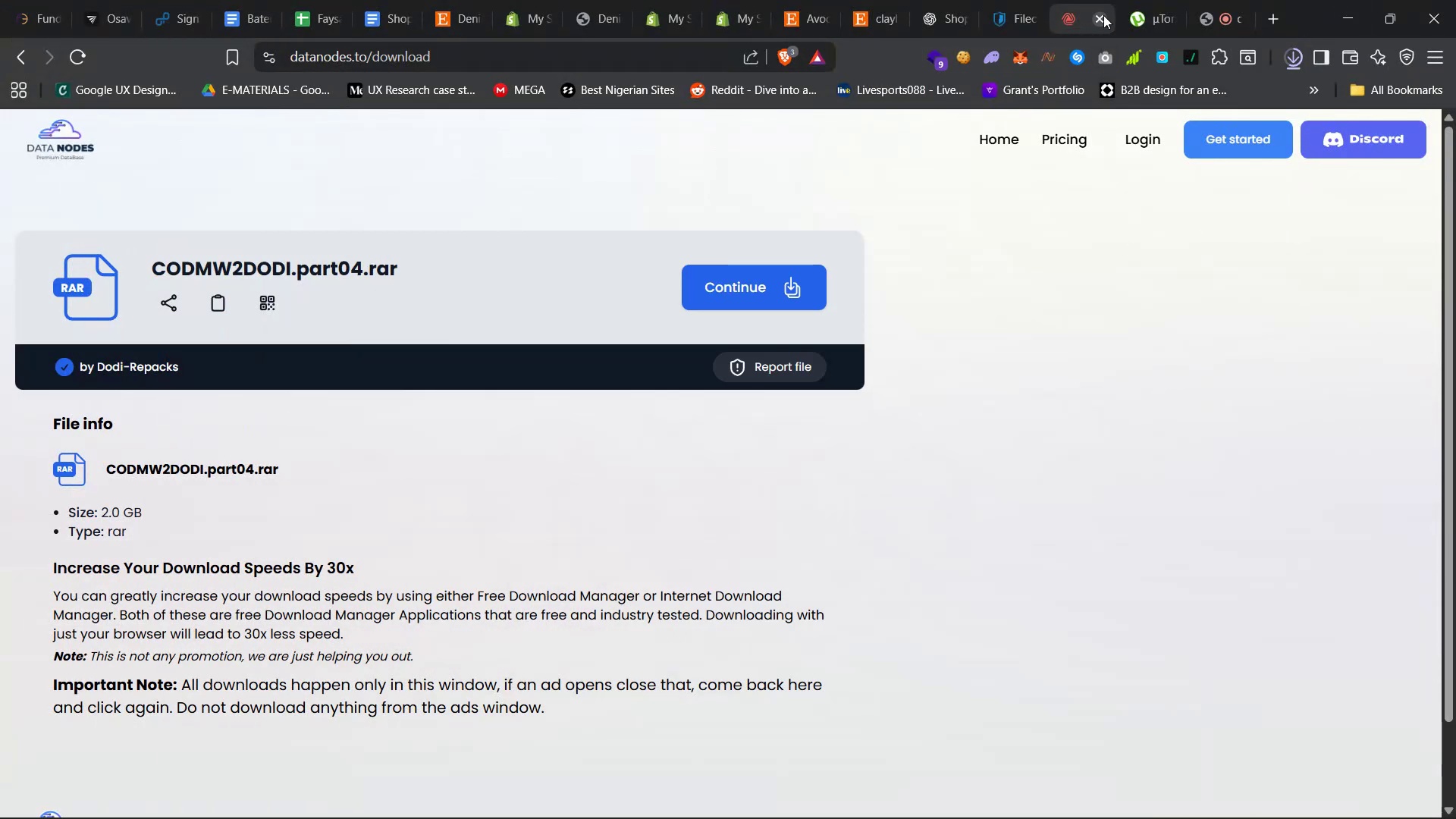 
left_click([1101, 14])
 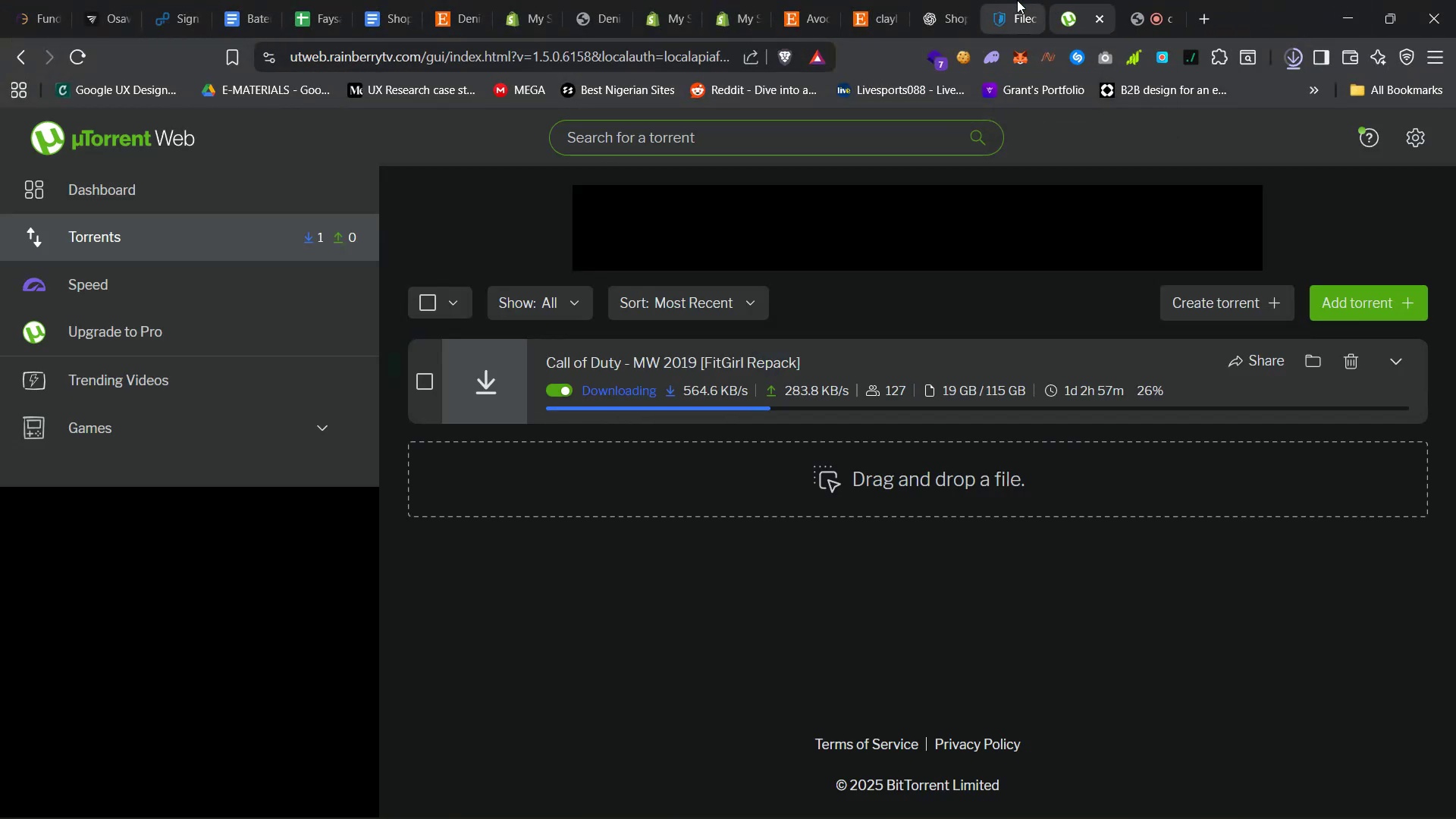 
left_click([1001, 0])
 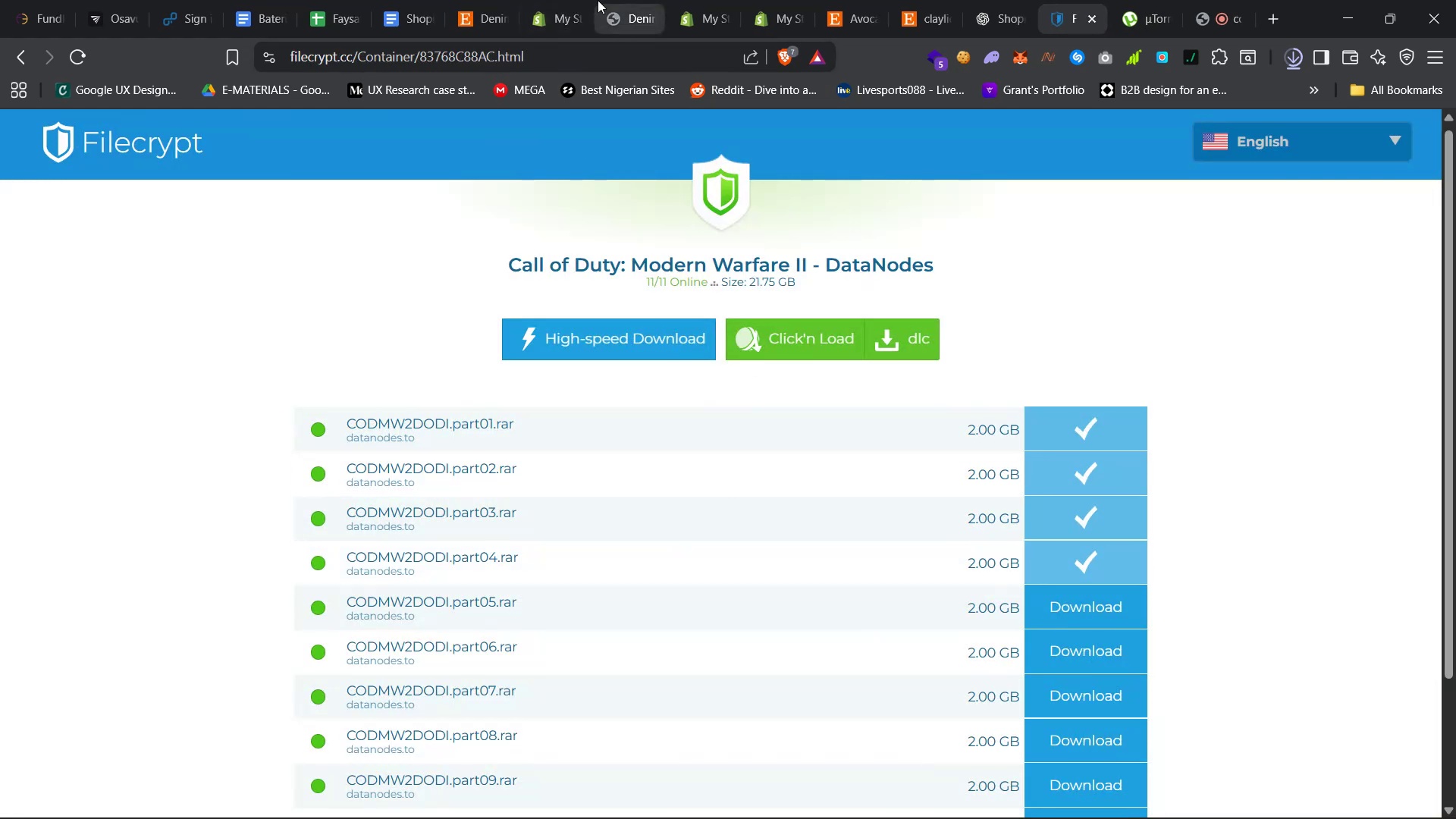 
left_click([617, 0])
 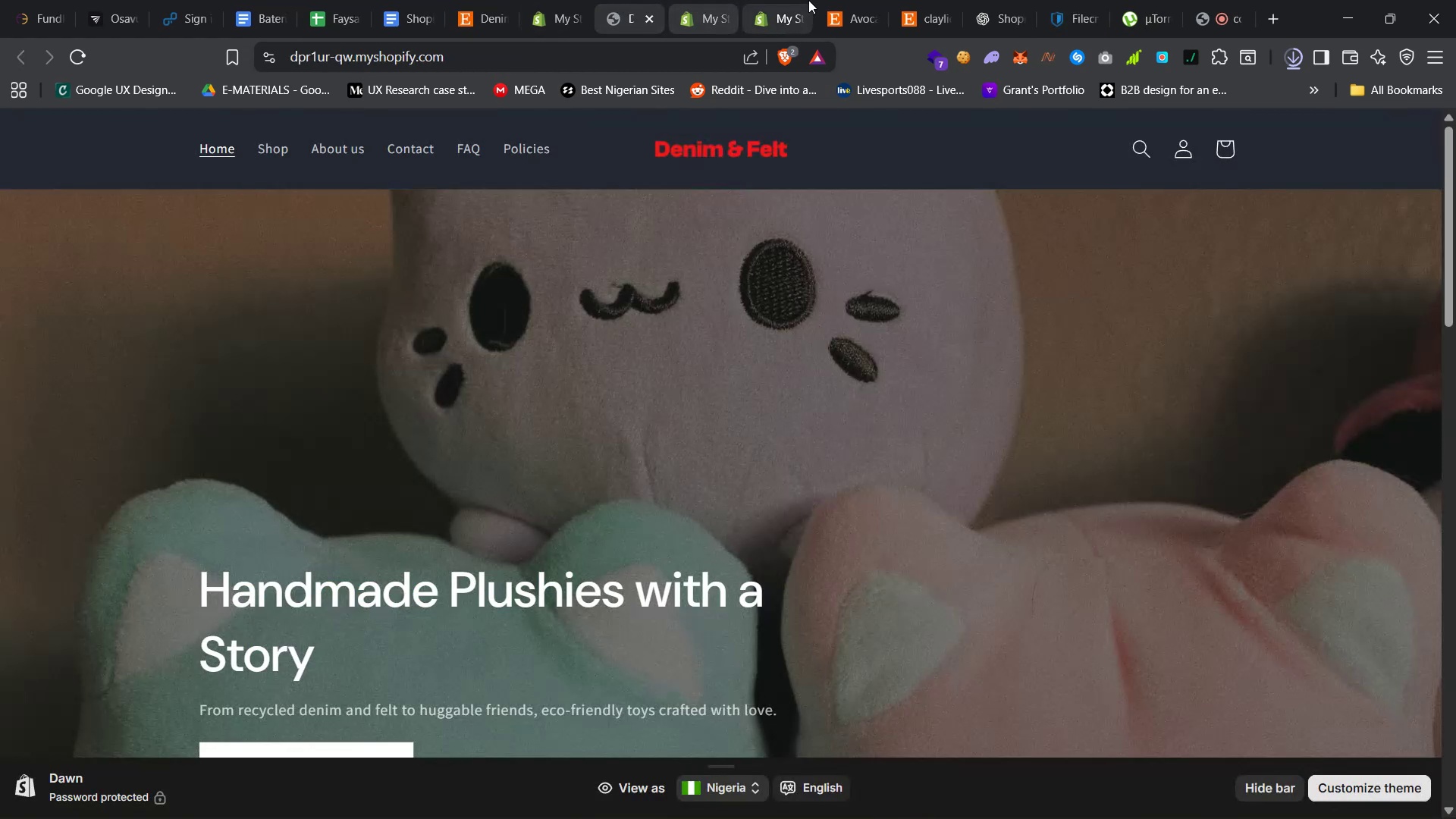 
left_click([768, 0])
 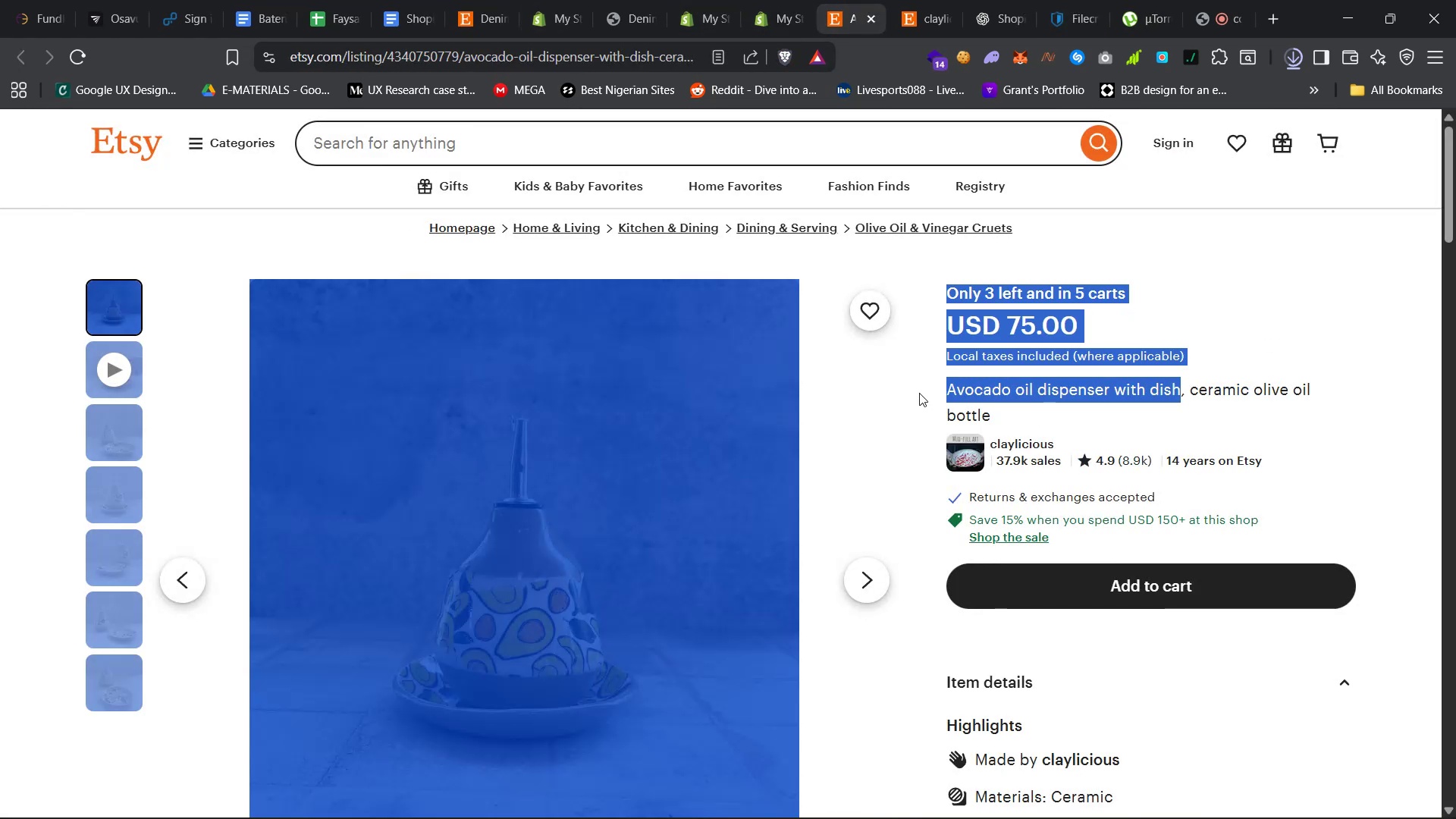 
wait(6.74)
 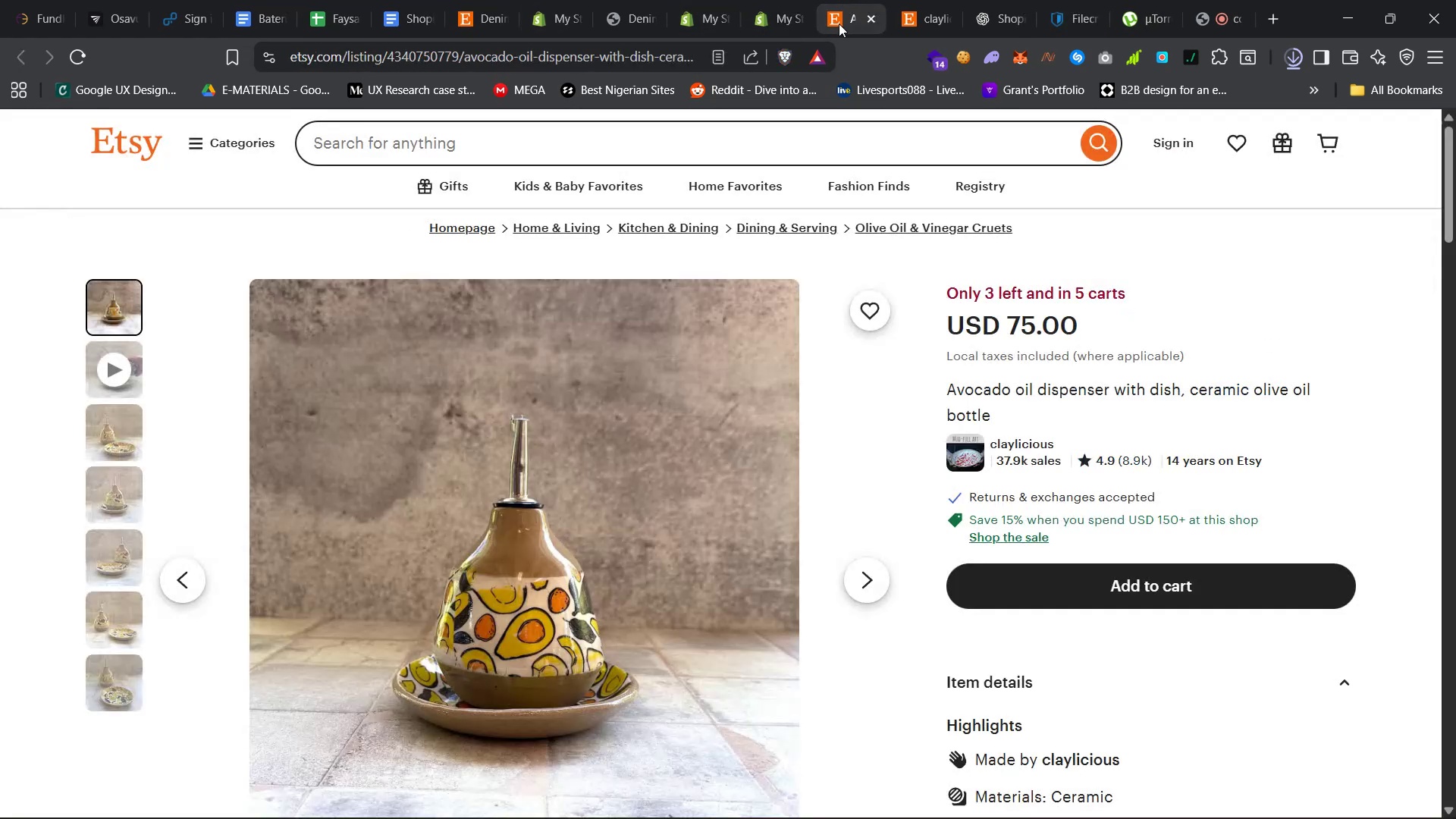 
key(Control+C)
 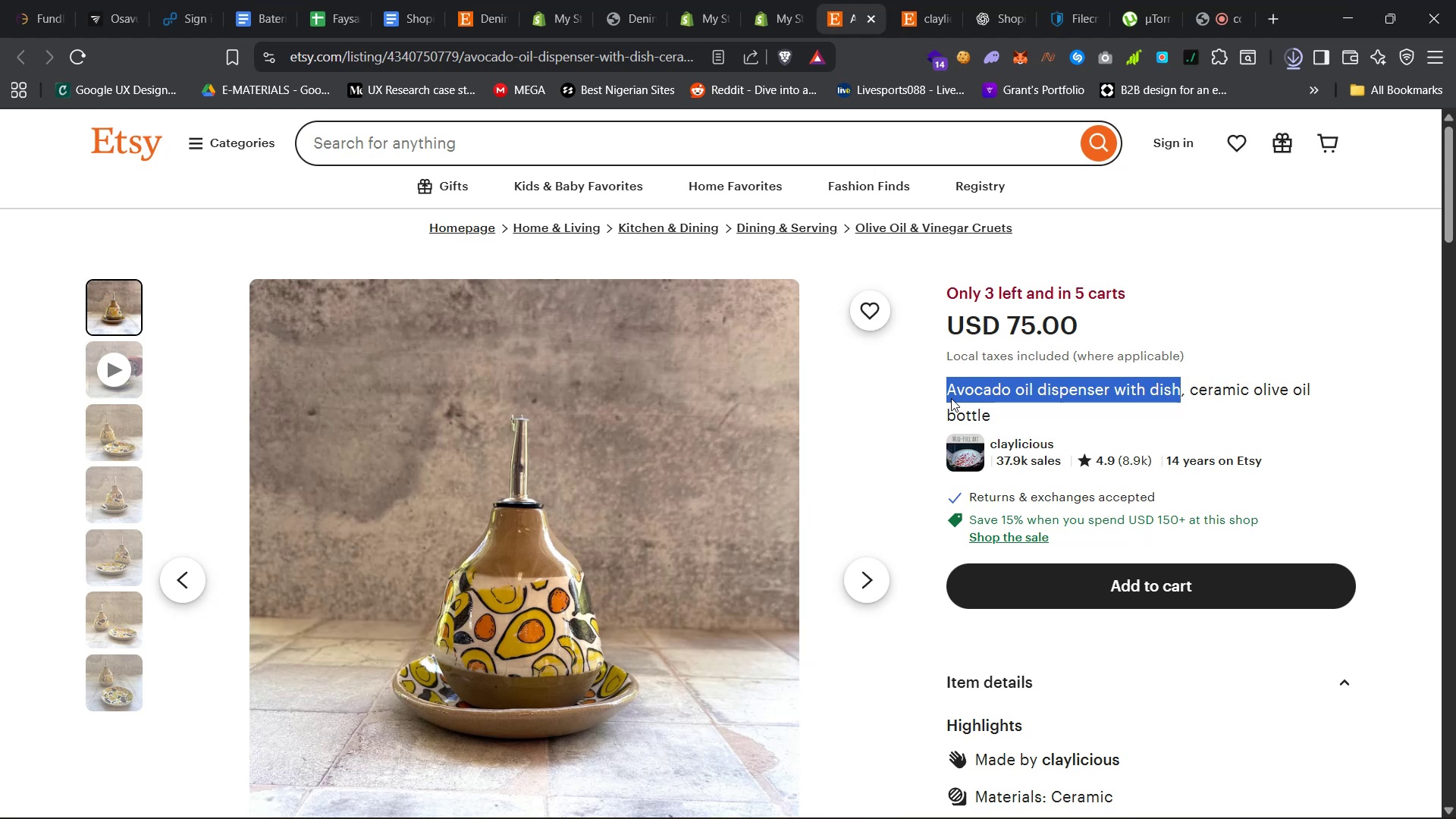 
key(Control+C)
 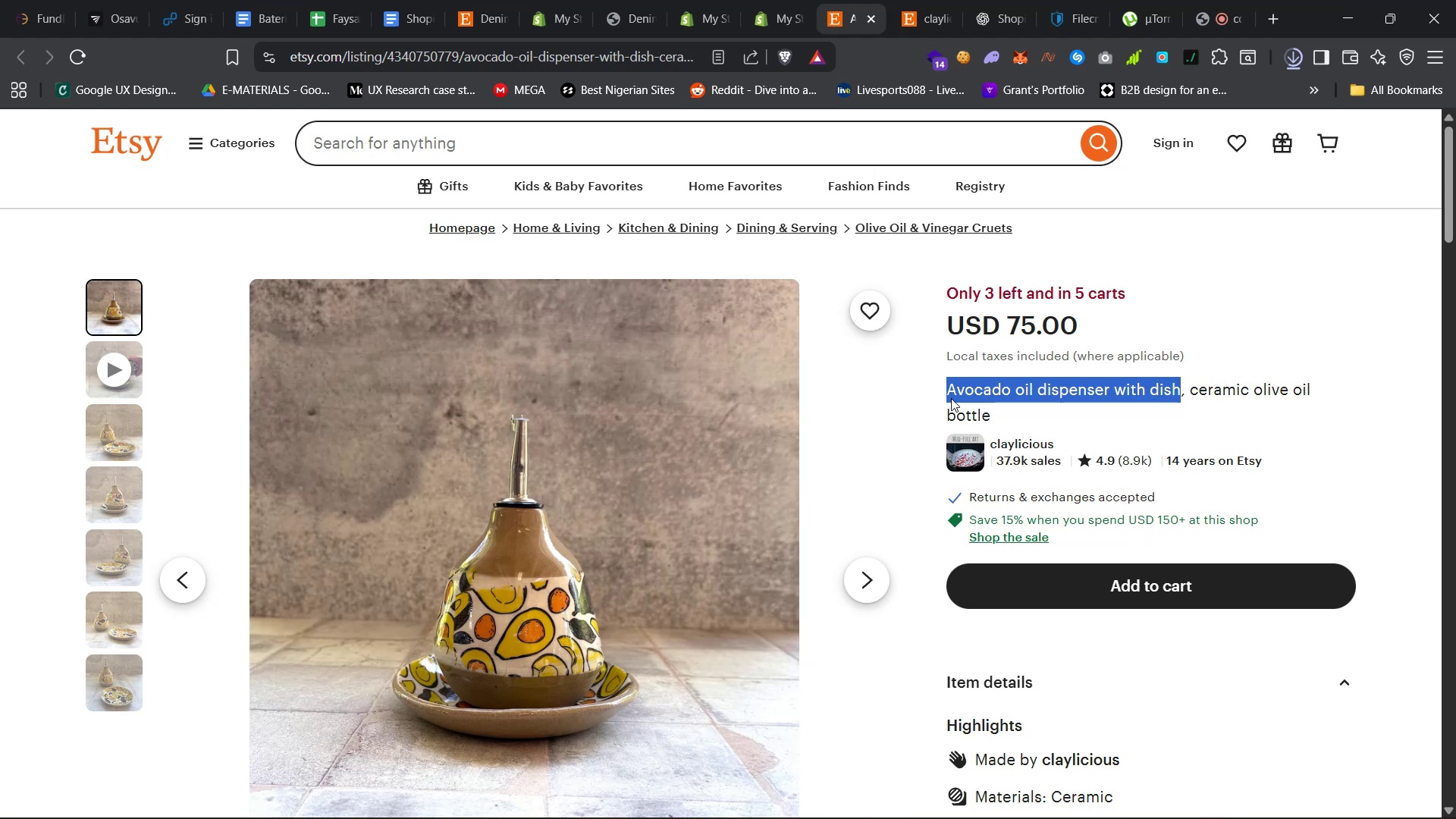 
key(Control+C)
 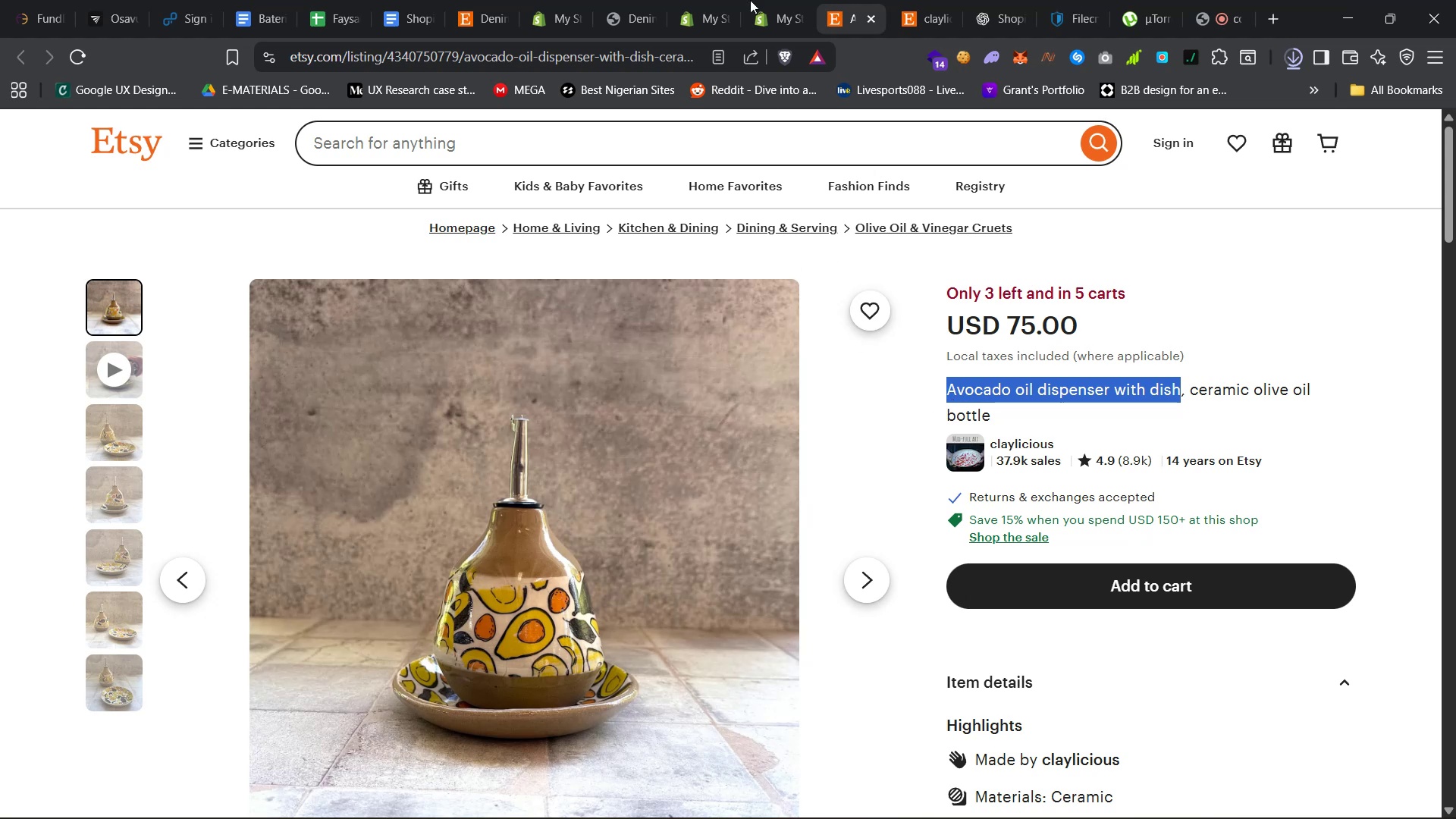 
left_click([774, 0])
 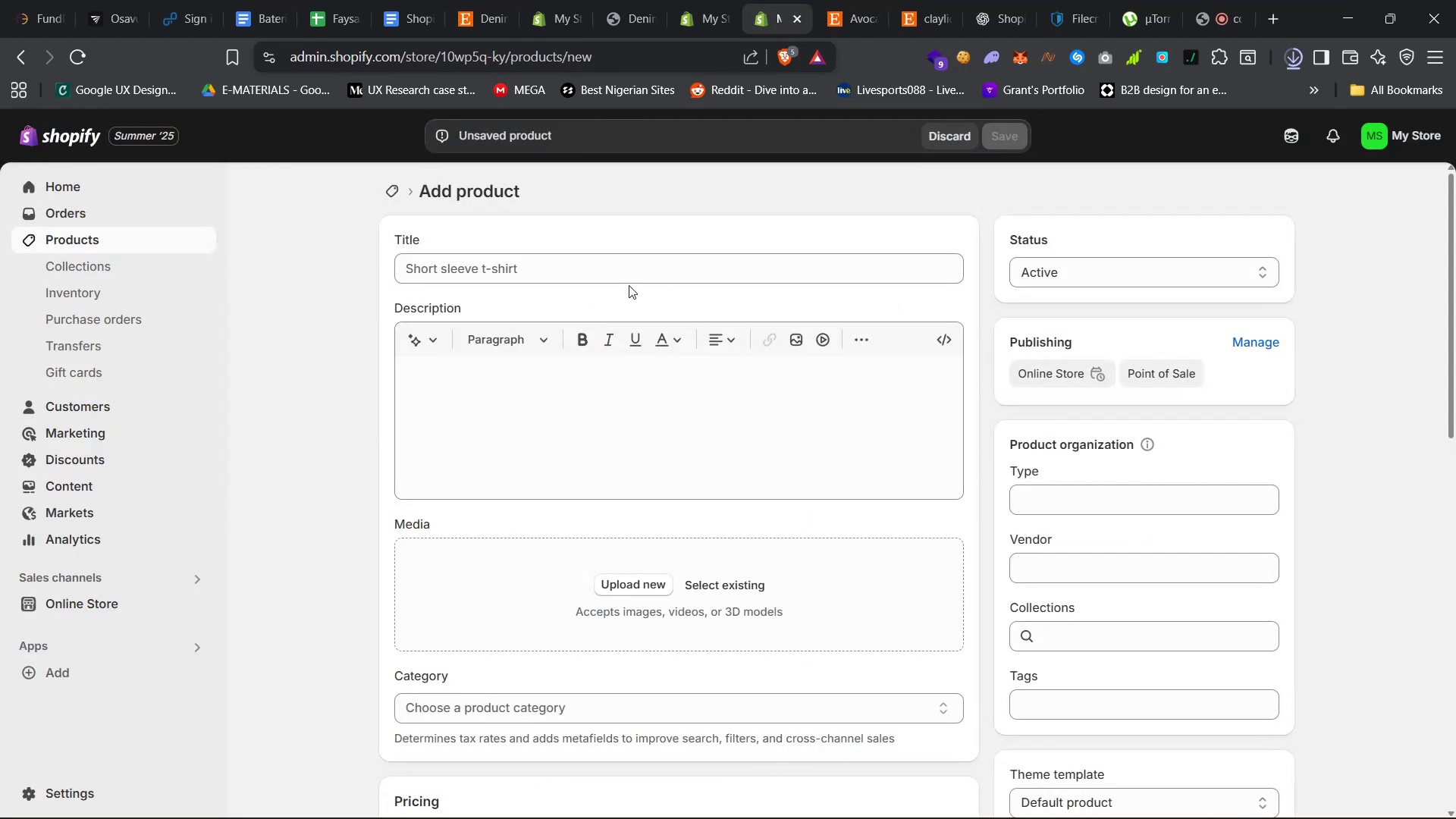 
left_click([638, 274])
 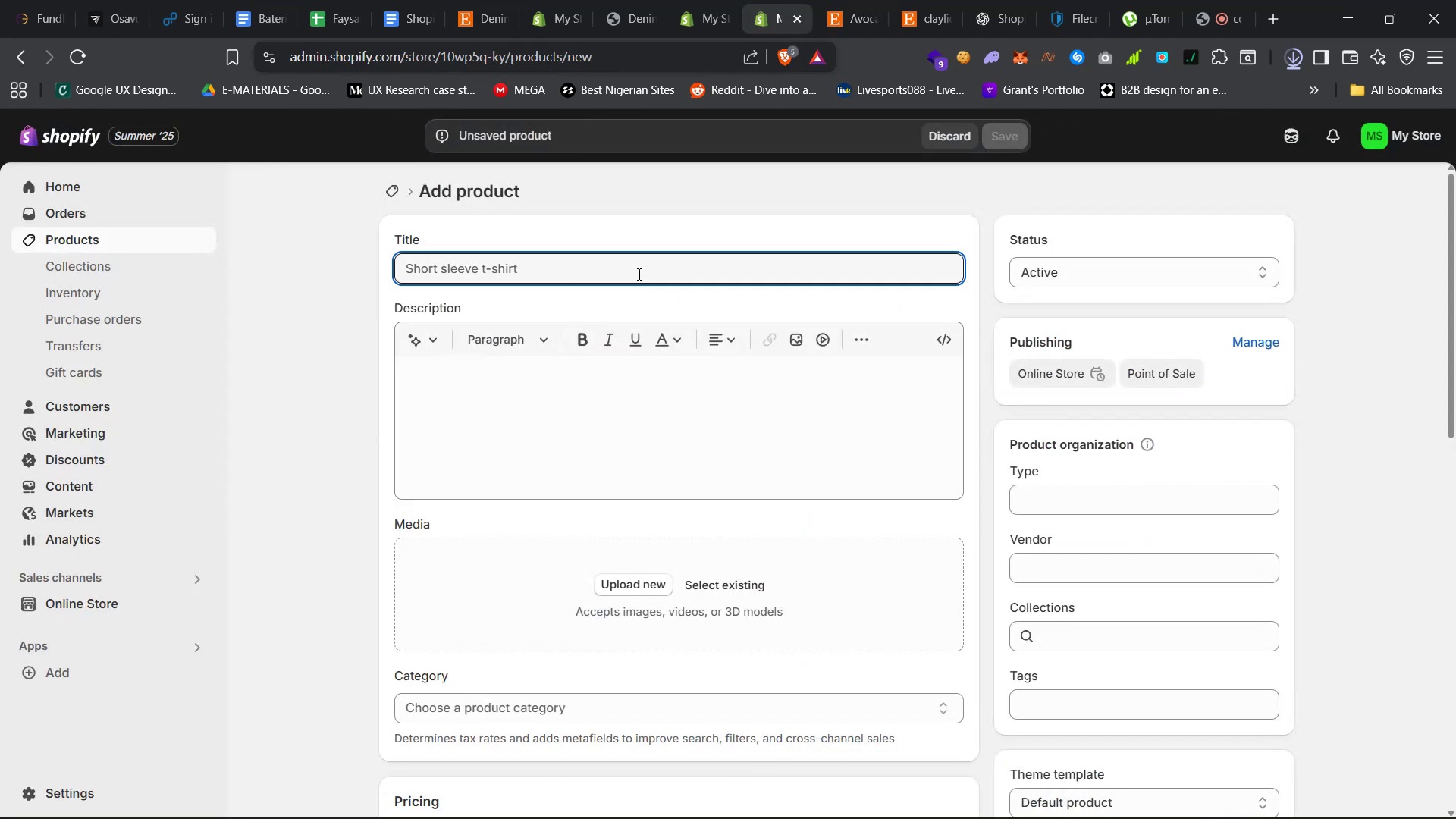 
key(Control+V)
 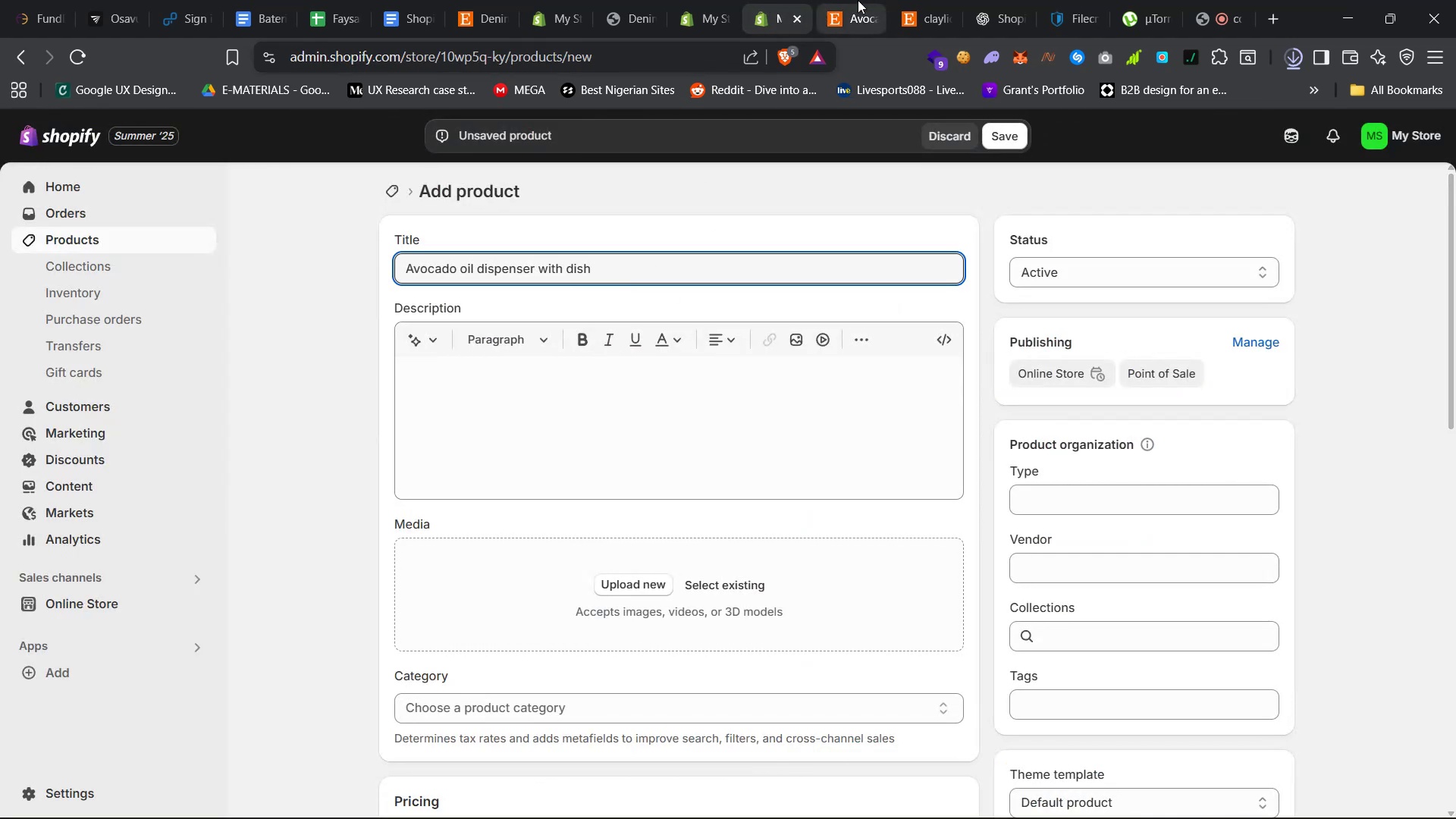 
left_click([846, 0])
 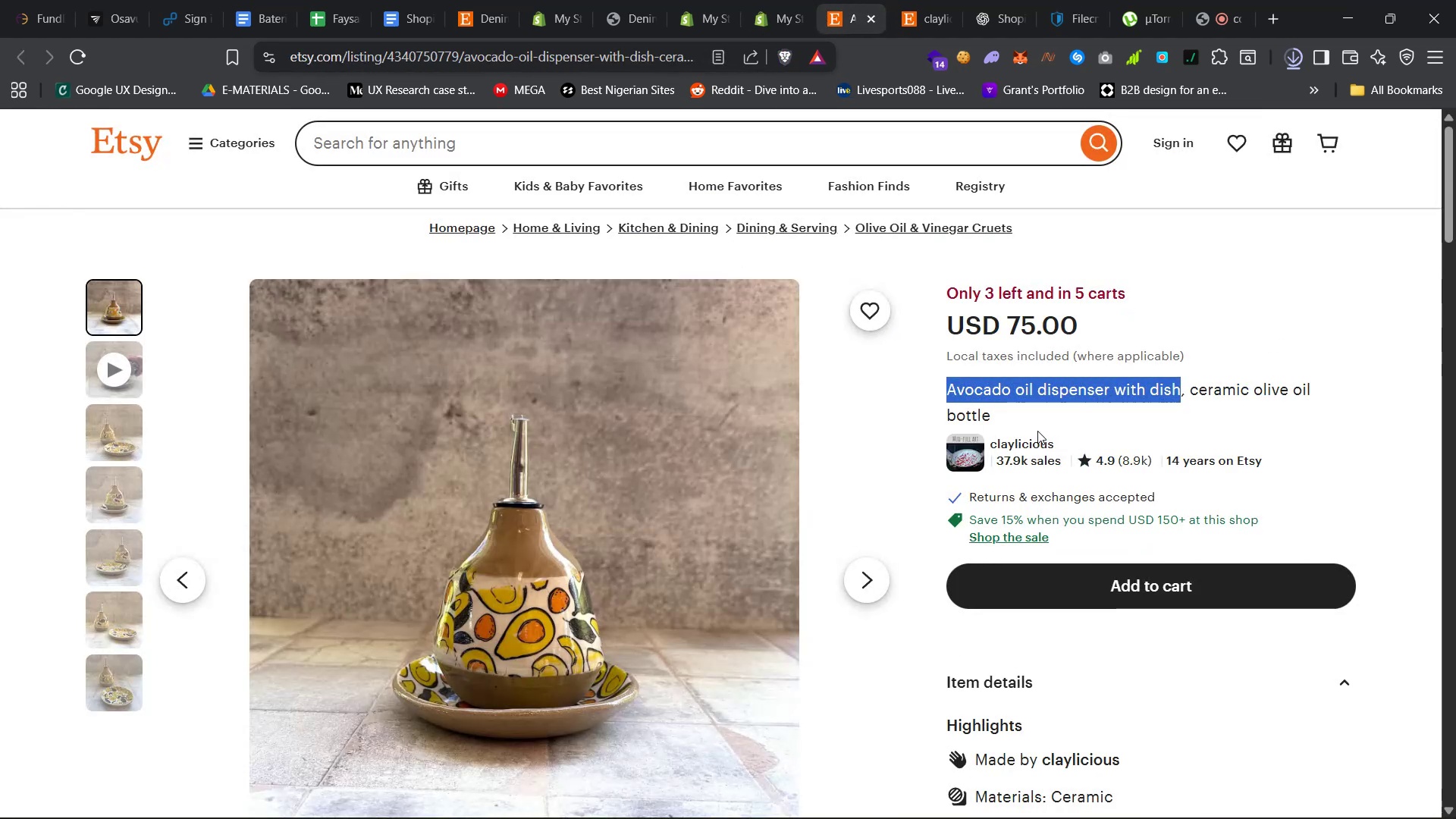 
left_click([1006, 423])
 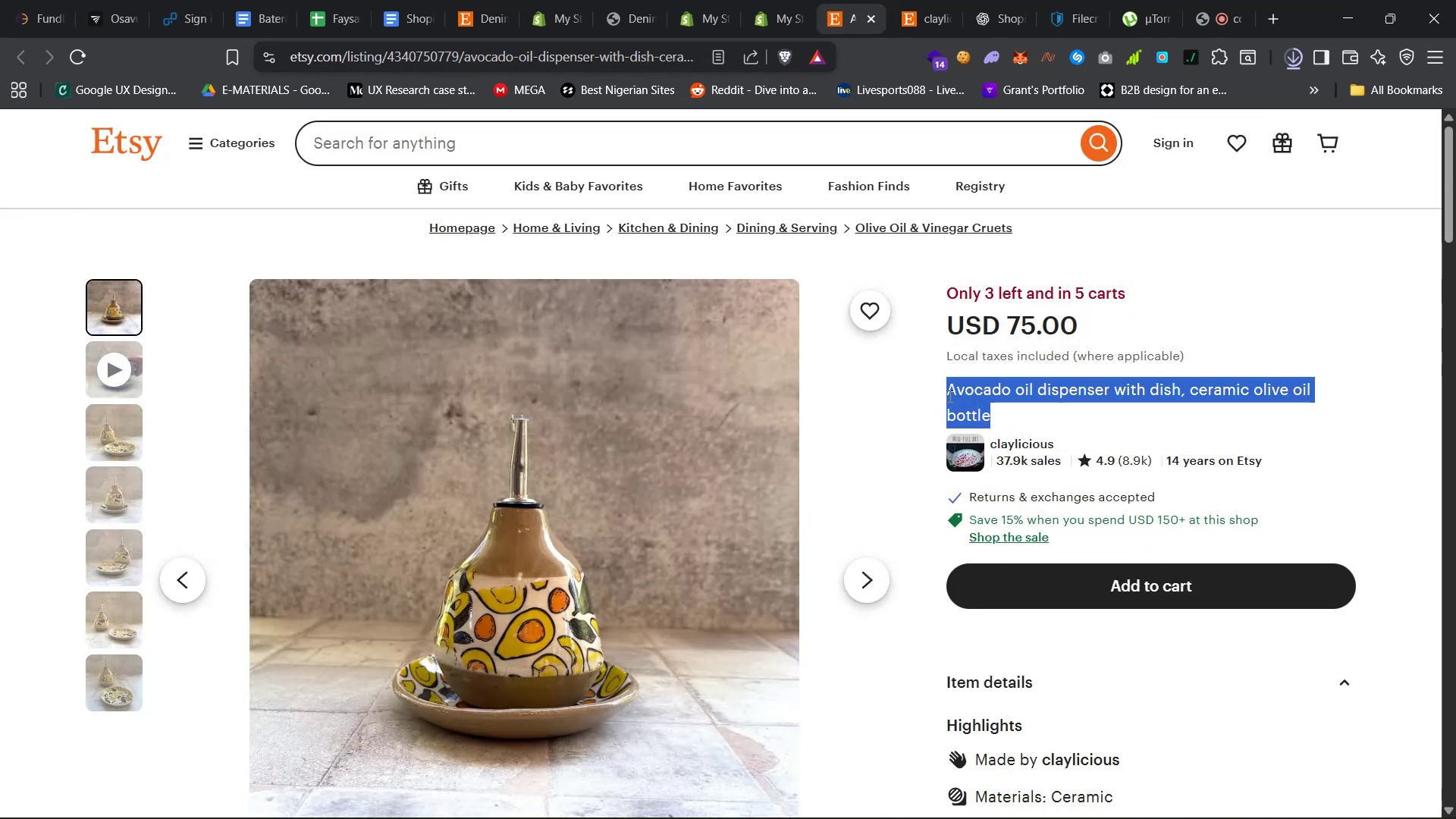 
key(Control+C)
 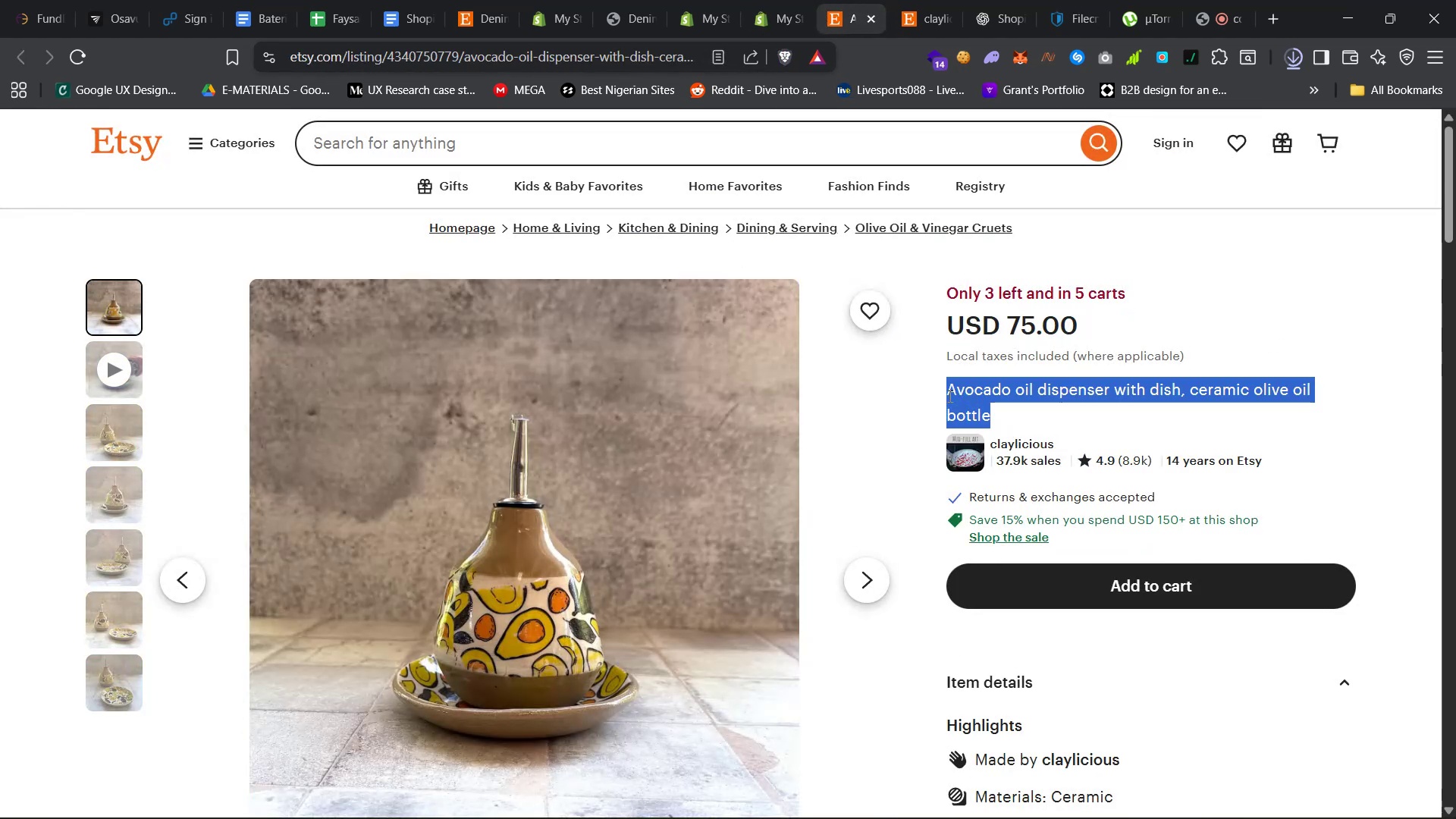 
key(Control+C)
 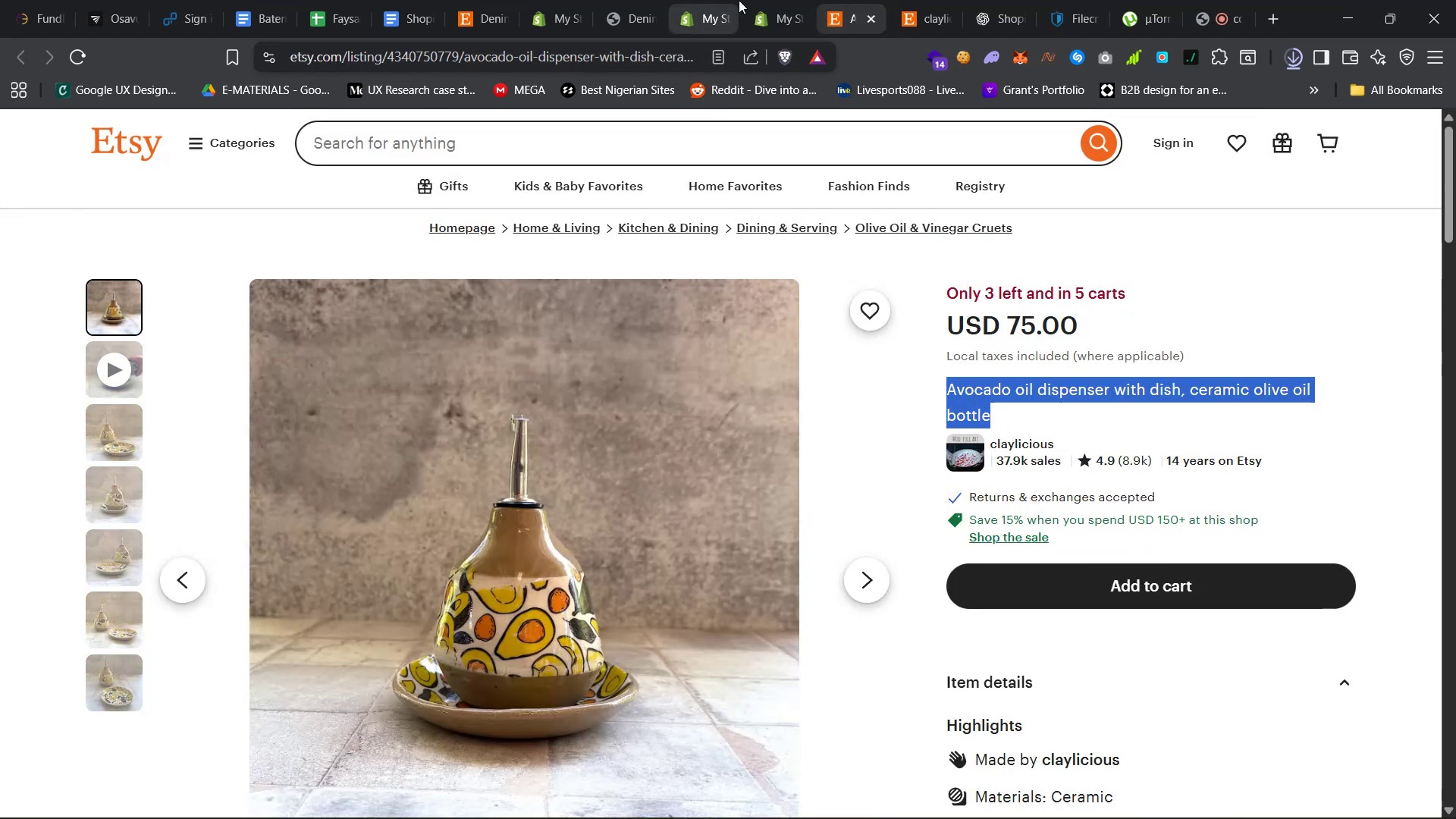 
left_click([752, 0])
 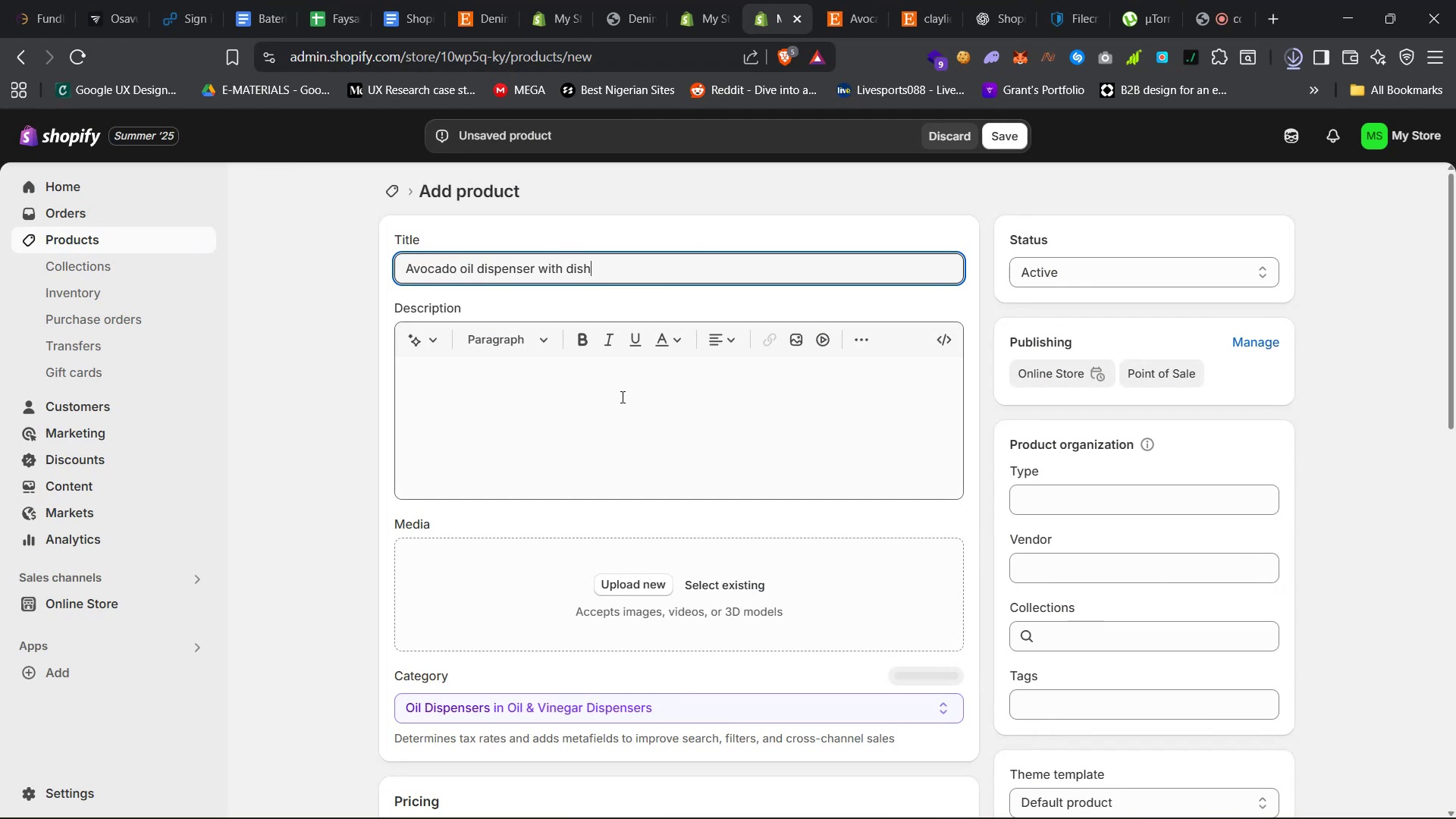 
left_click([617, 397])
 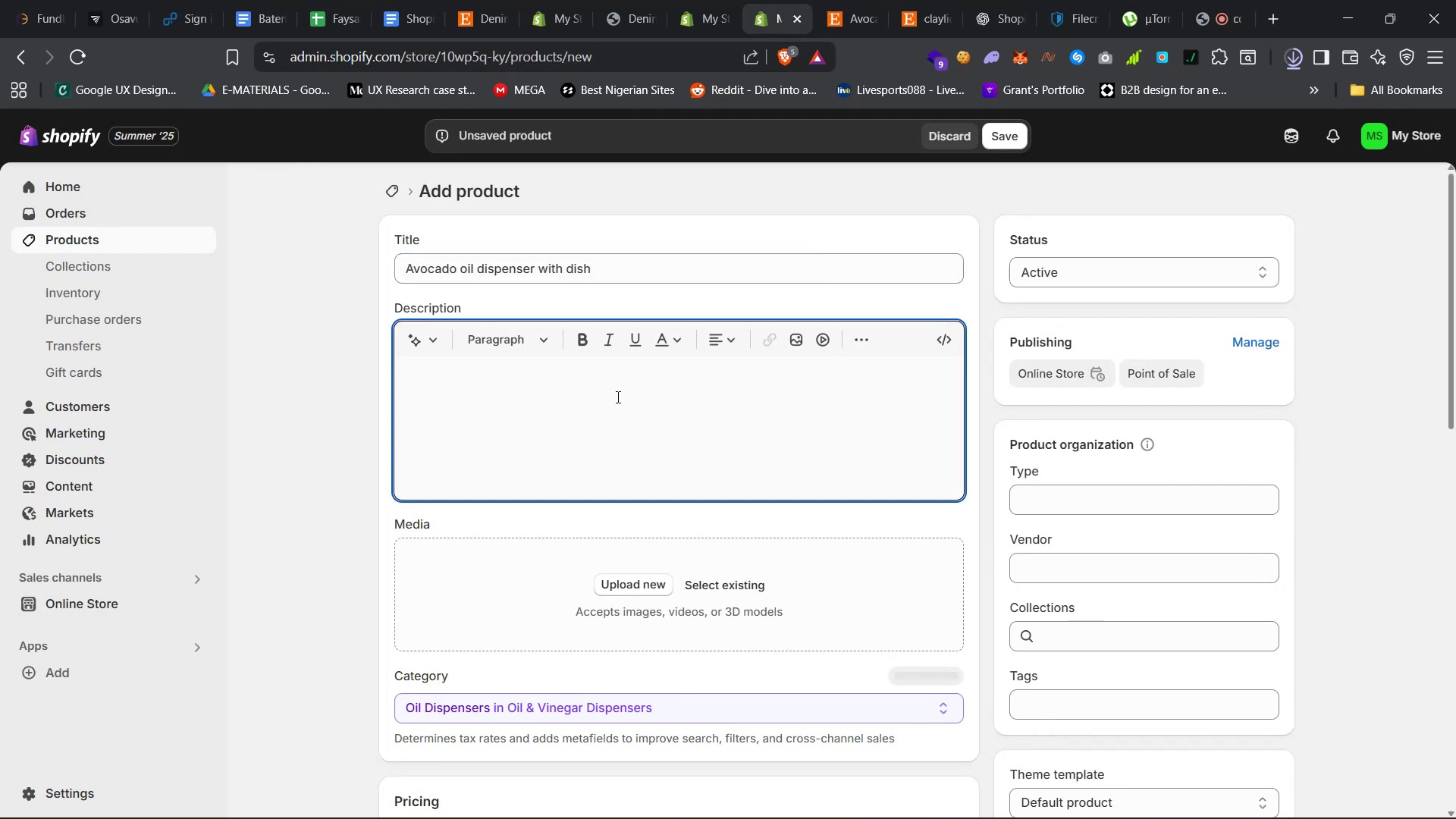 
key(Control+V)
 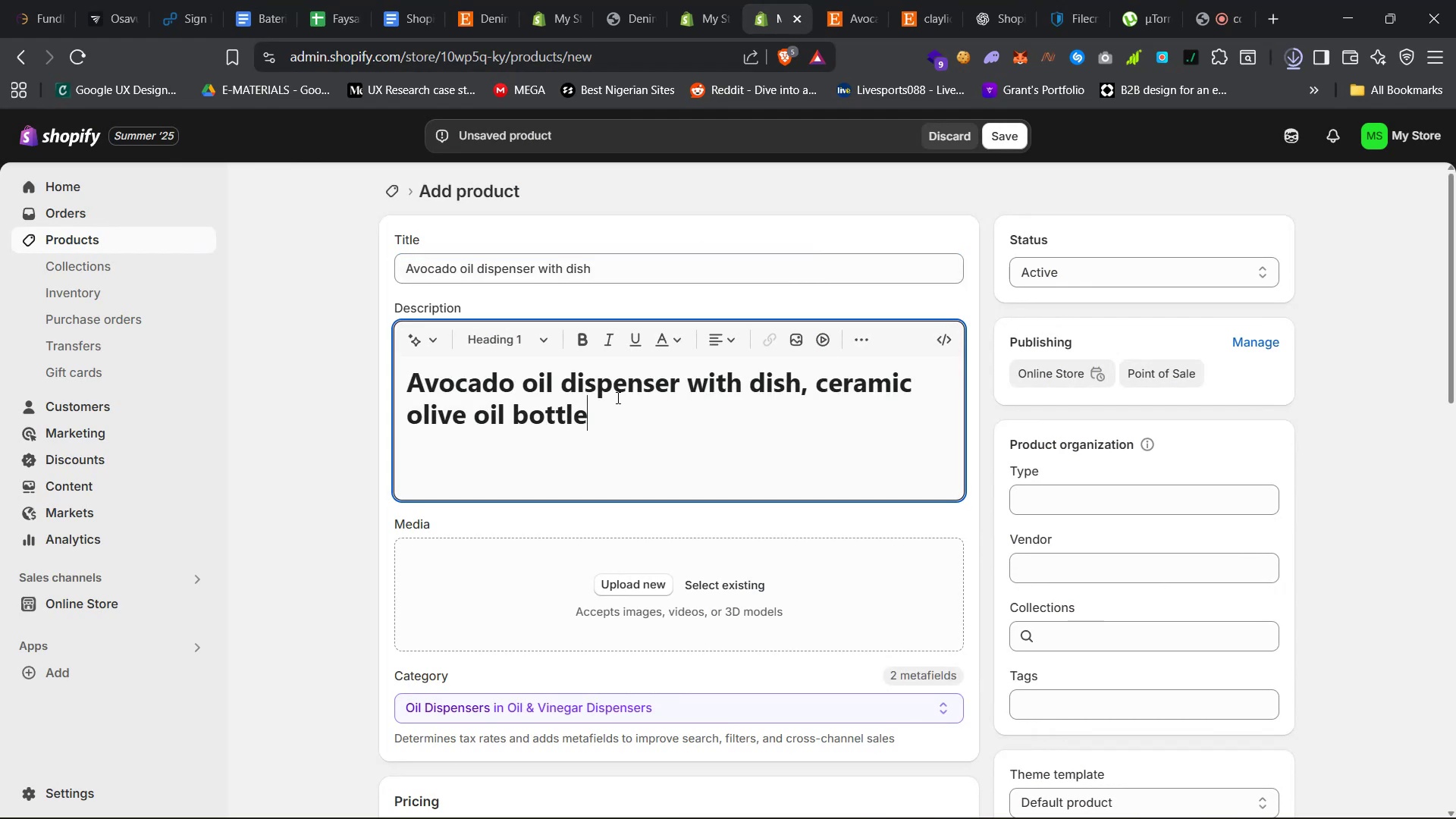 
key(Control+A)
 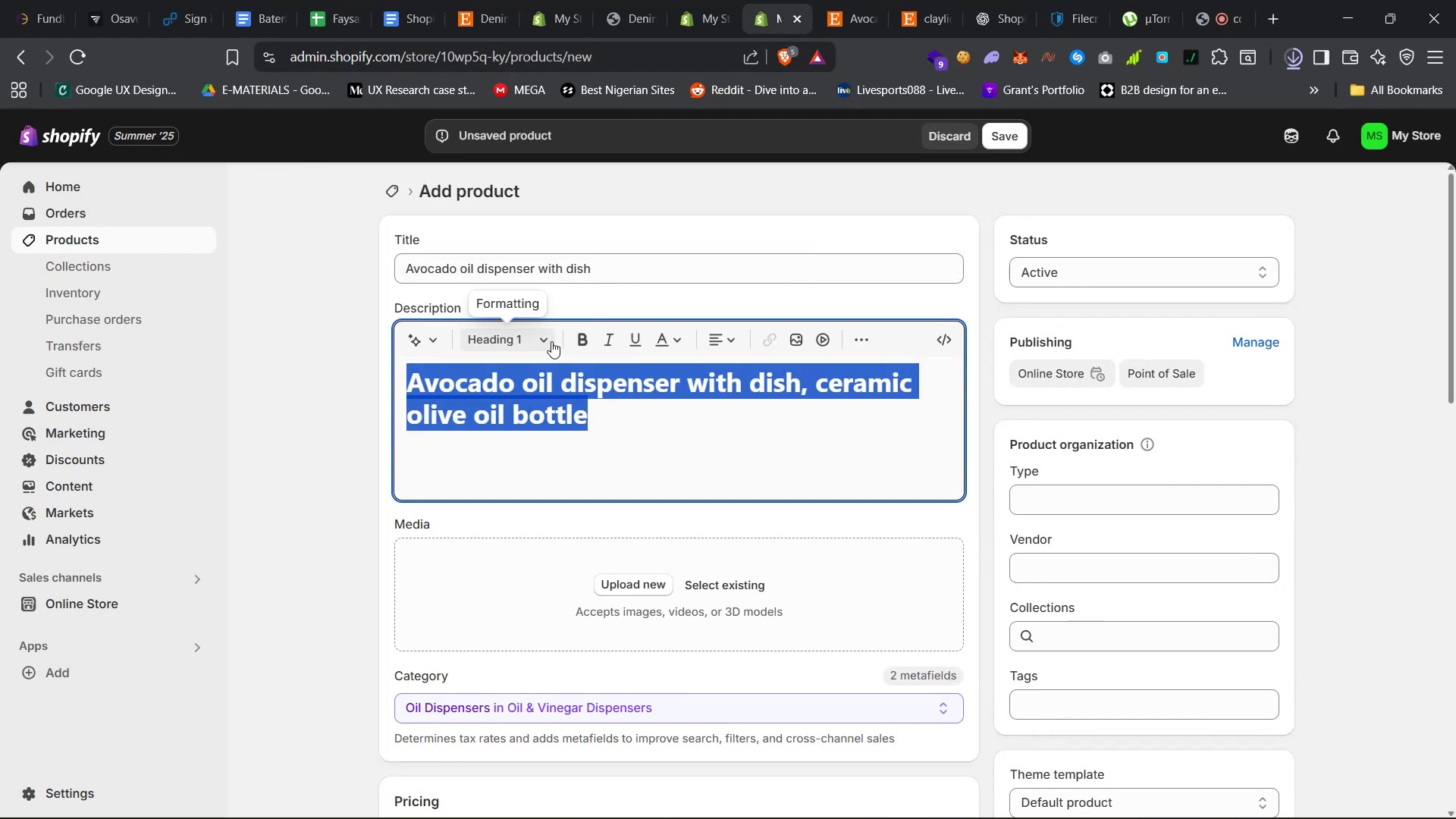 
left_click([544, 338])
 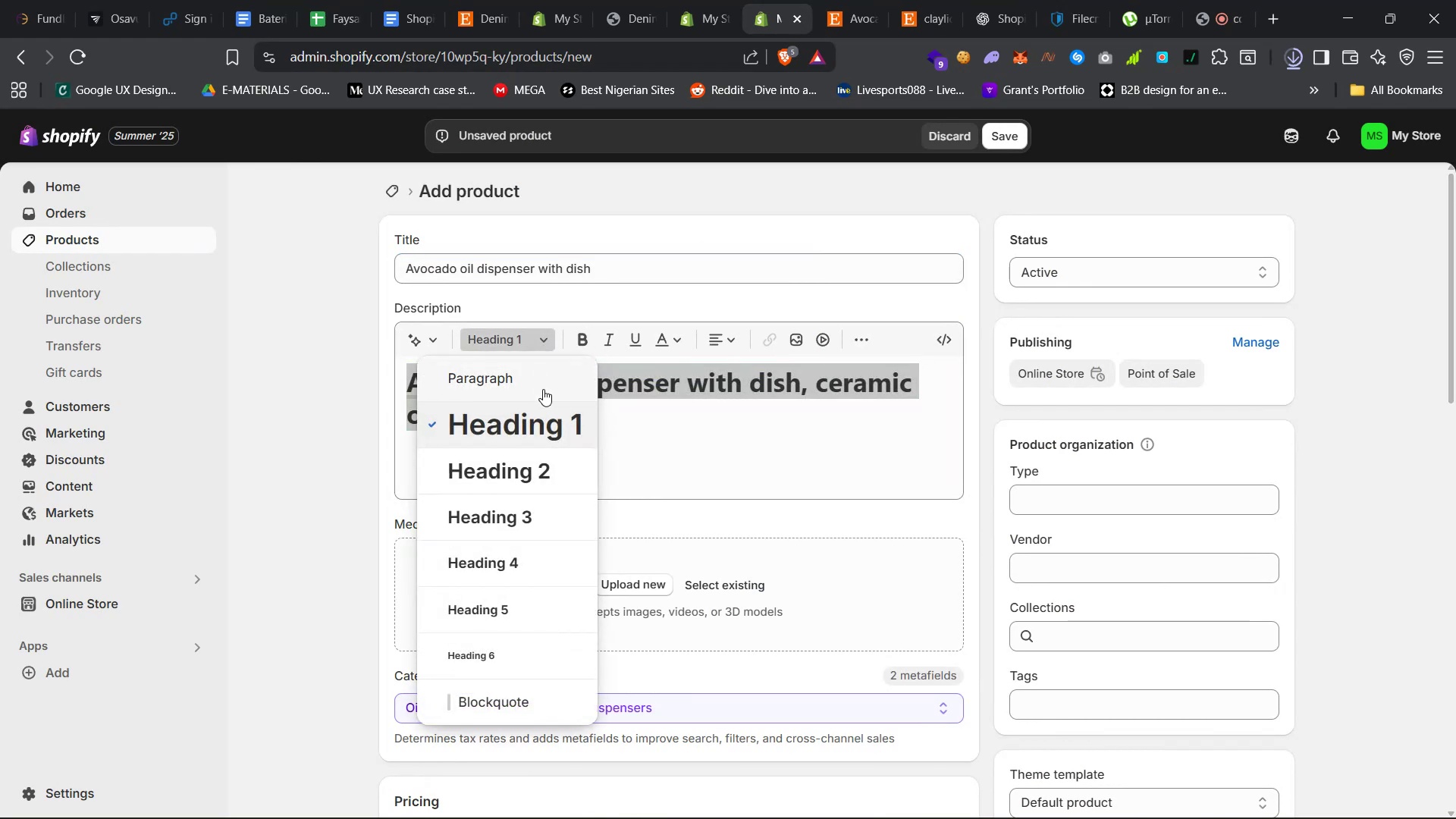 
left_click([543, 389])
 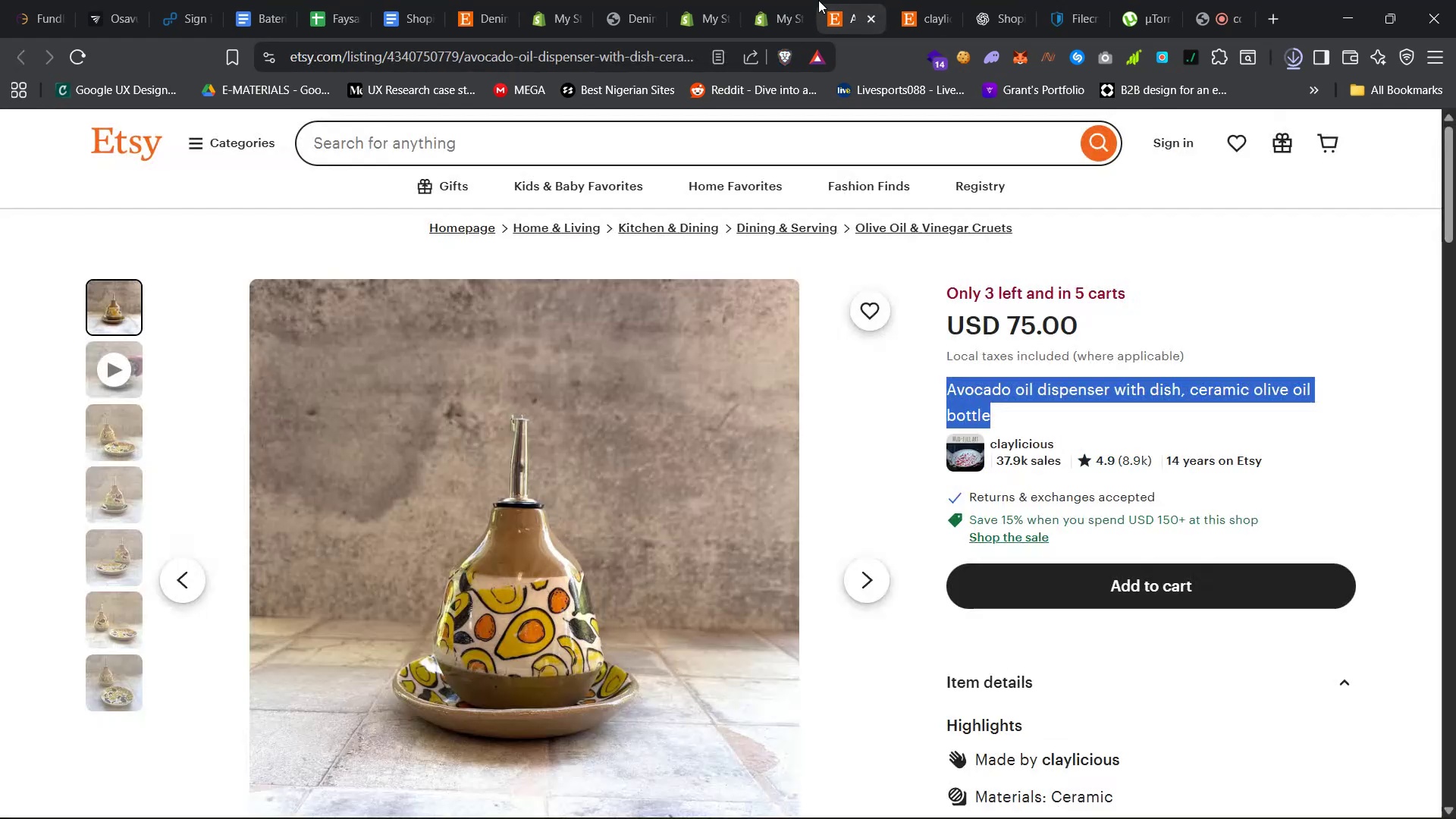 
scroll: coordinate [1024, 400], scroll_direction: down, amount: 17.0
 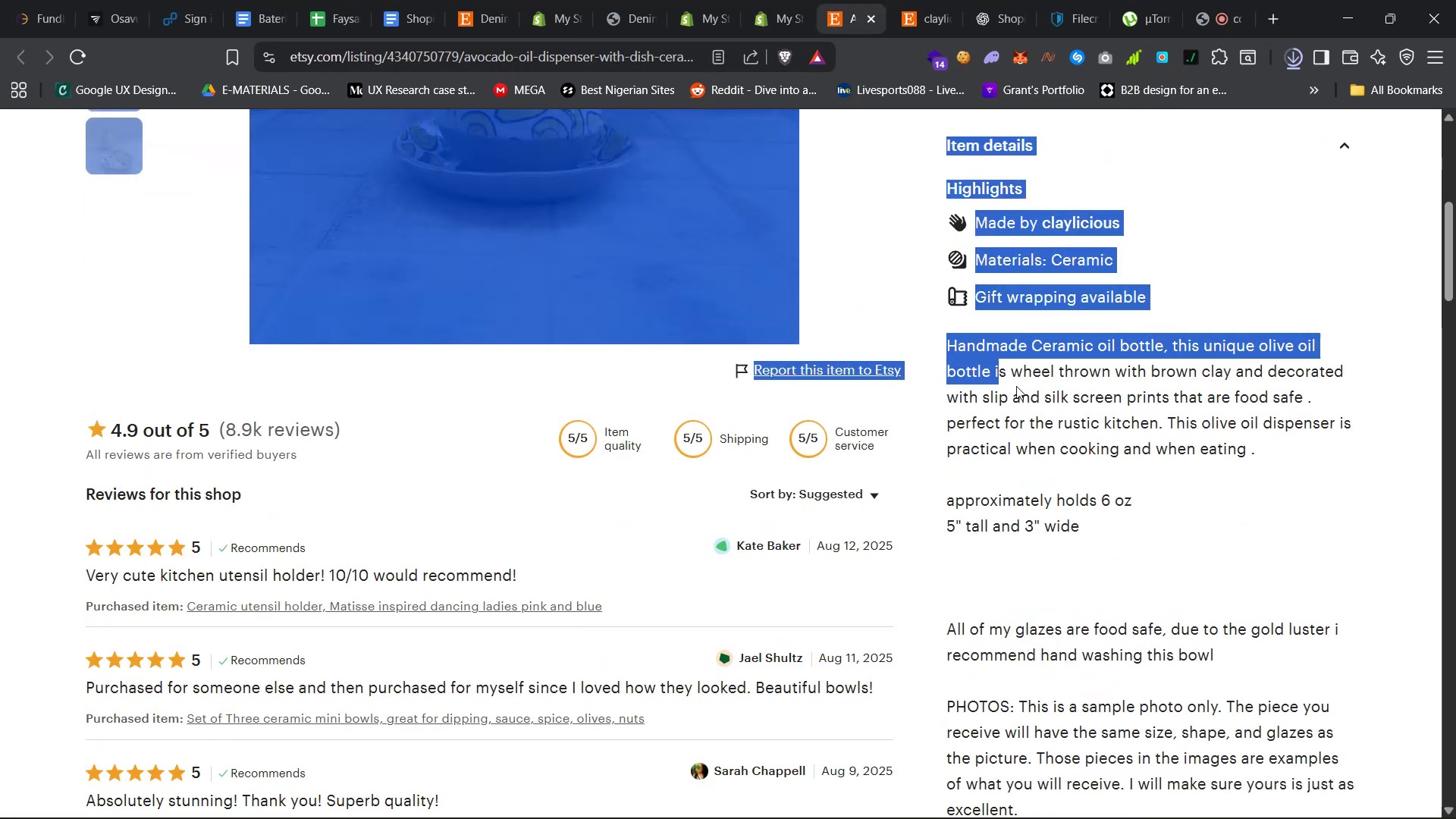 
left_click([1040, 436])
 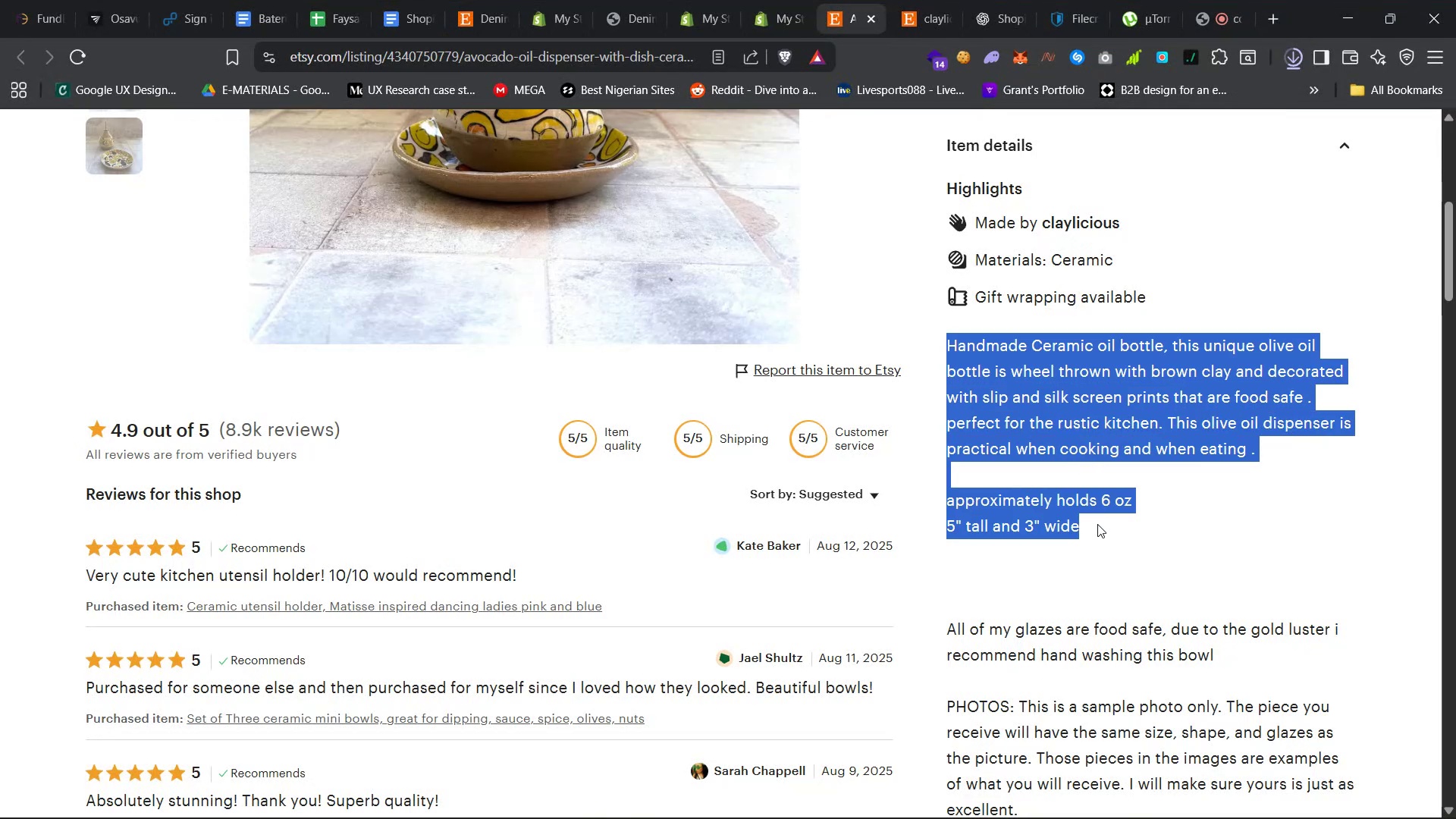 
key(Control+C)
 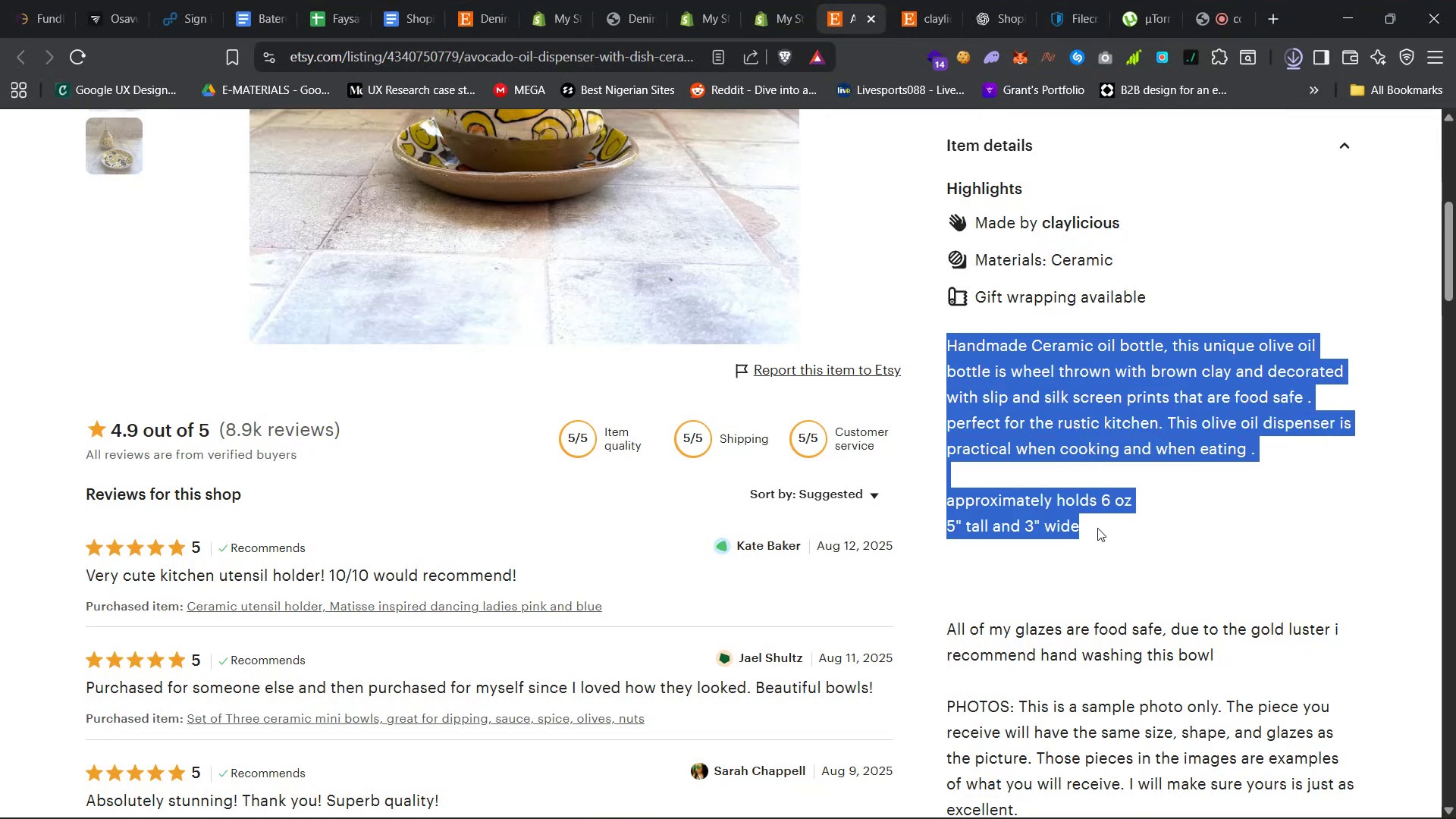 
key(Control+C)
 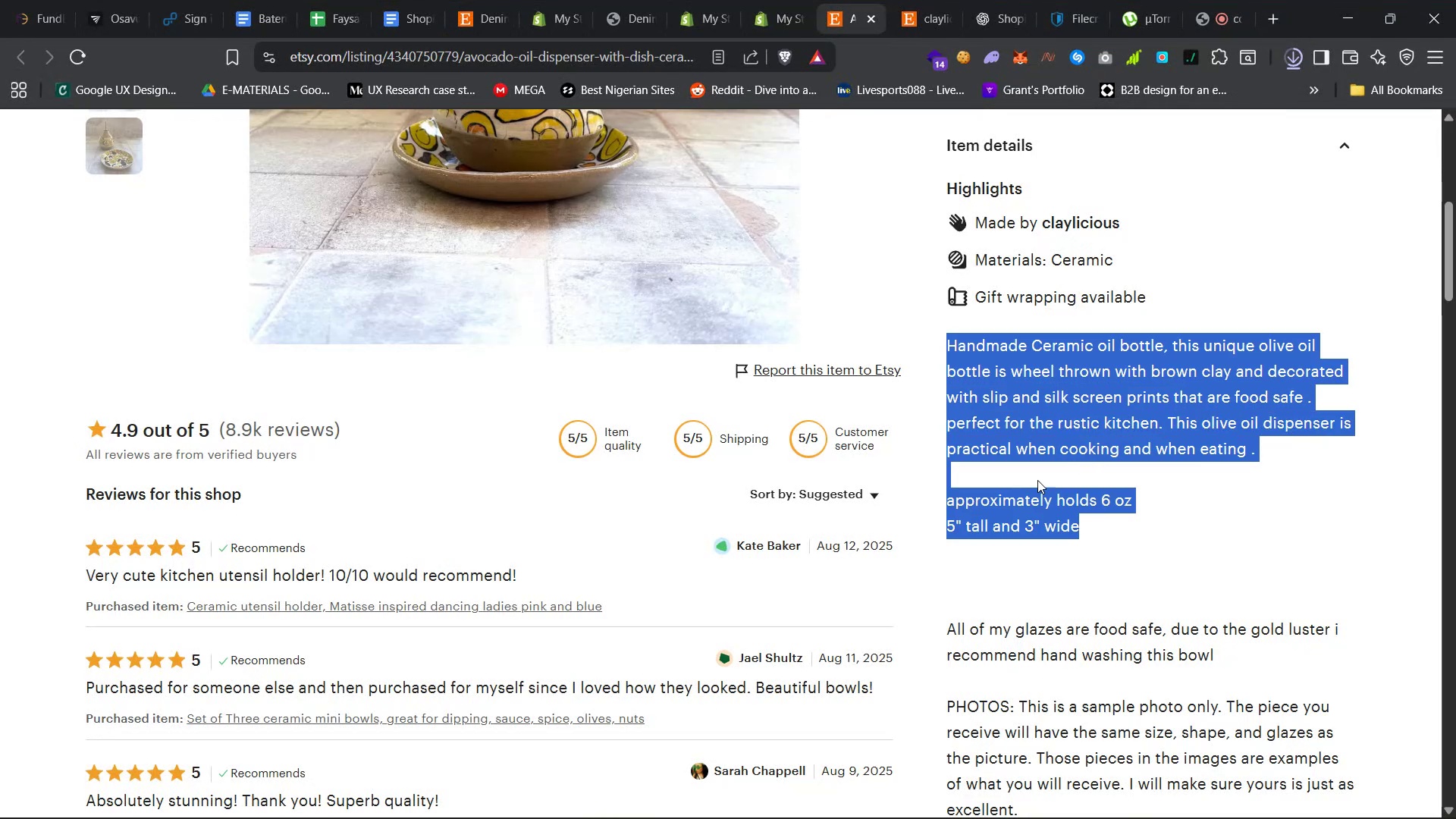 
key(Control+C)
 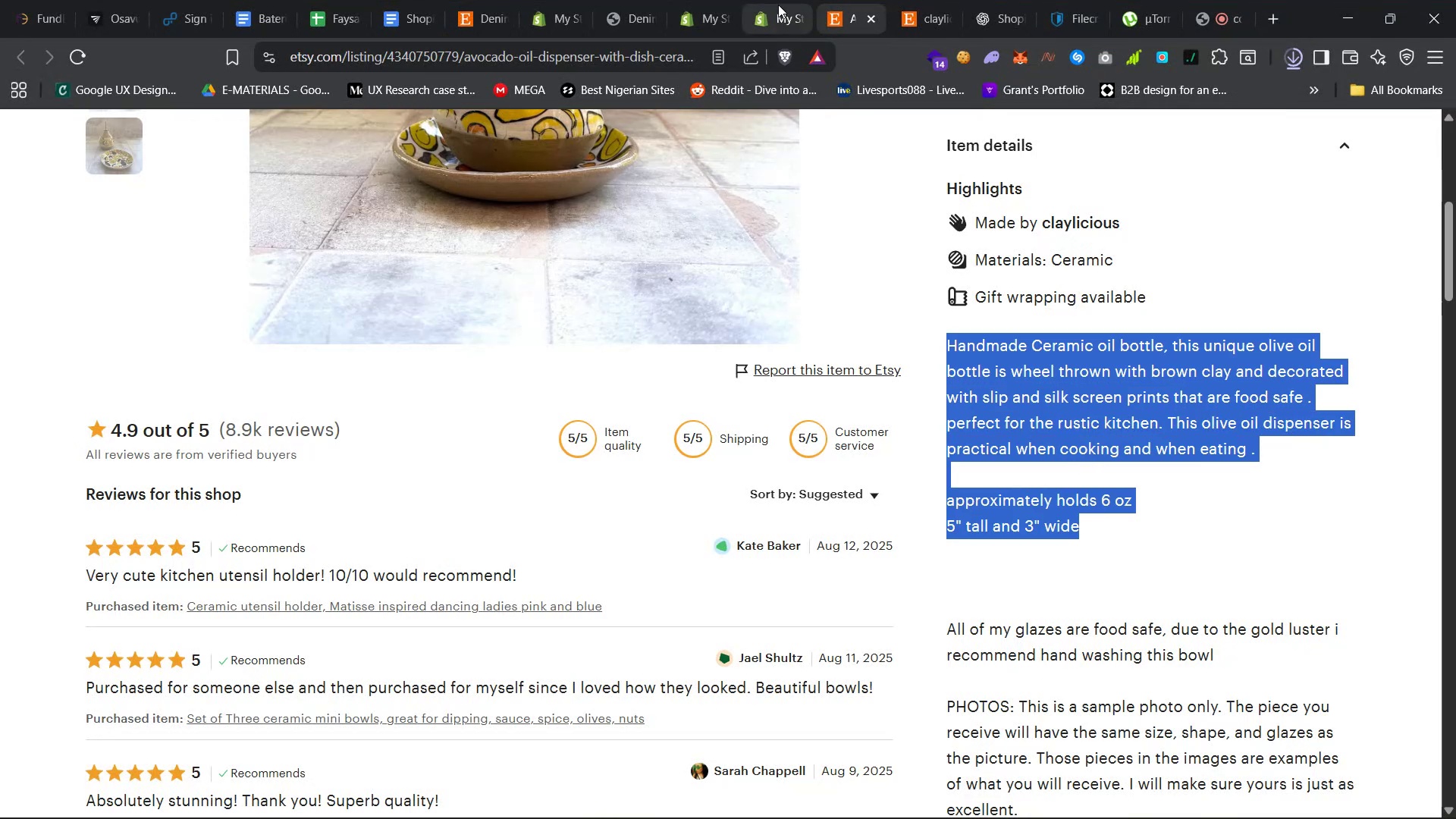 
left_click([774, 0])
 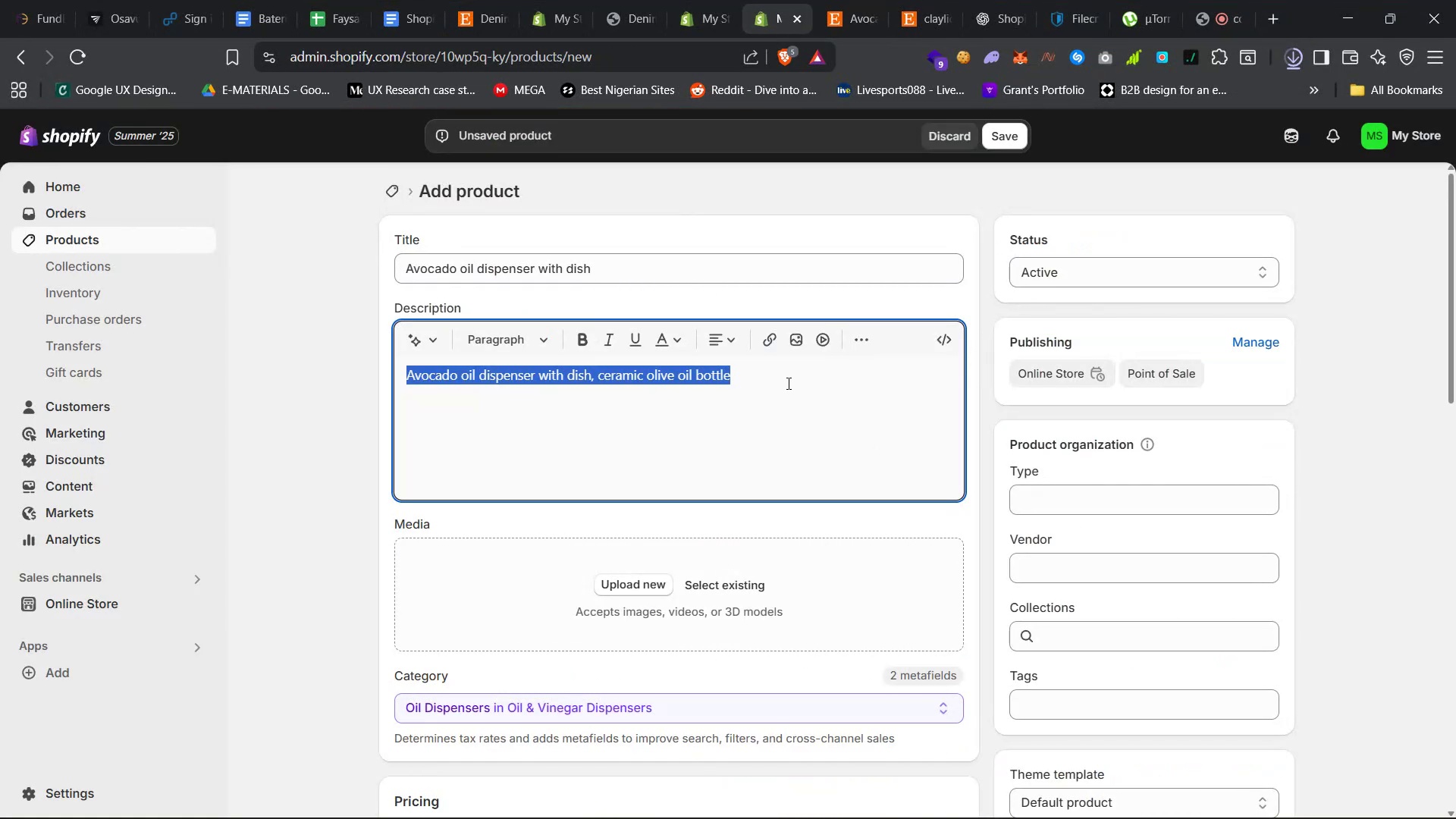 
left_click([791, 381])
 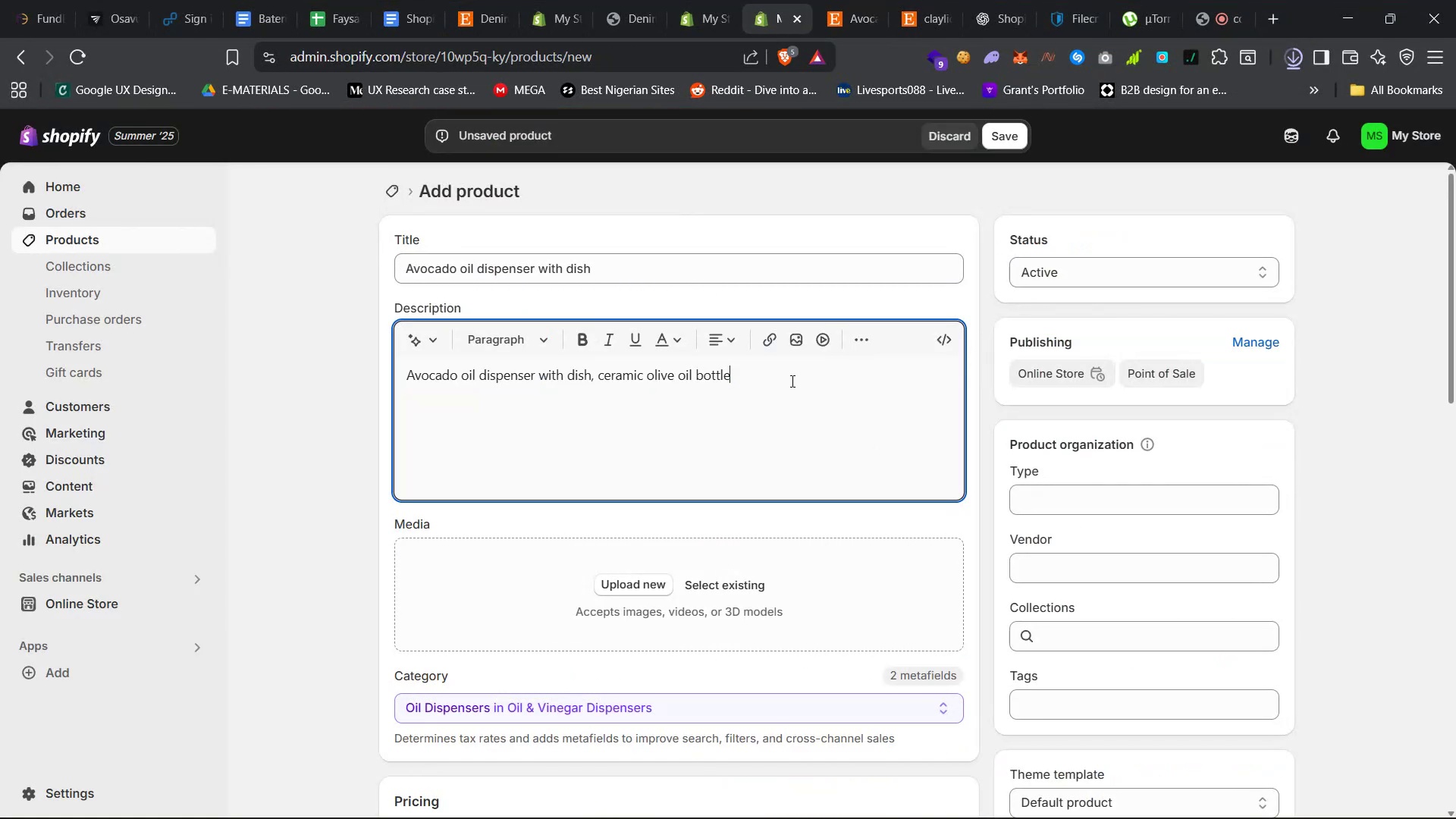 
key(Shift+Enter)
 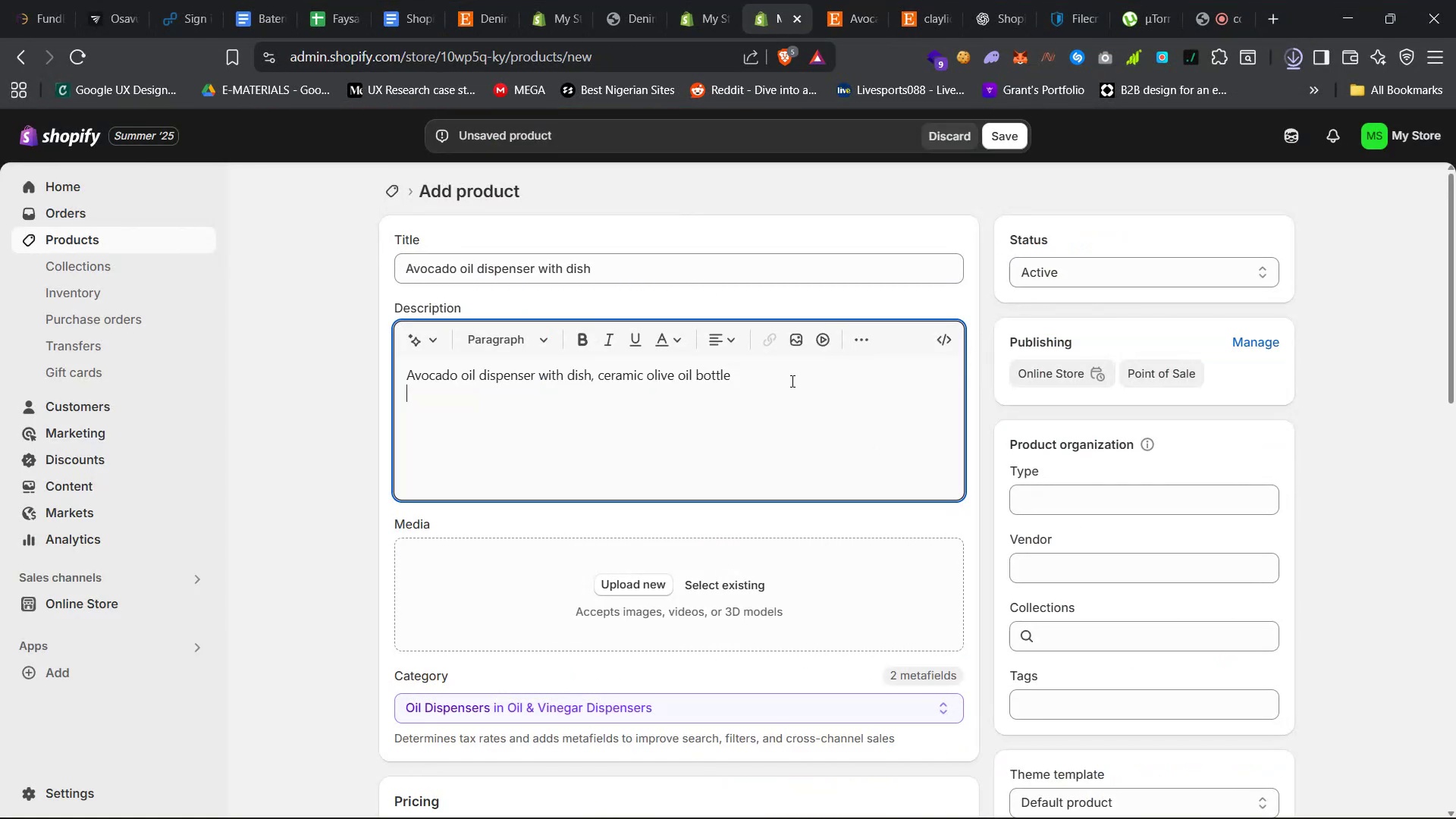 
key(Shift+Enter)
 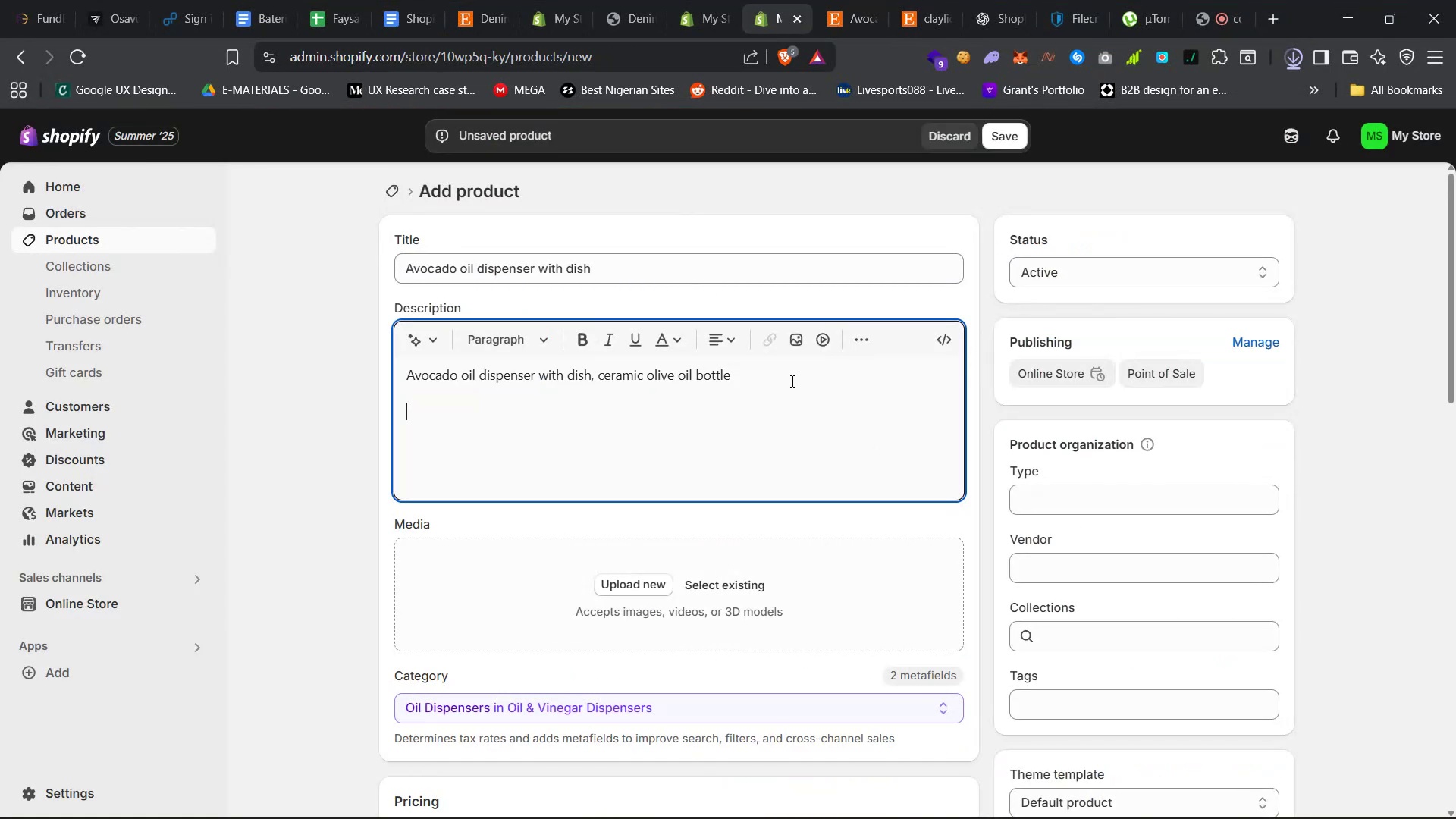 
key(Control+V)
 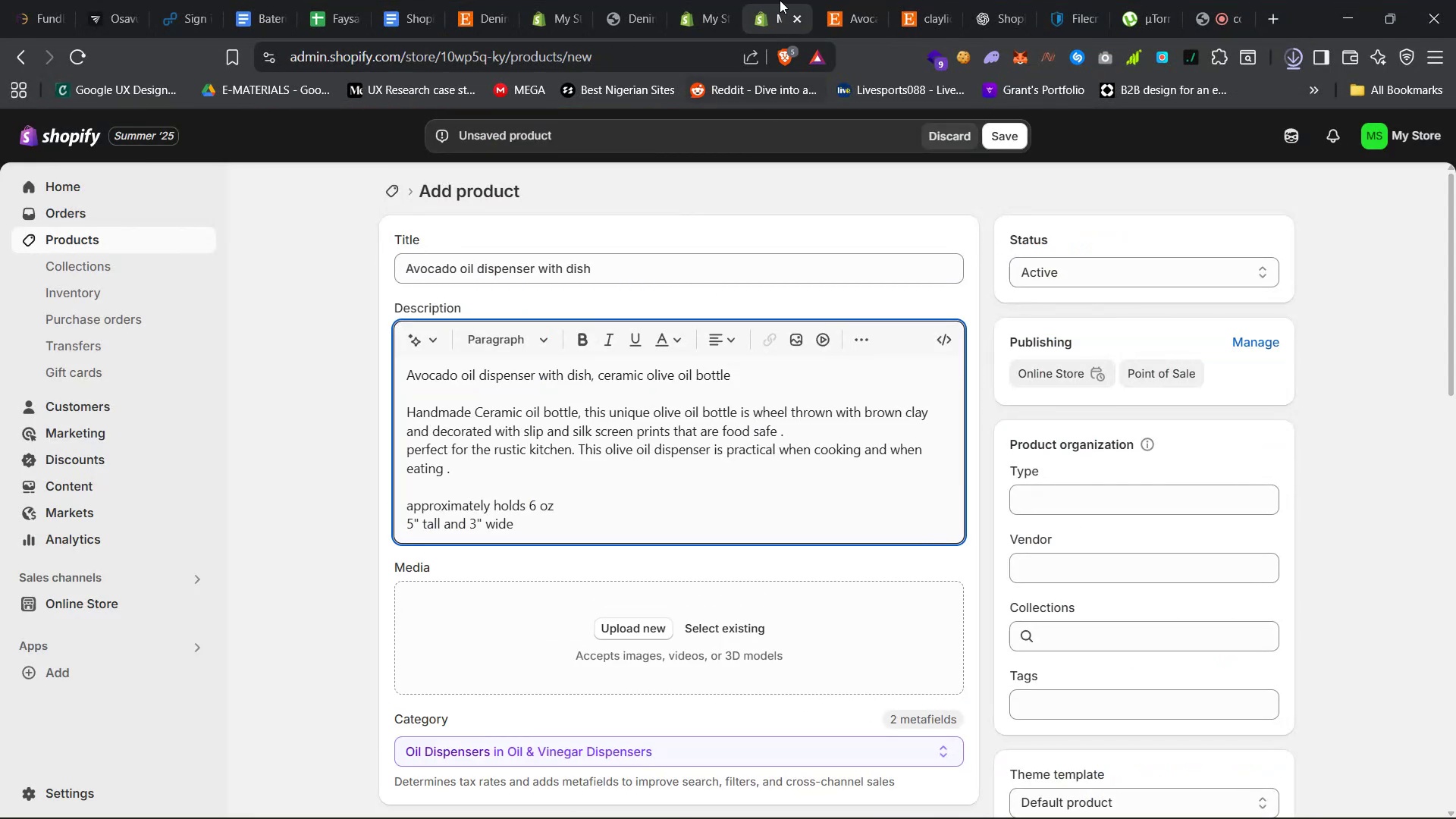 
left_click([833, 0])
 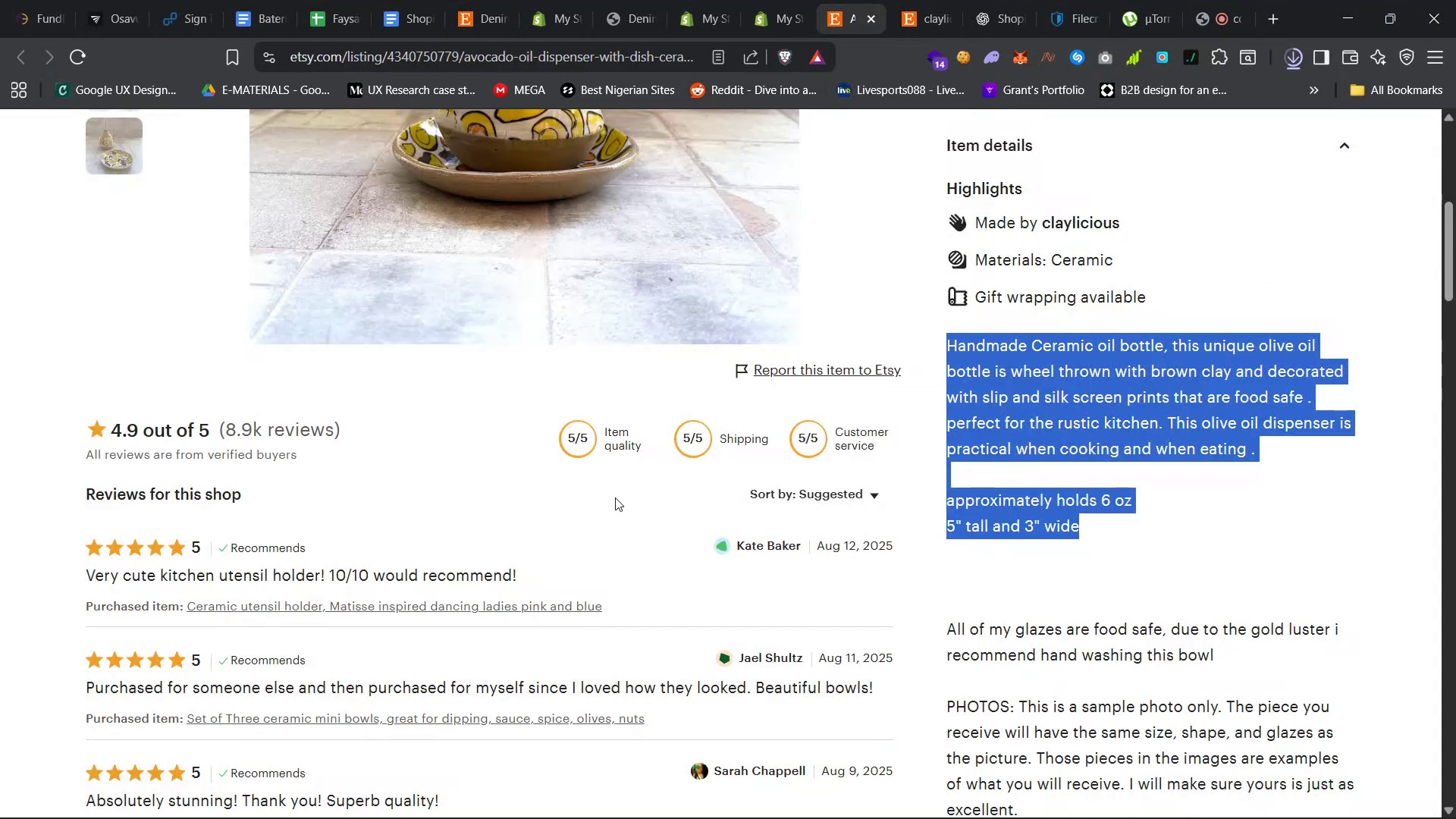 
scroll: coordinate [592, 568], scroll_direction: up, amount: 18.0
 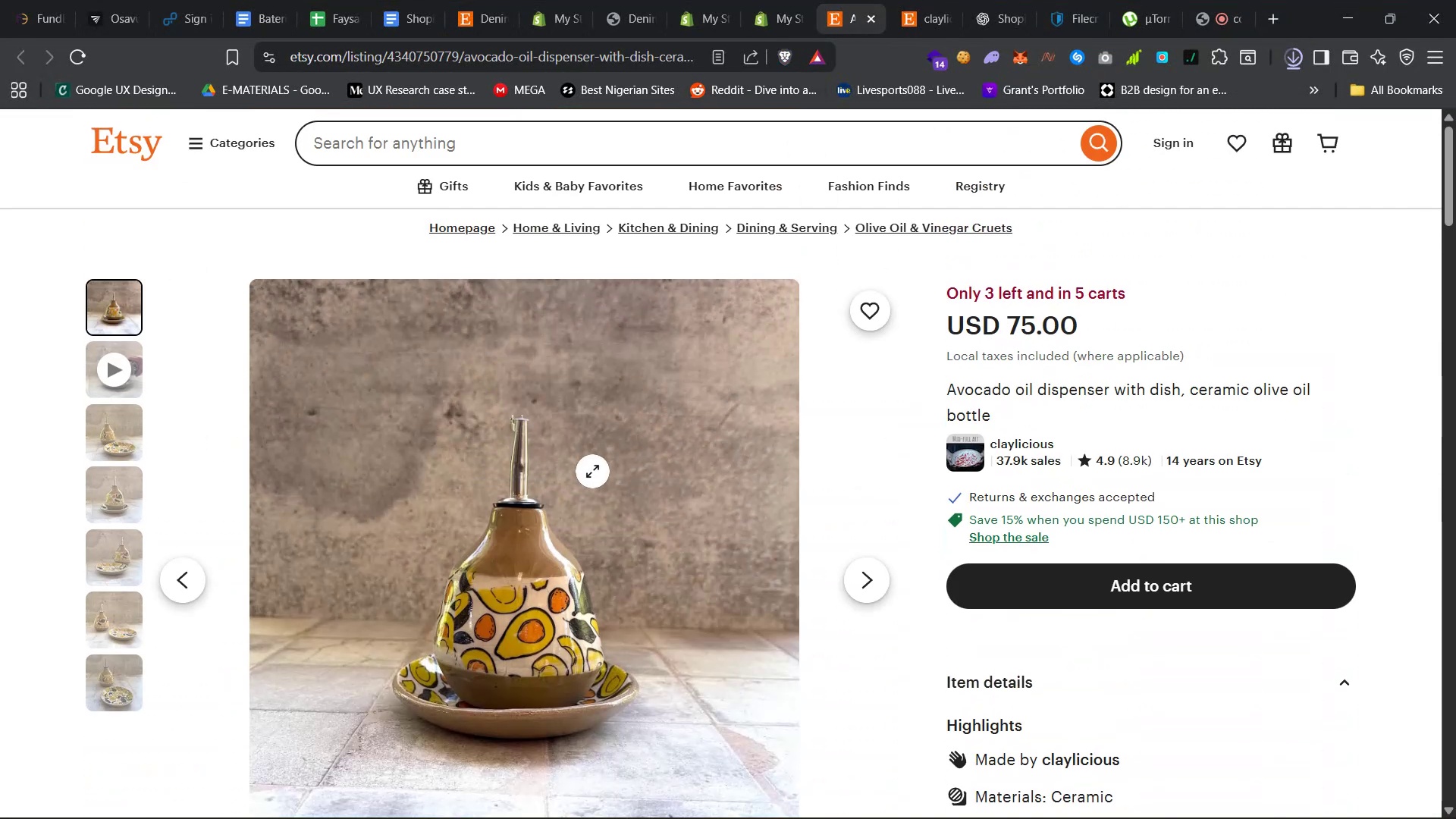 
left_click([593, 465])
 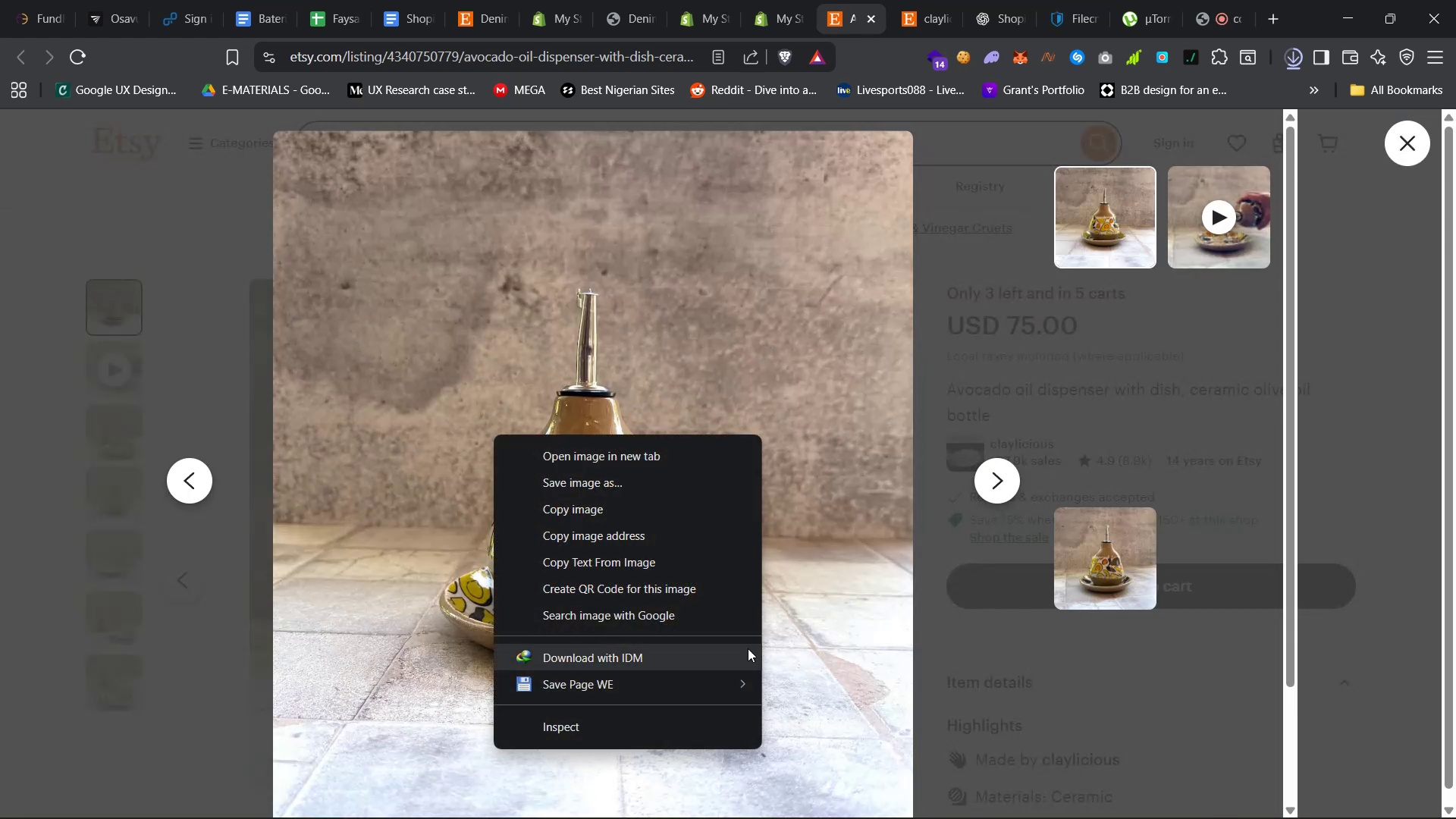 
left_click([698, 663])
 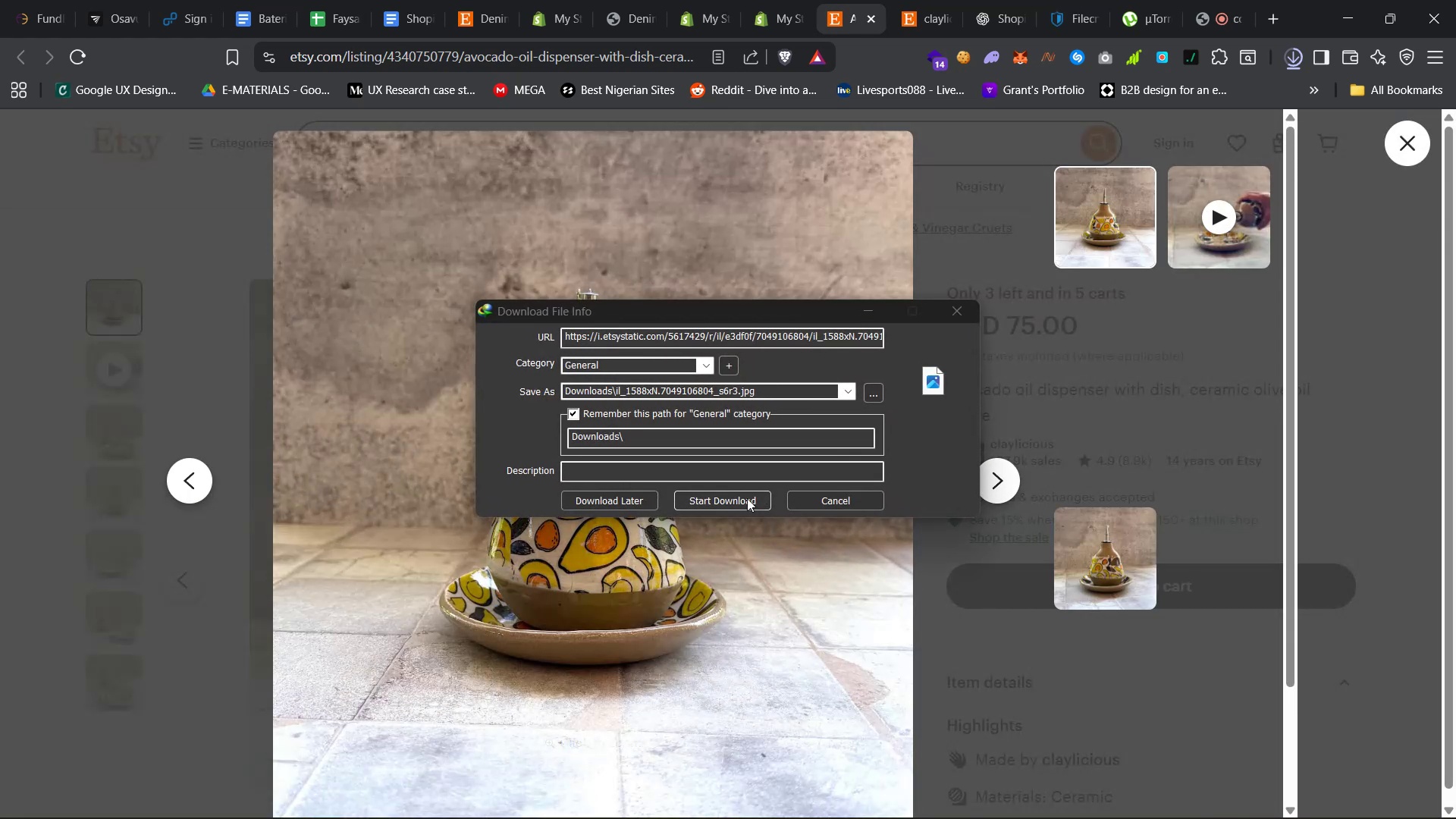 
left_click([745, 501])
 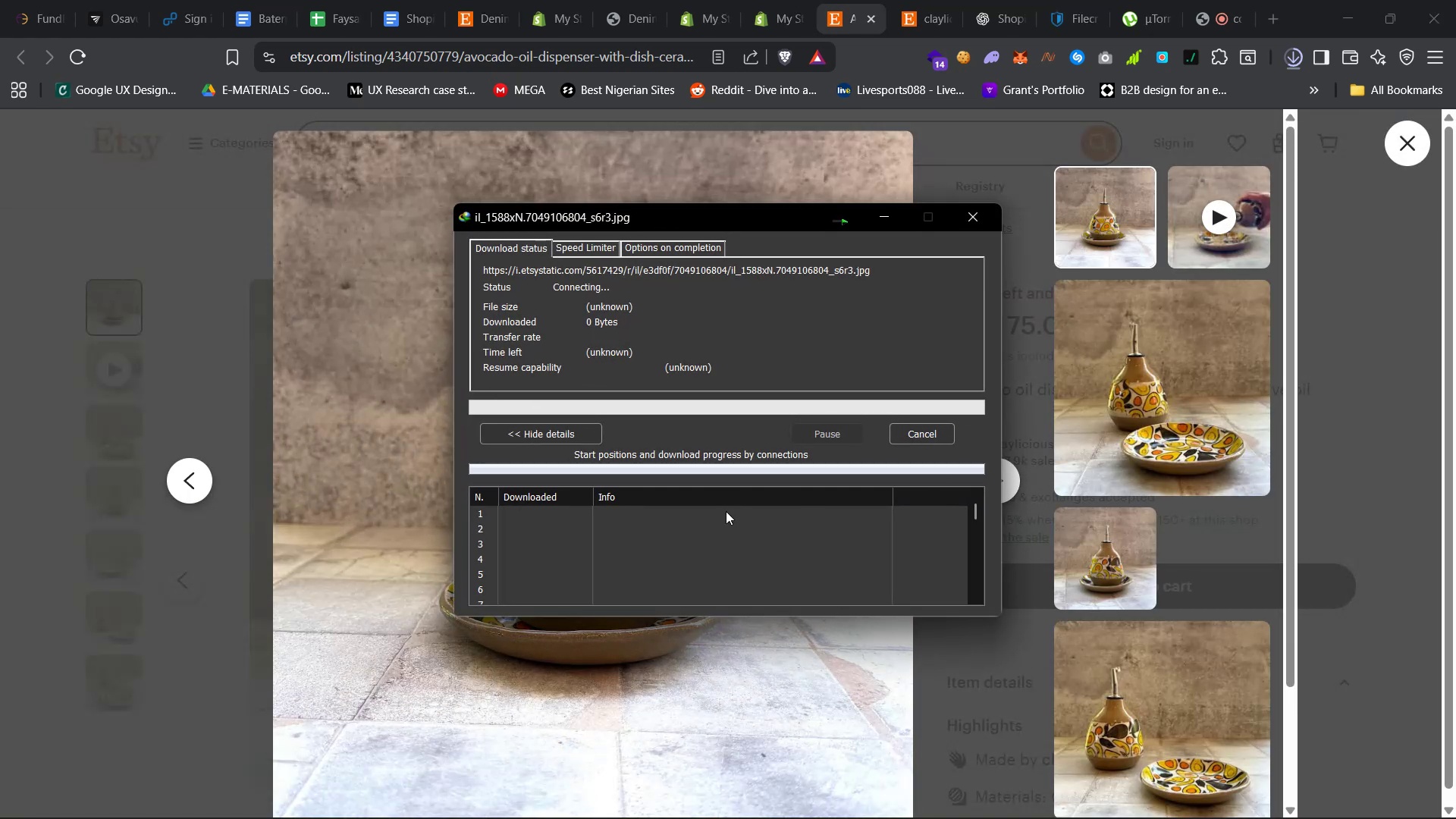 
left_click([1132, 388])
 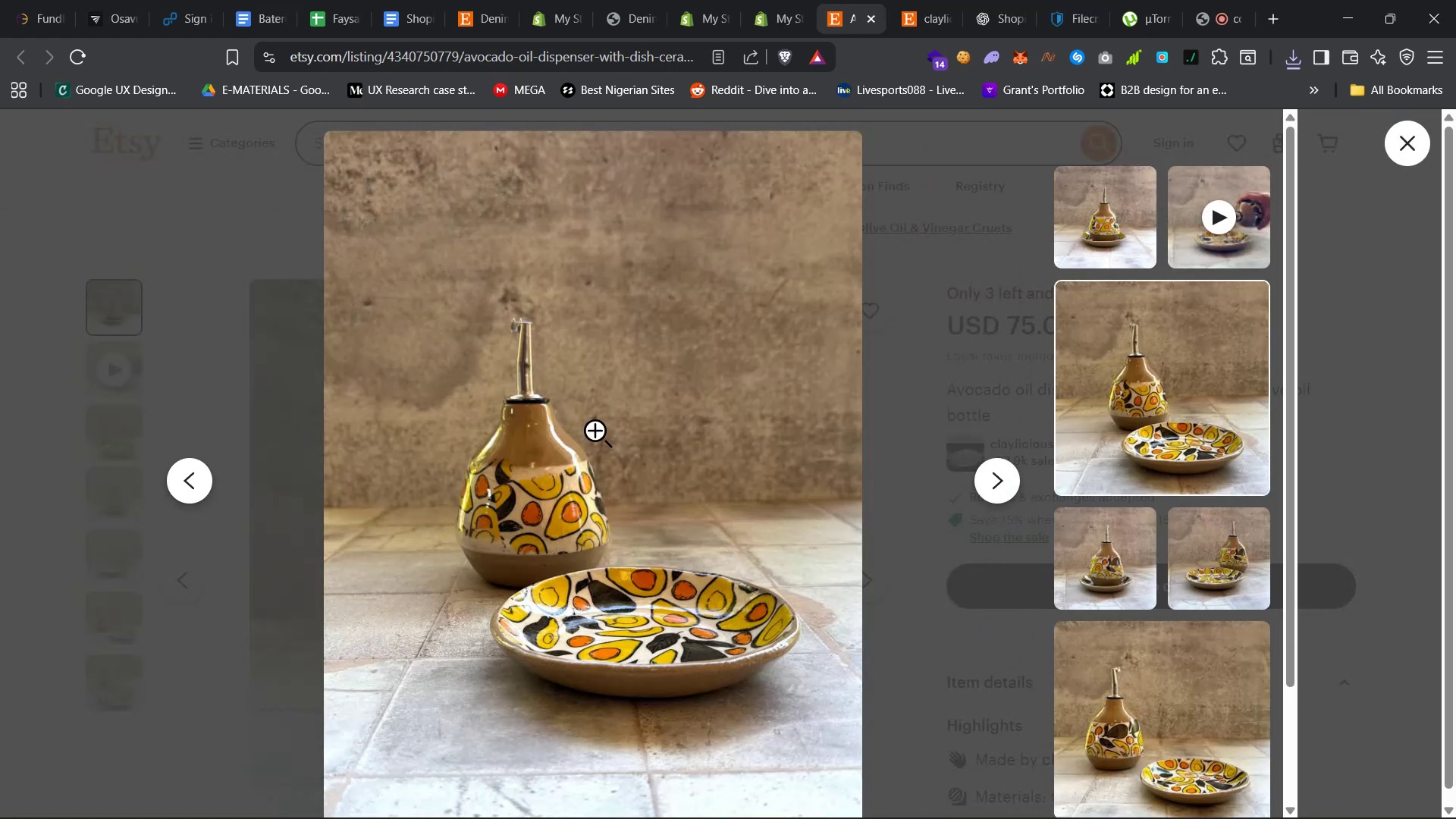 
right_click([595, 427])
 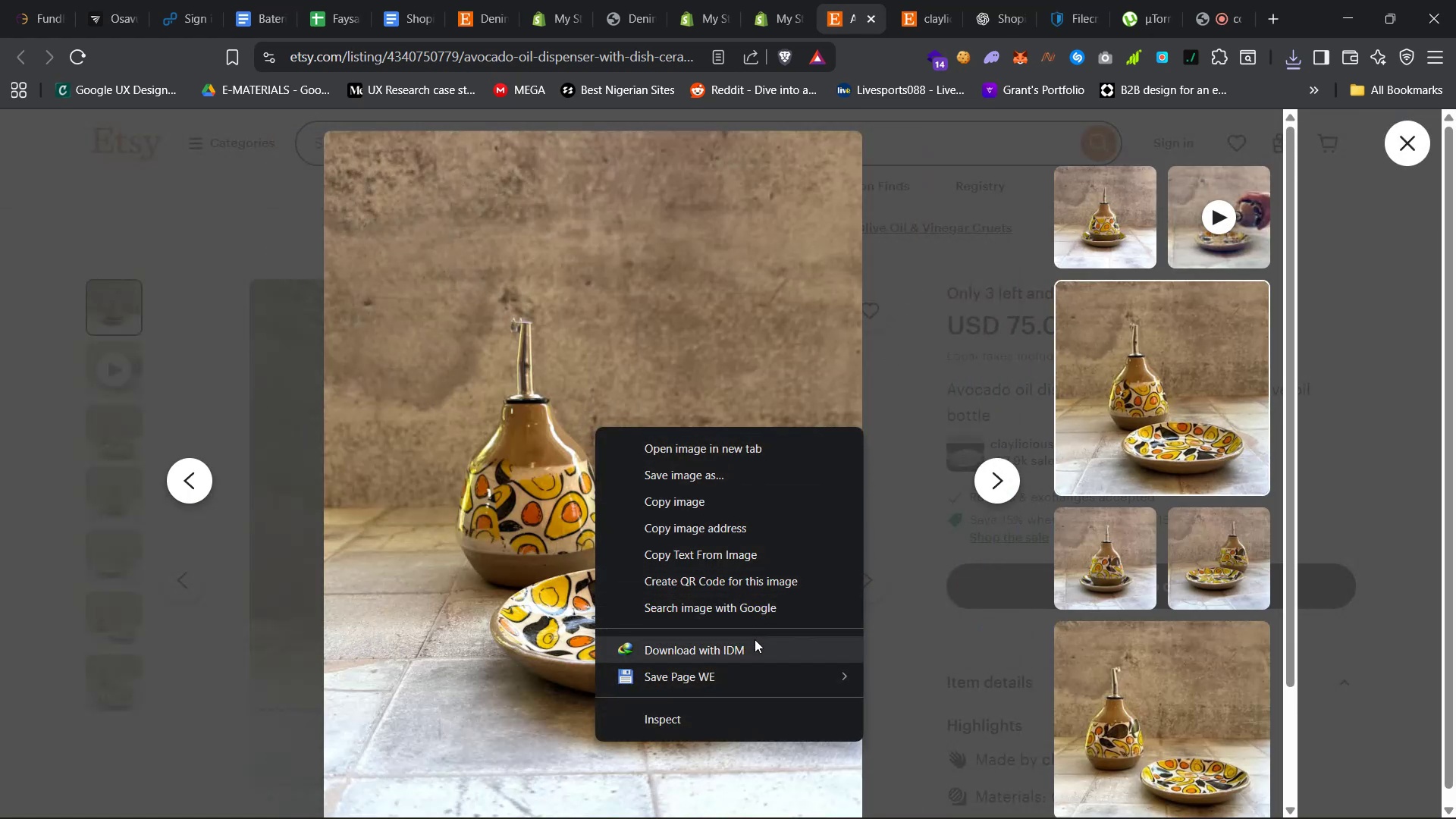 
left_click([758, 649])
 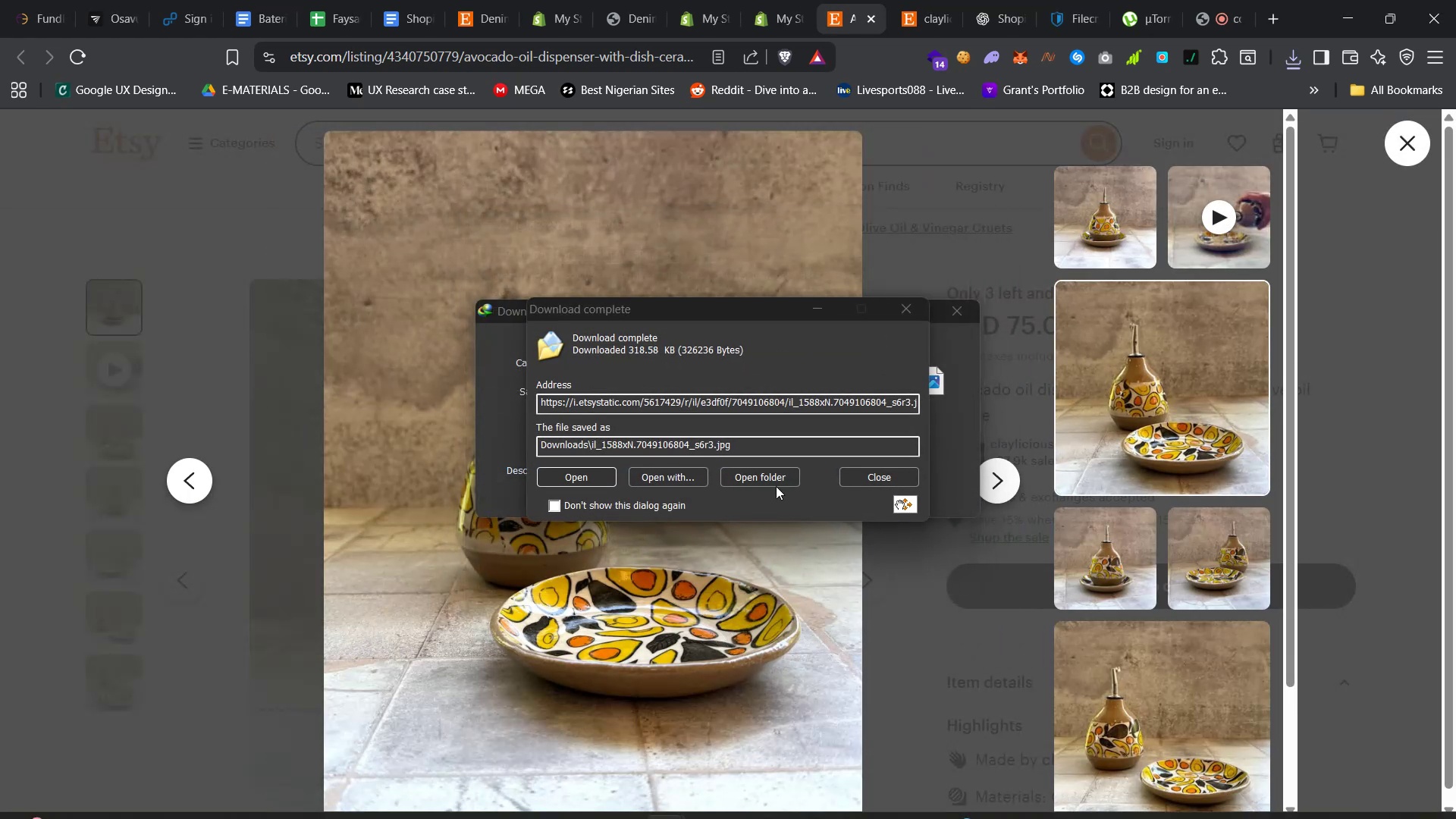 
left_click([860, 481])
 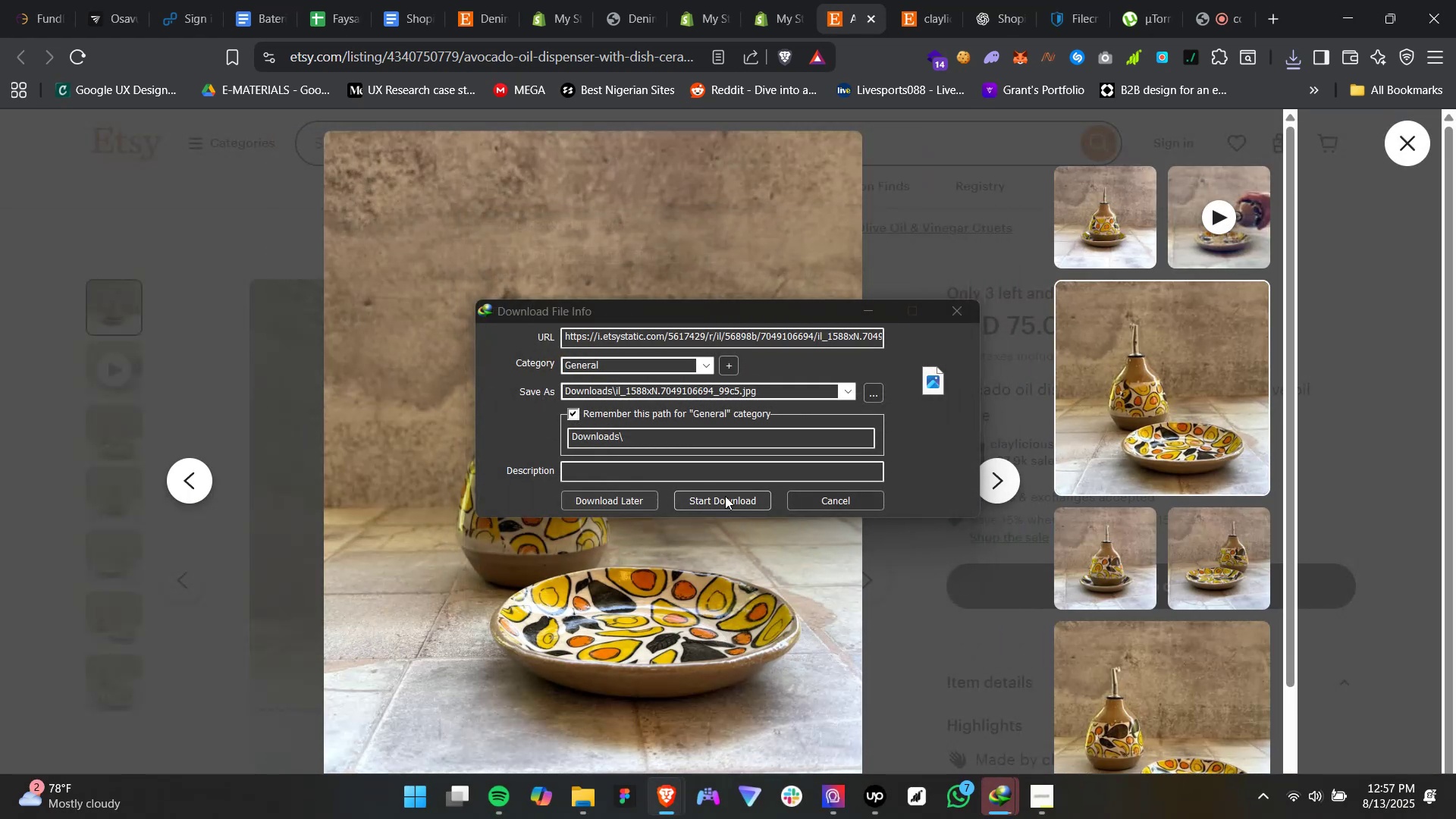 
left_click([724, 500])
 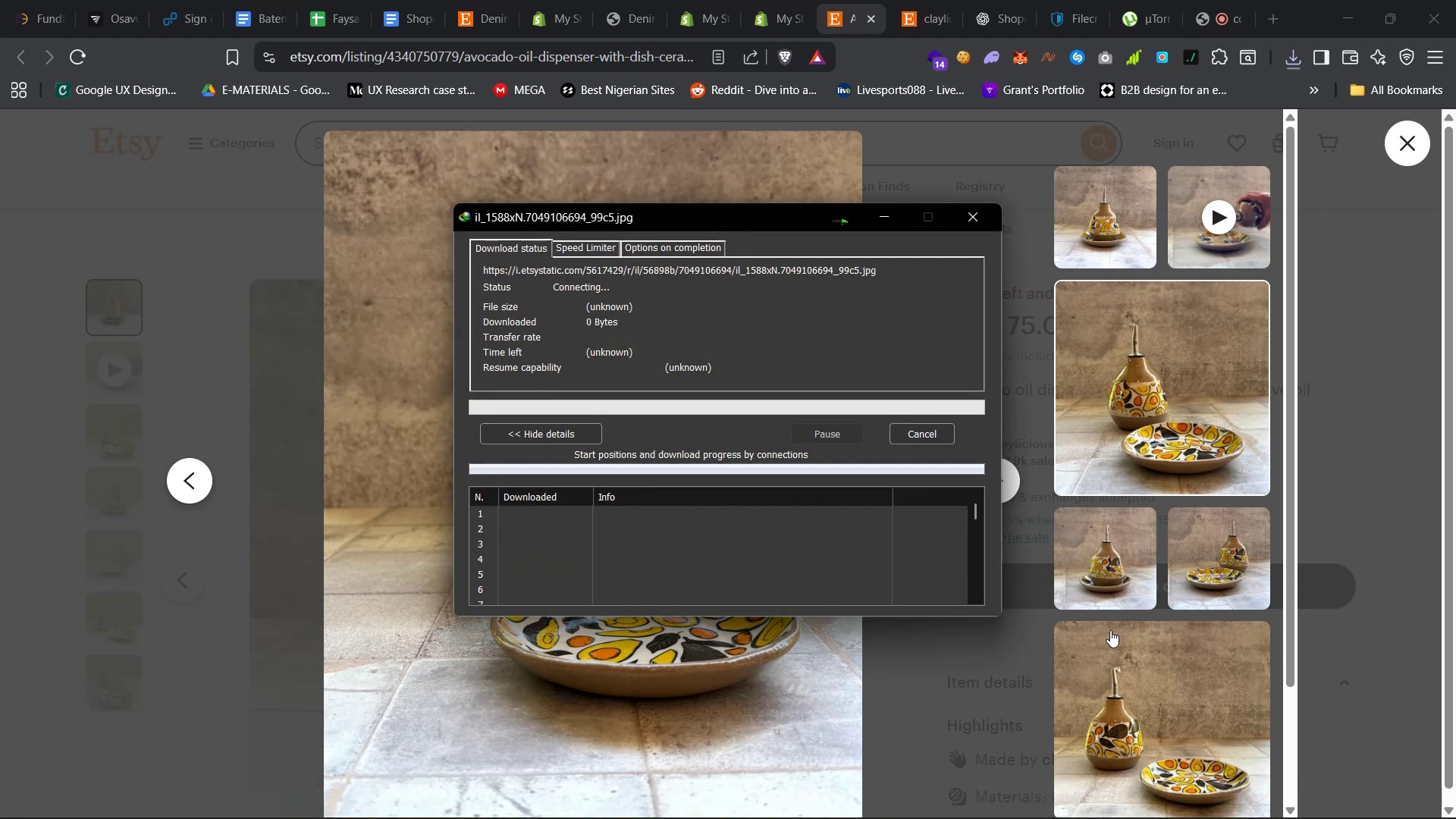 
scroll: coordinate [1109, 651], scroll_direction: down, amount: 17.0
 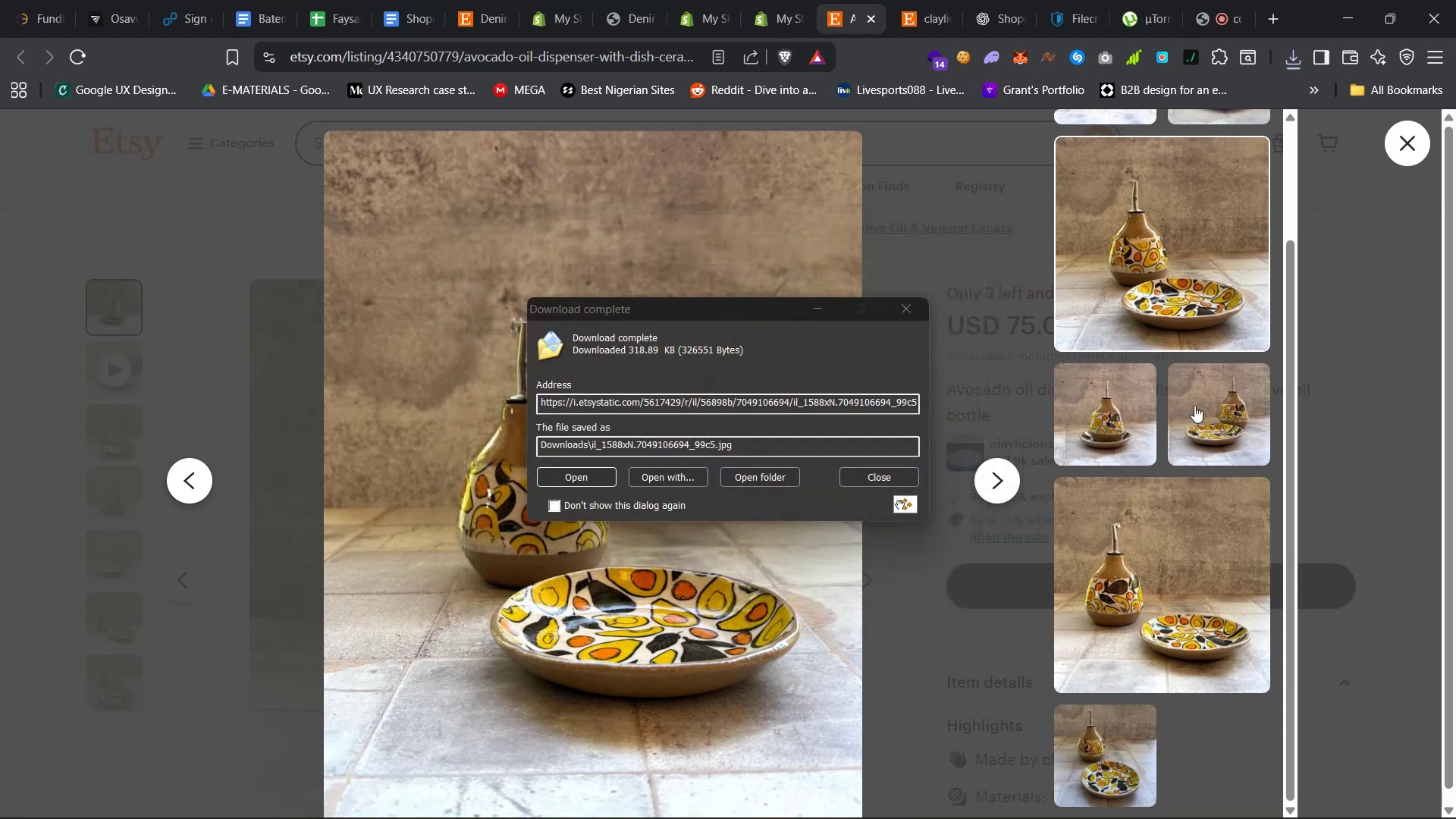 
left_click([1203, 406])
 